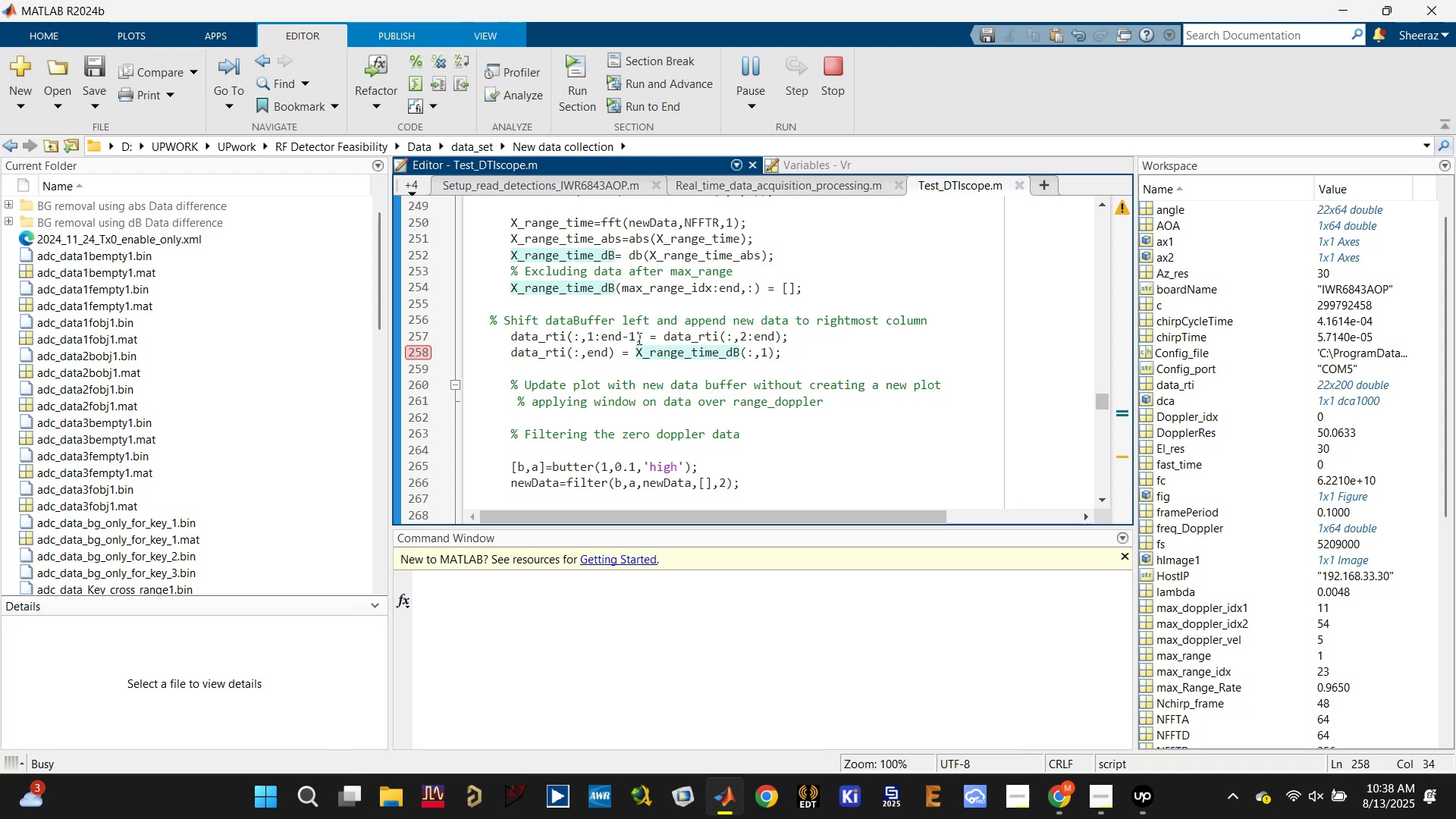 
wait(10.33)
 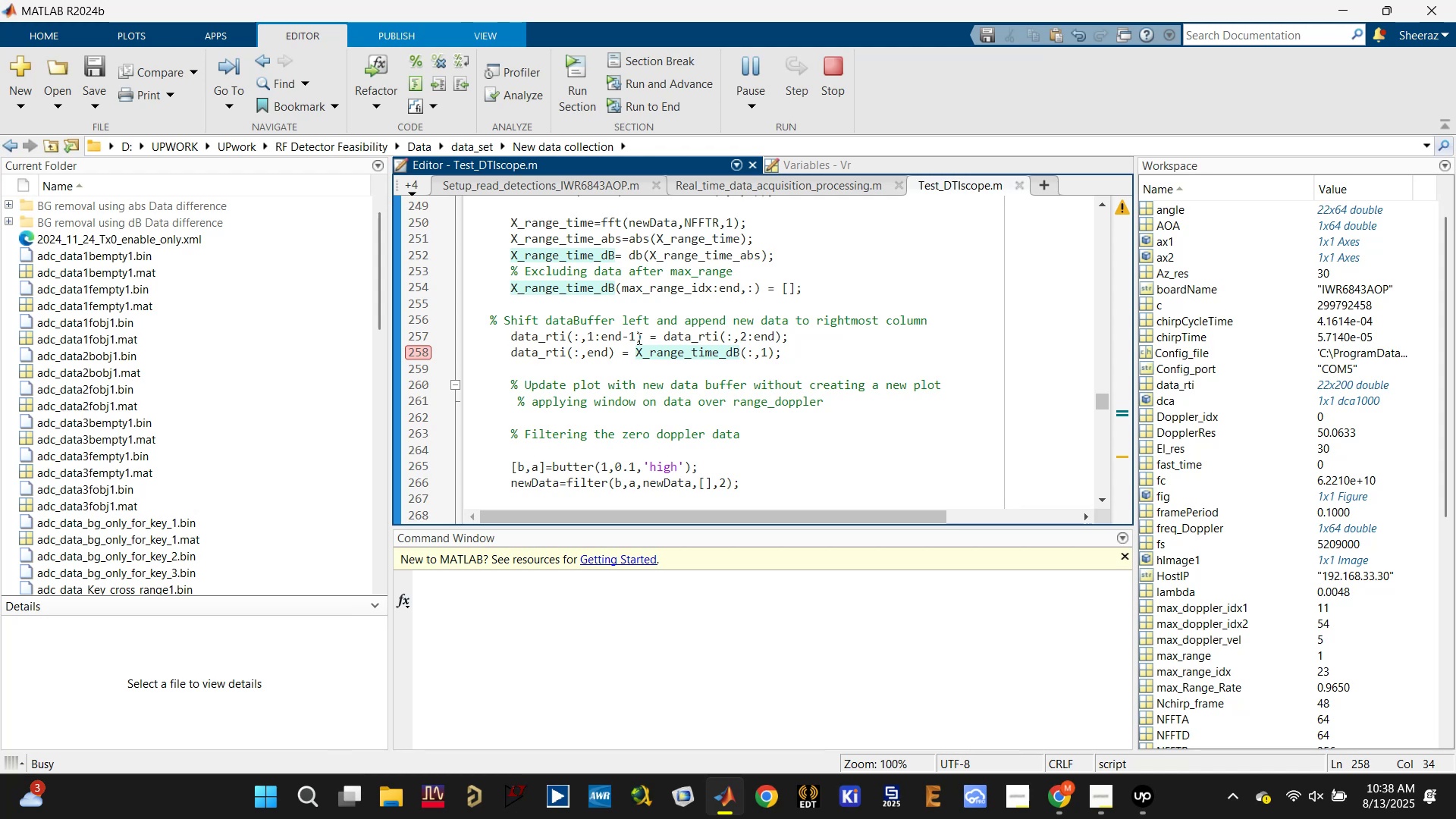 
mouse_move([815, 103])
 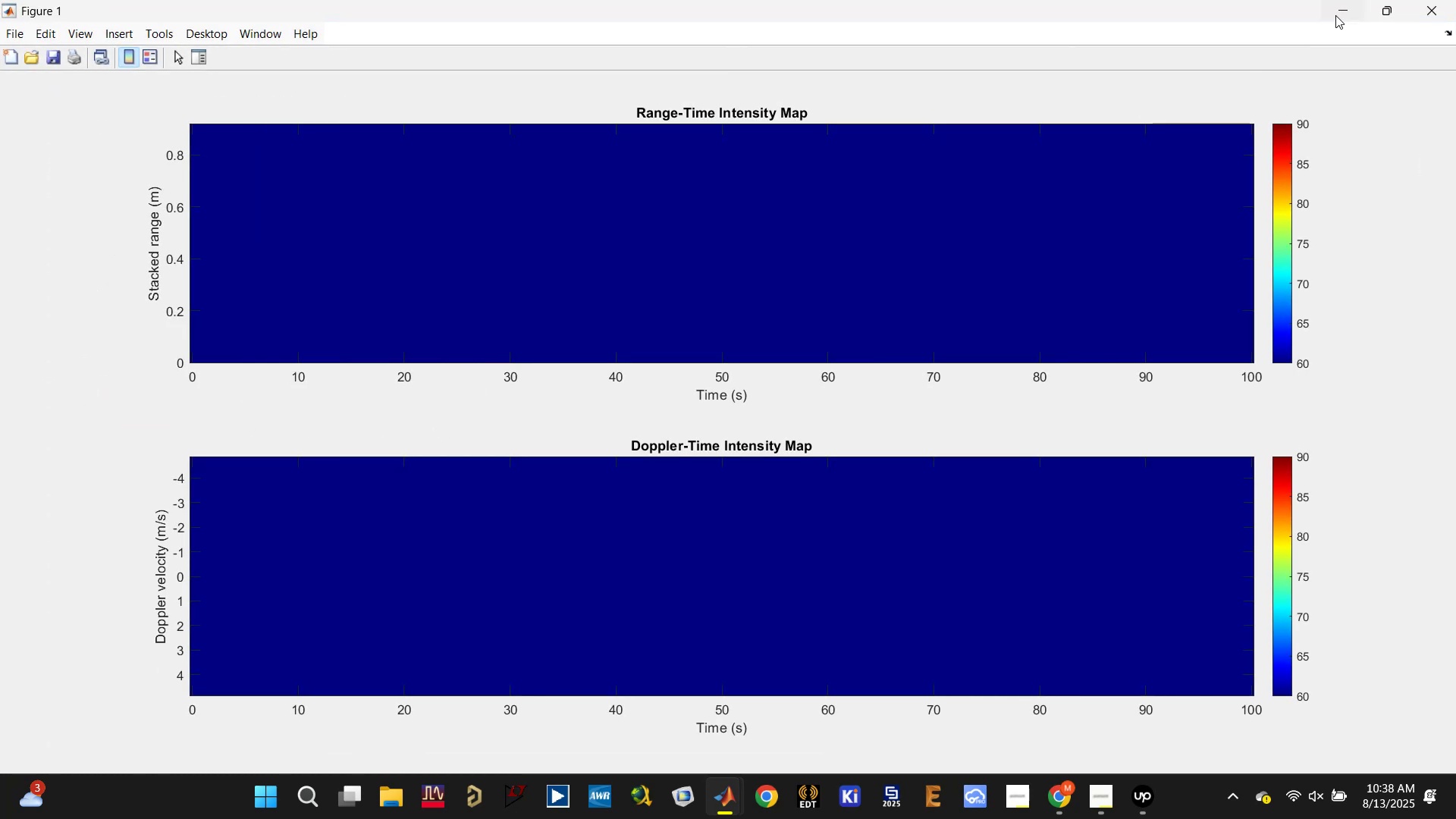 
left_click([1358, 8])
 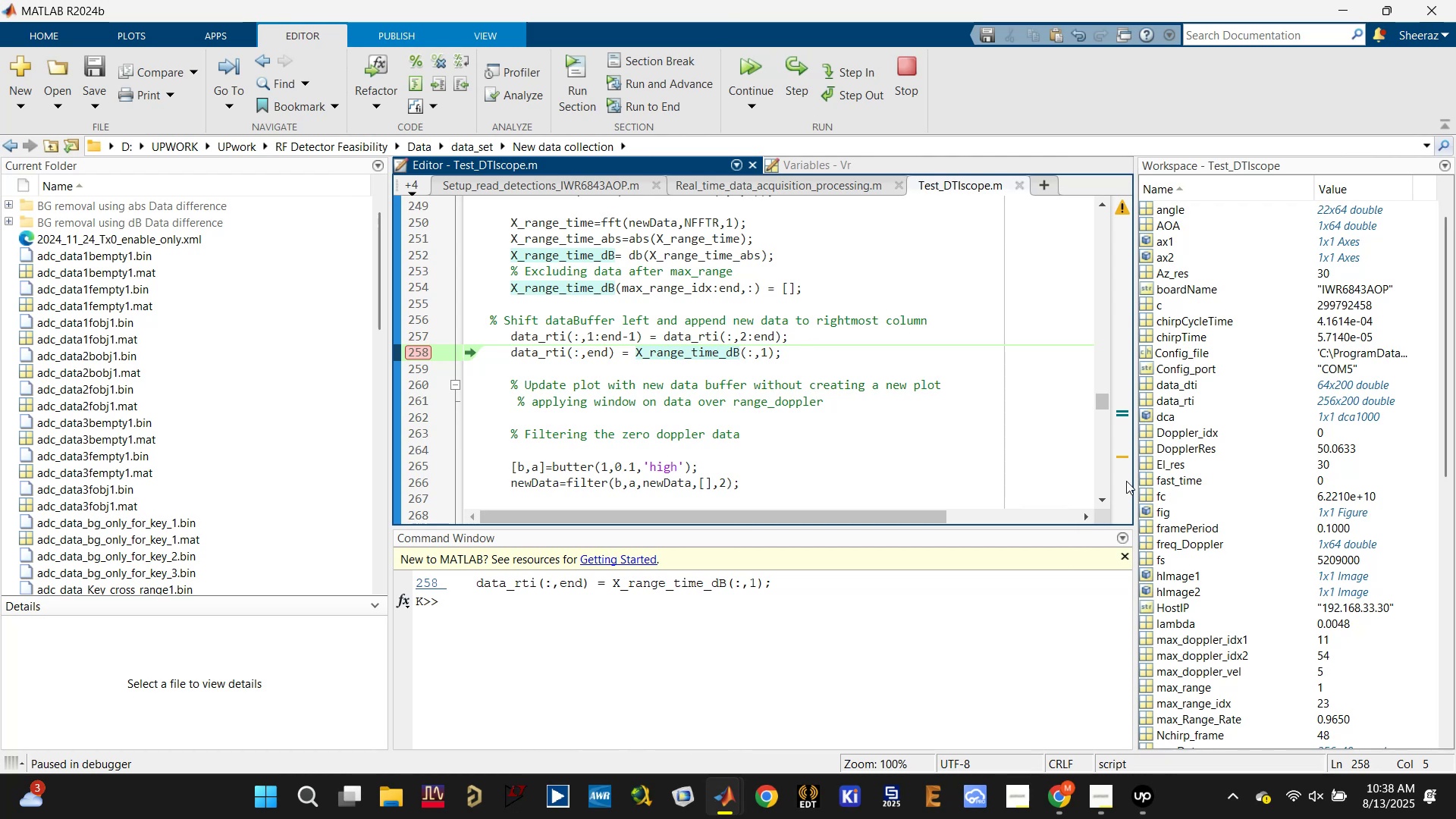 
scroll: coordinate [1194, 466], scroll_direction: up, amount: 4.0
 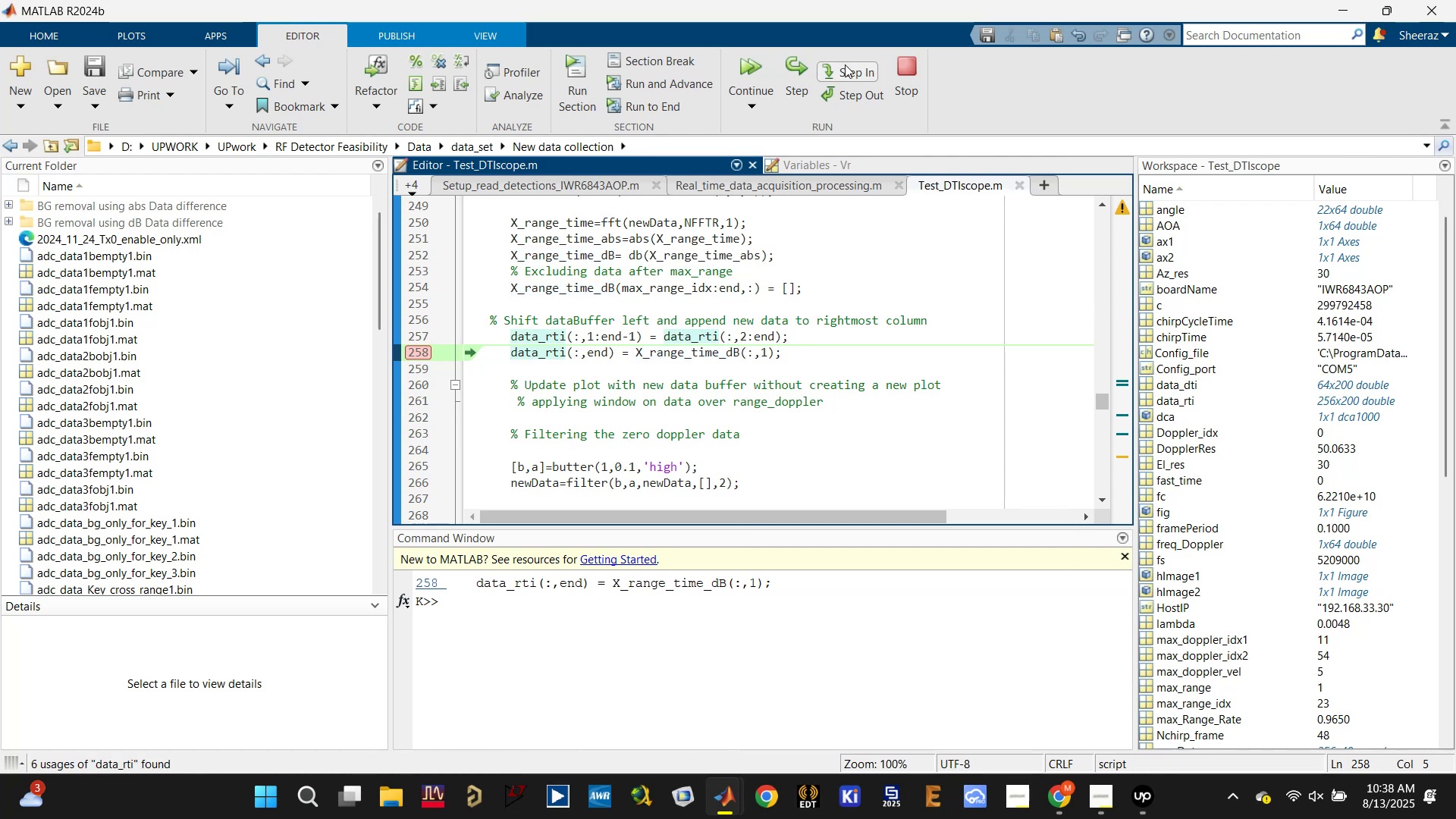 
left_click([798, 67])
 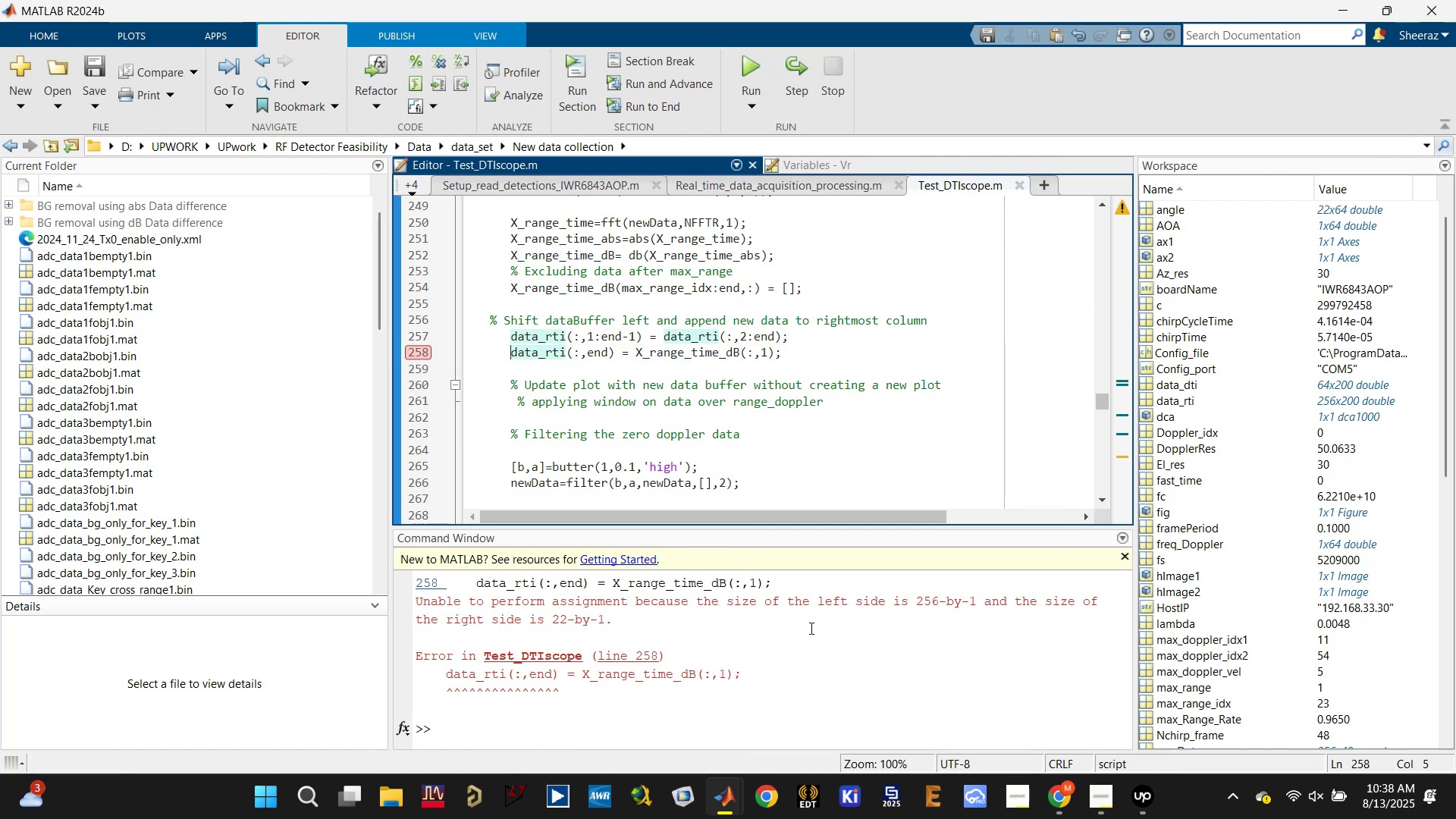 
left_click_drag(start_coordinate=[908, 600], to_coordinate=[992, 603])
 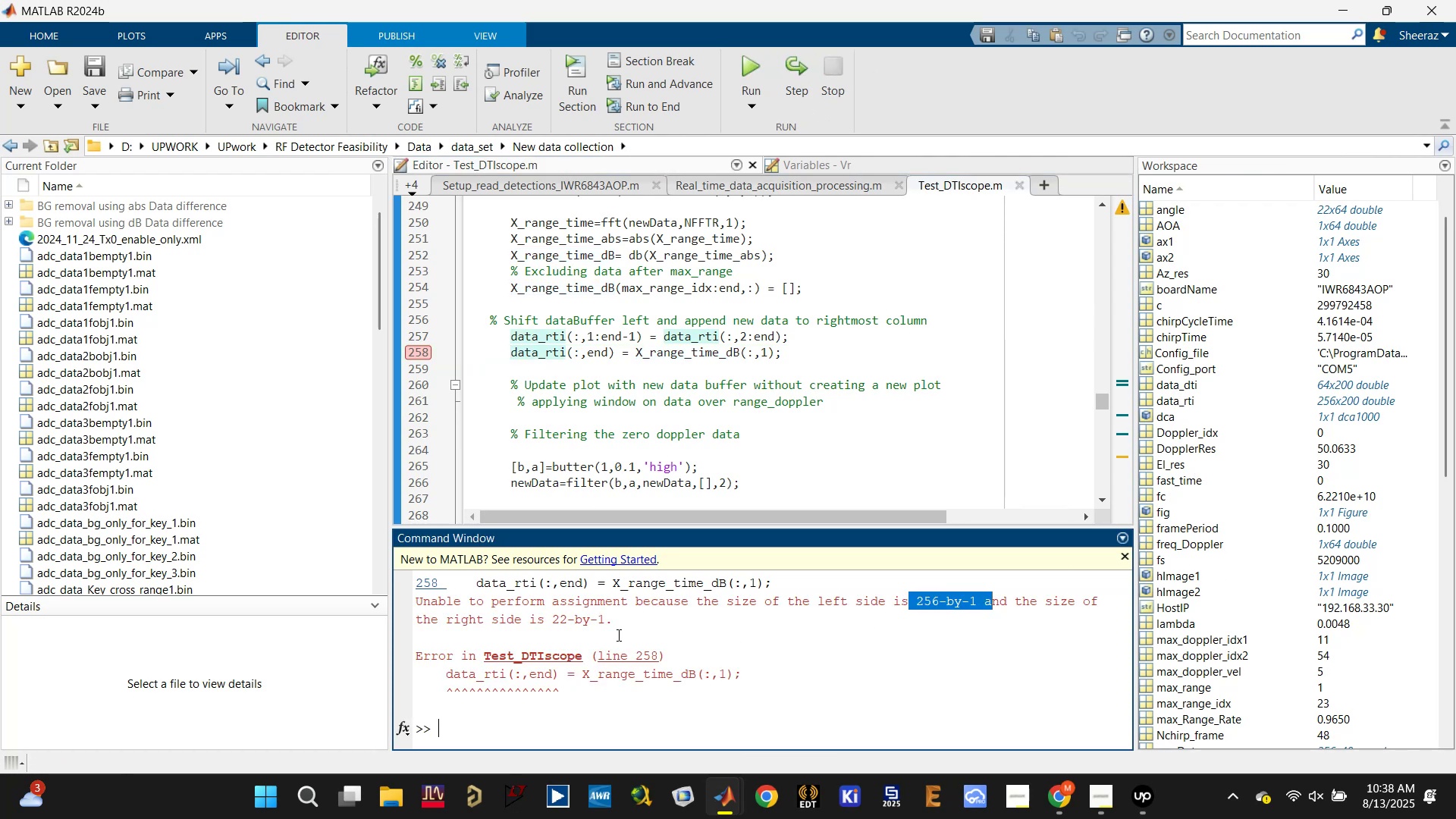 
left_click_drag(start_coordinate=[617, 623], to_coordinate=[539, 617])
 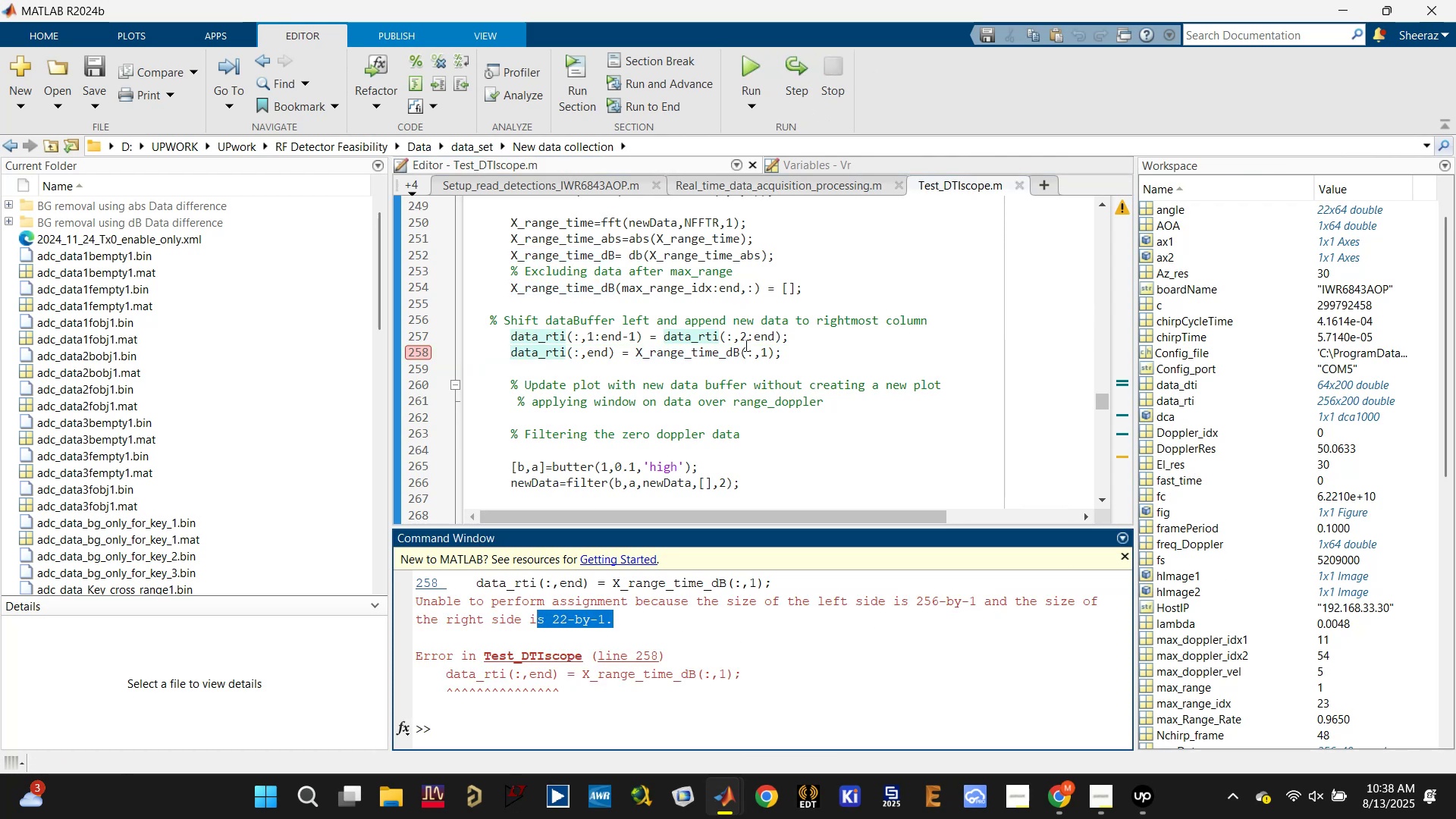 
left_click([746, 348])
 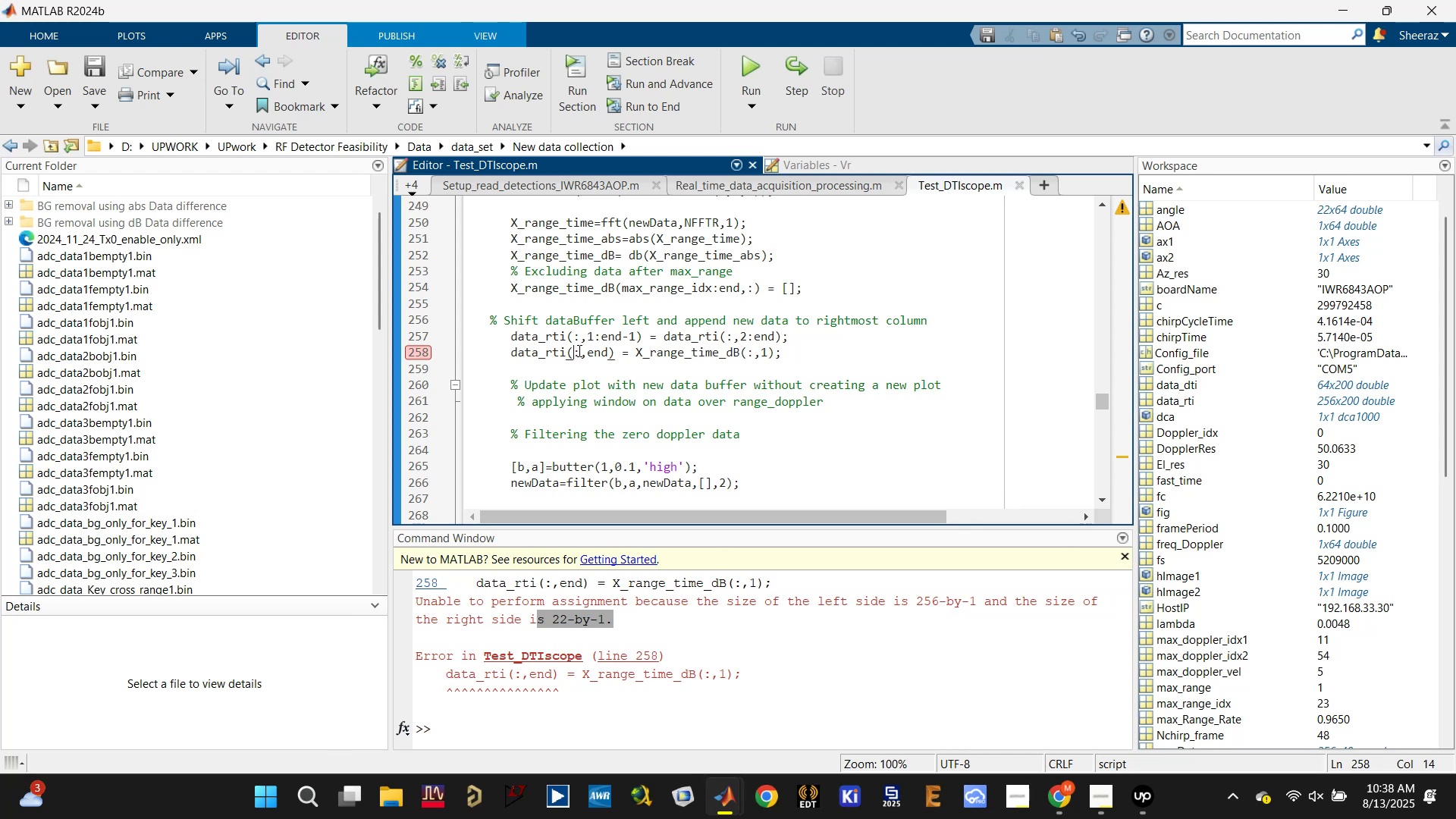 
left_click([578, 350])
 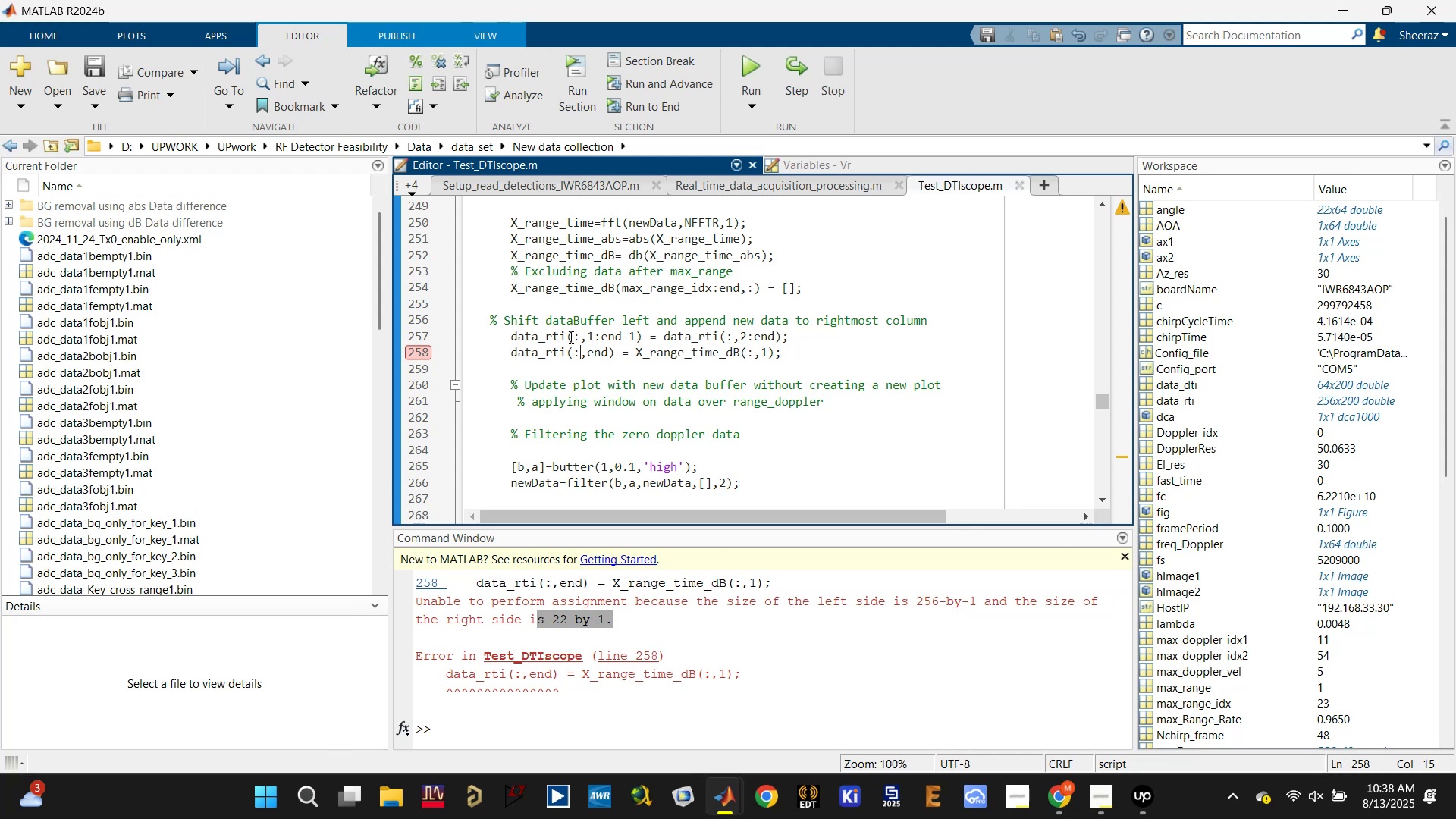 
left_click([544, 335])
 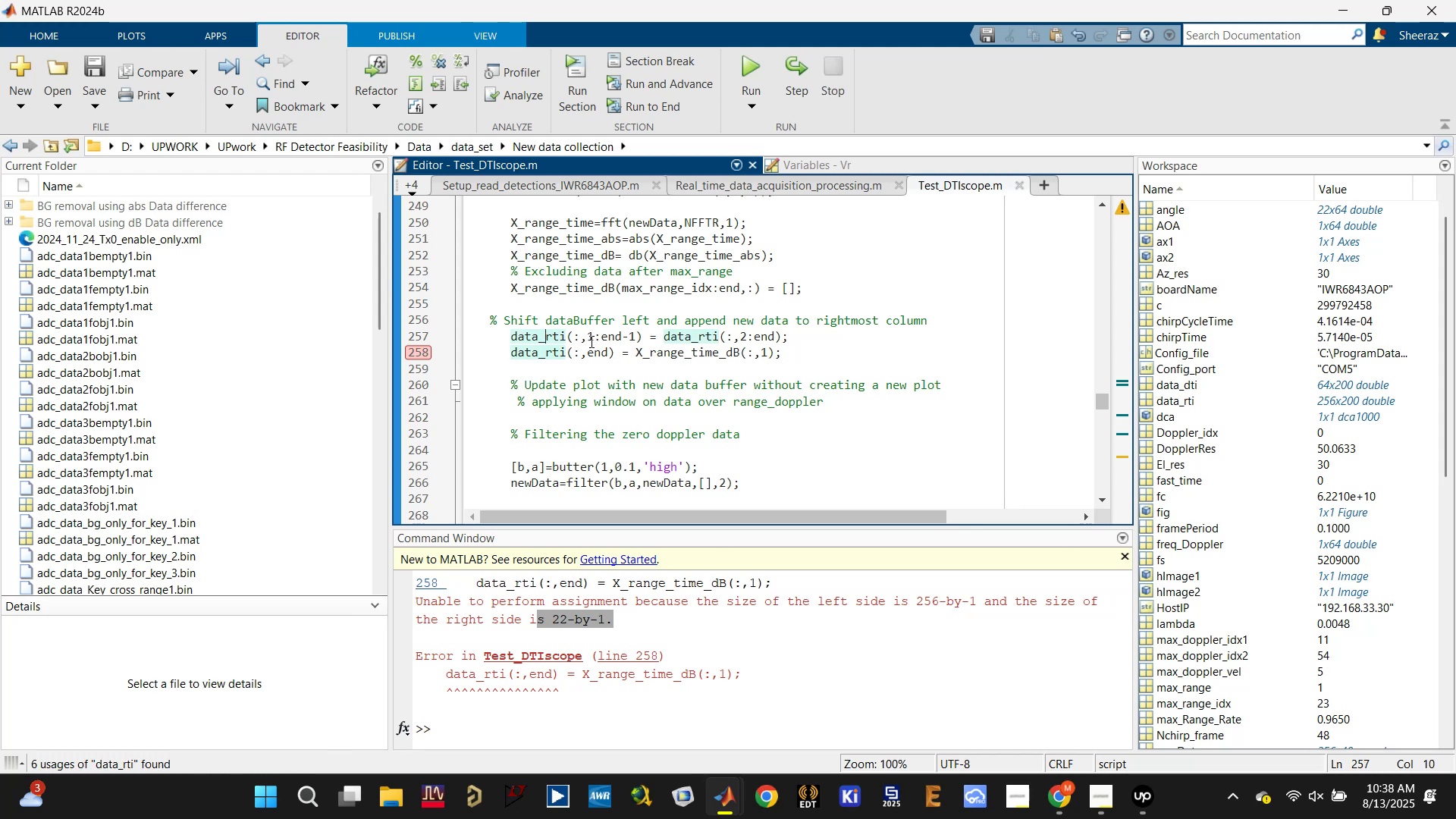 
left_click([579, 334])
 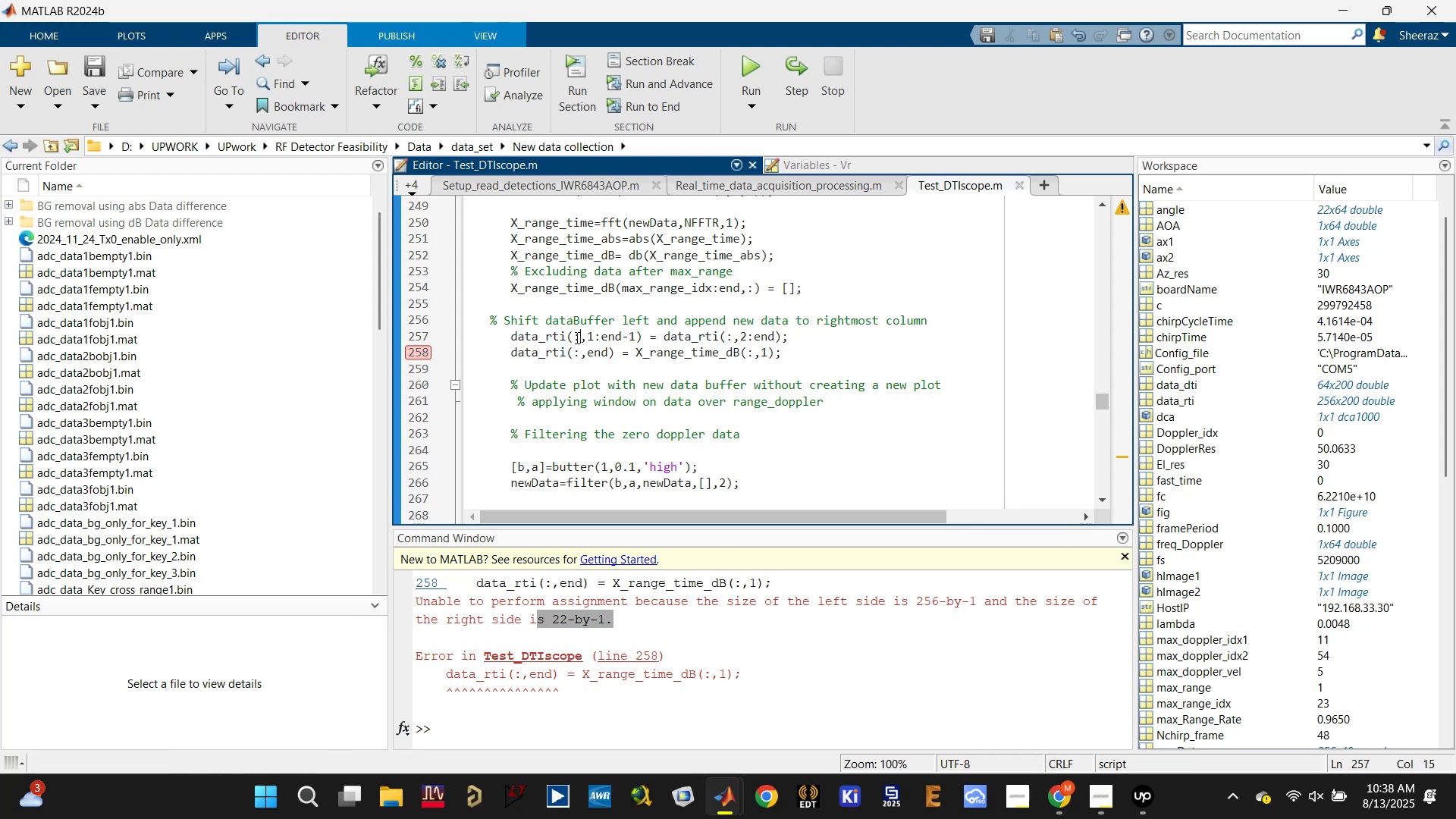 
left_click([551, 337])
 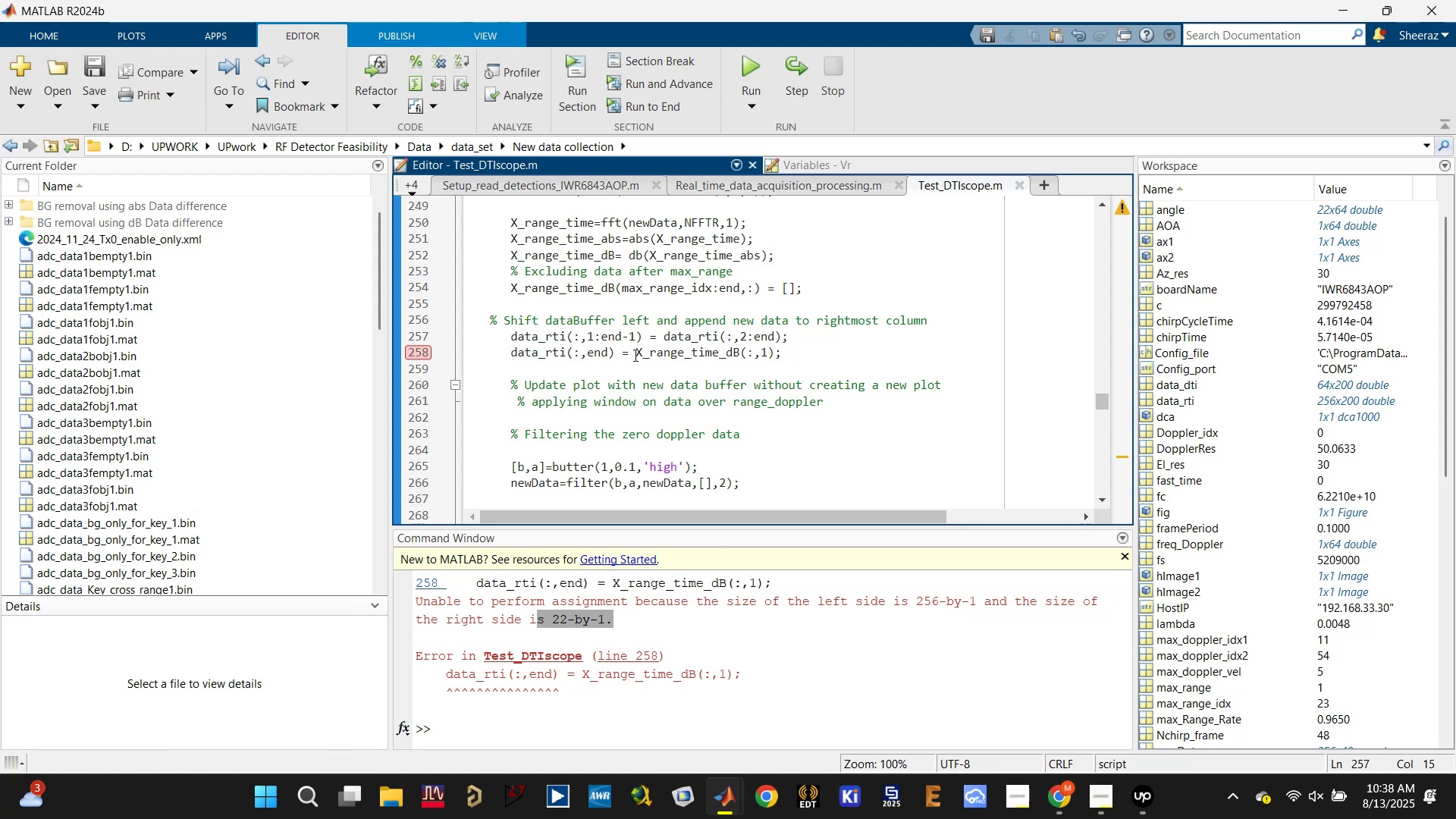 
left_click([686, 293])
 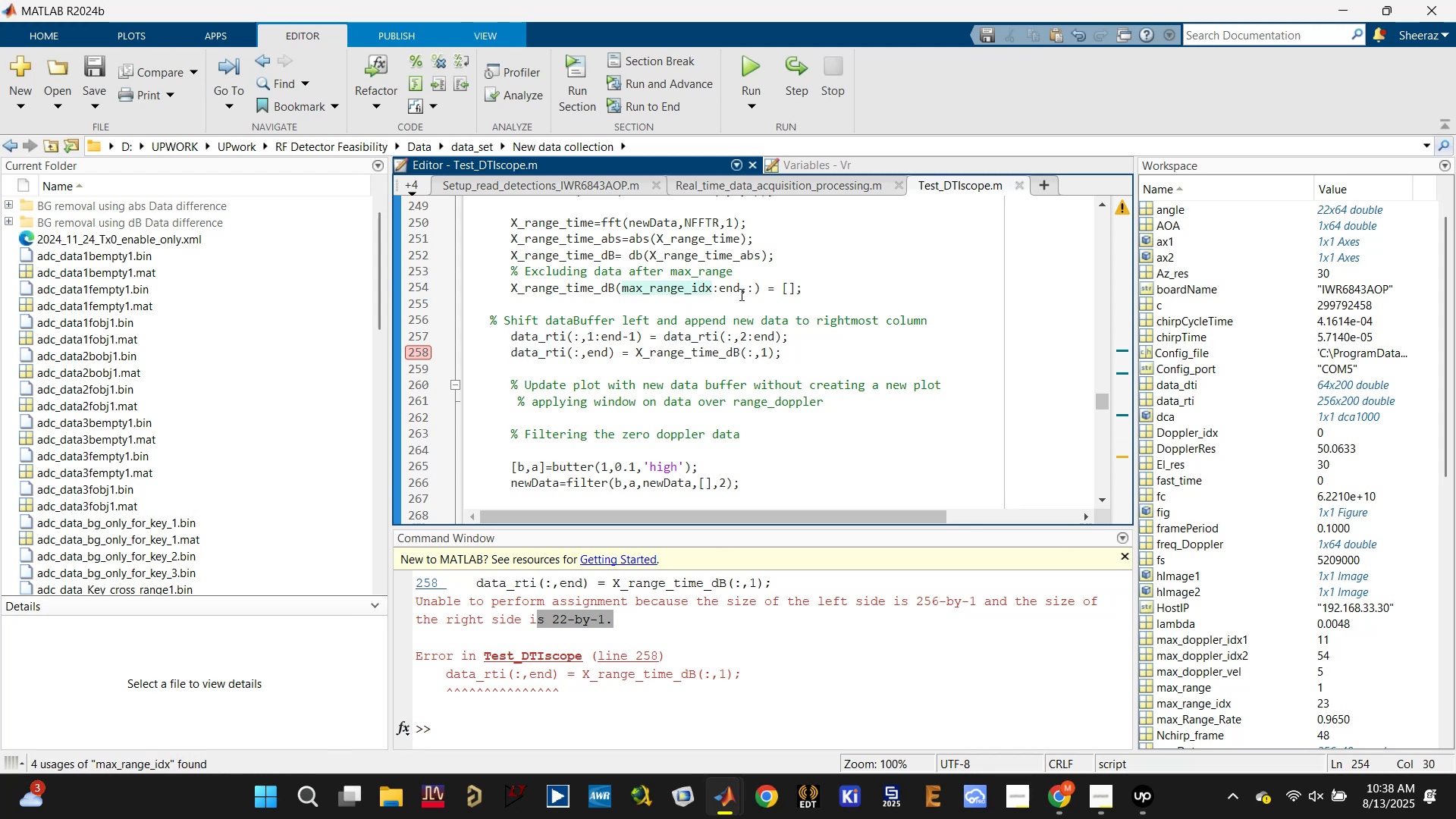 
left_click_drag(start_coordinate=[742, 290], to_coordinate=[652, 288])
 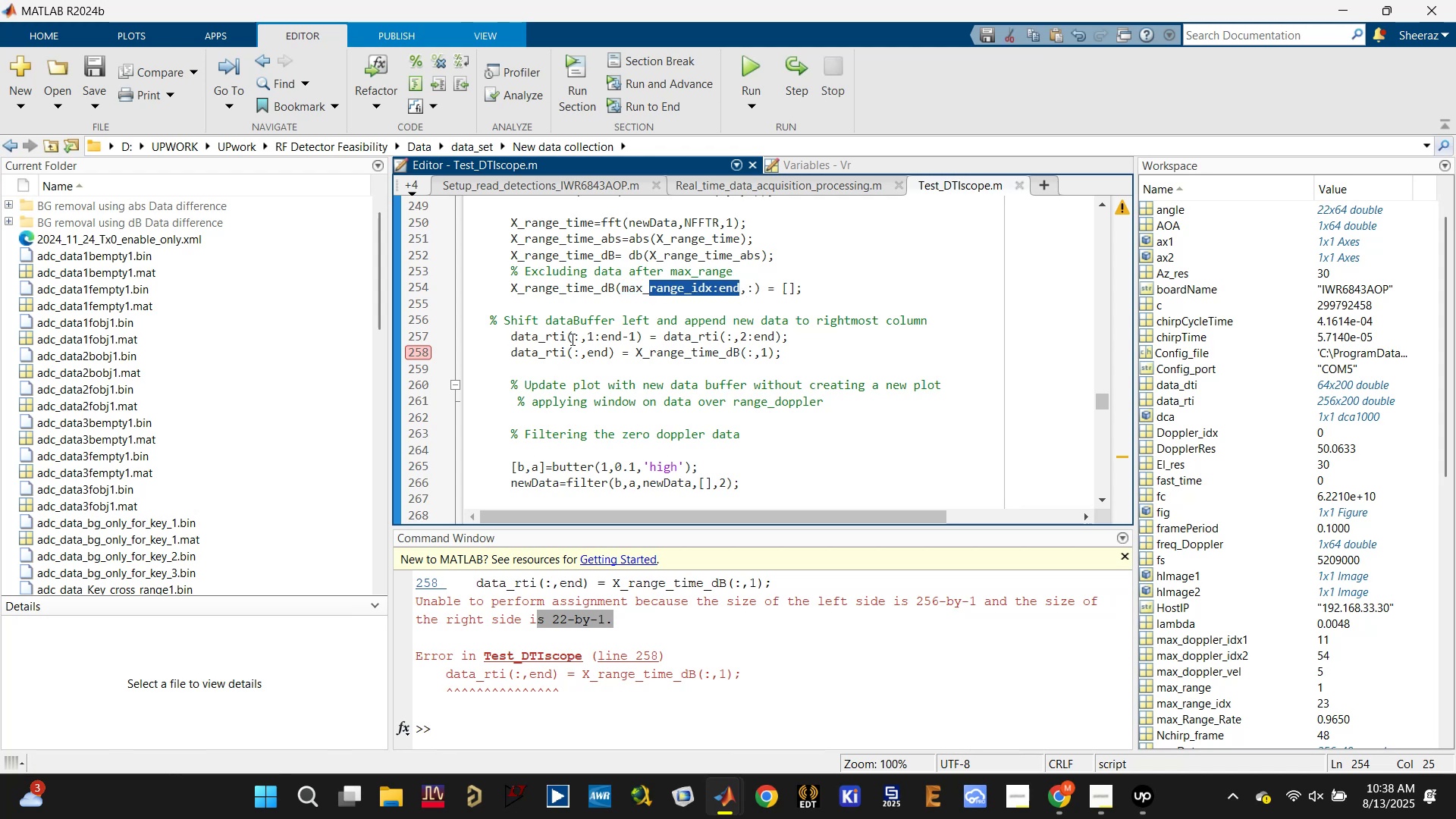 
left_click([575, 333])
 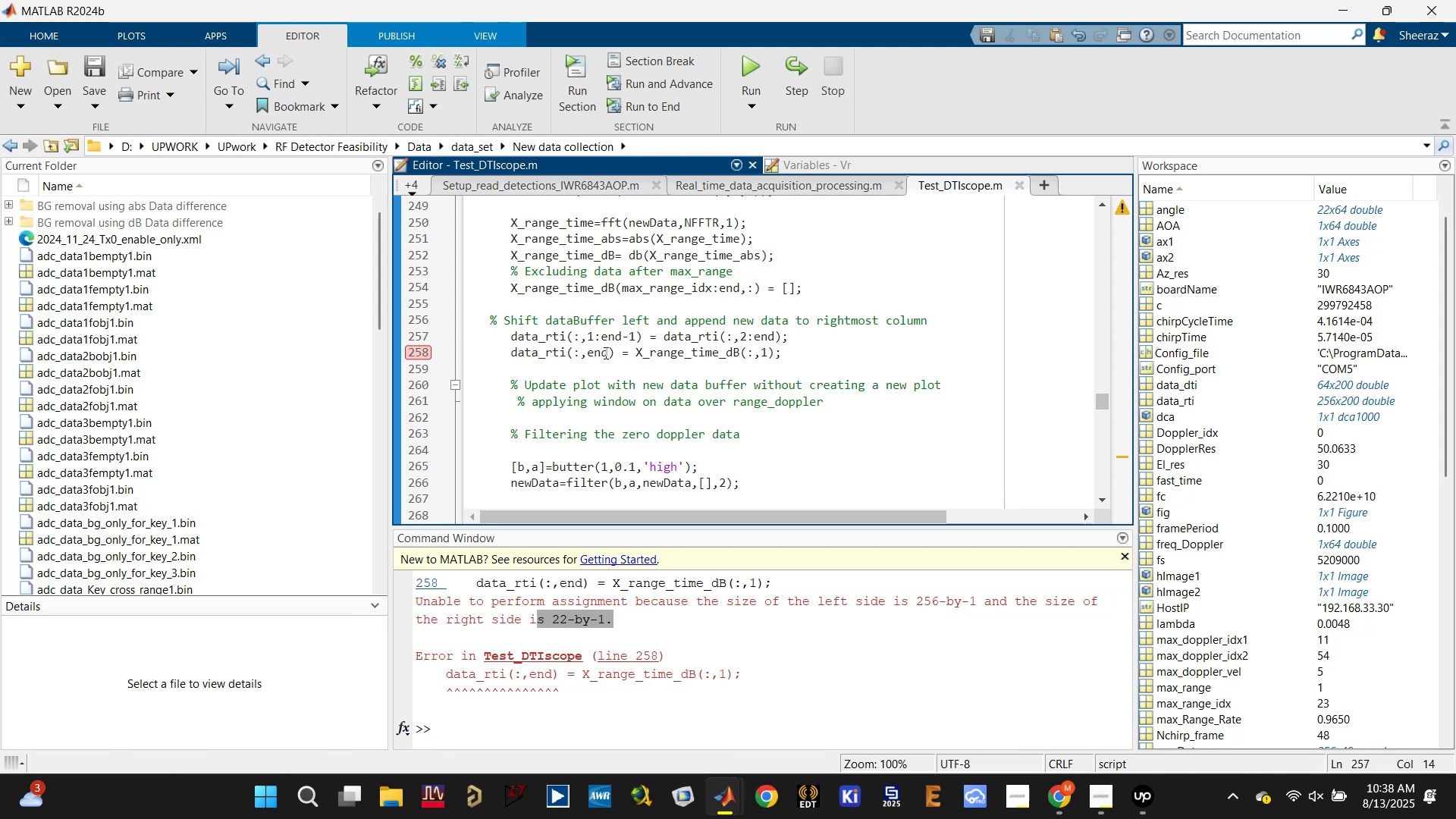 
key(1)
 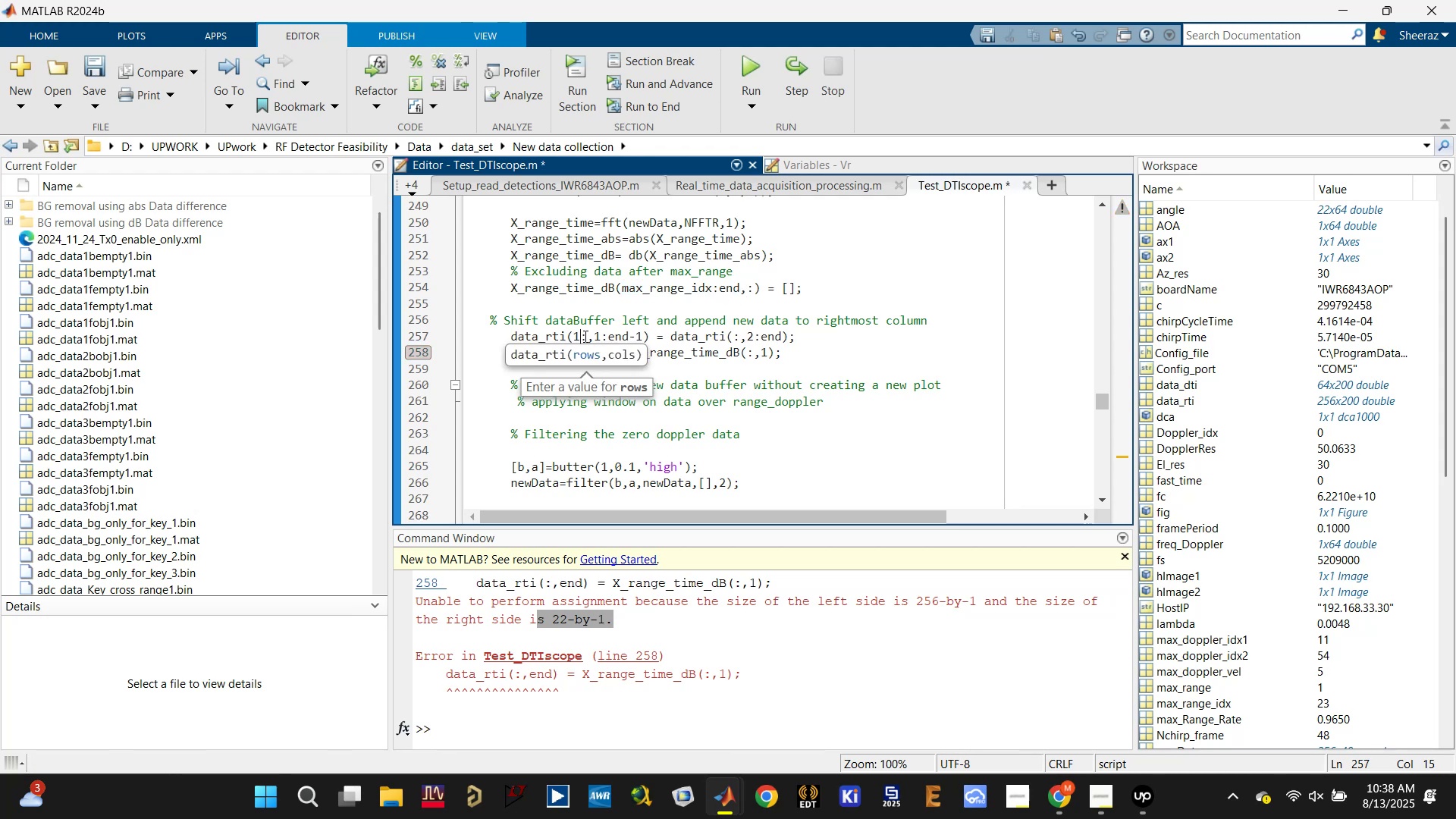 
left_click([585, 334])
 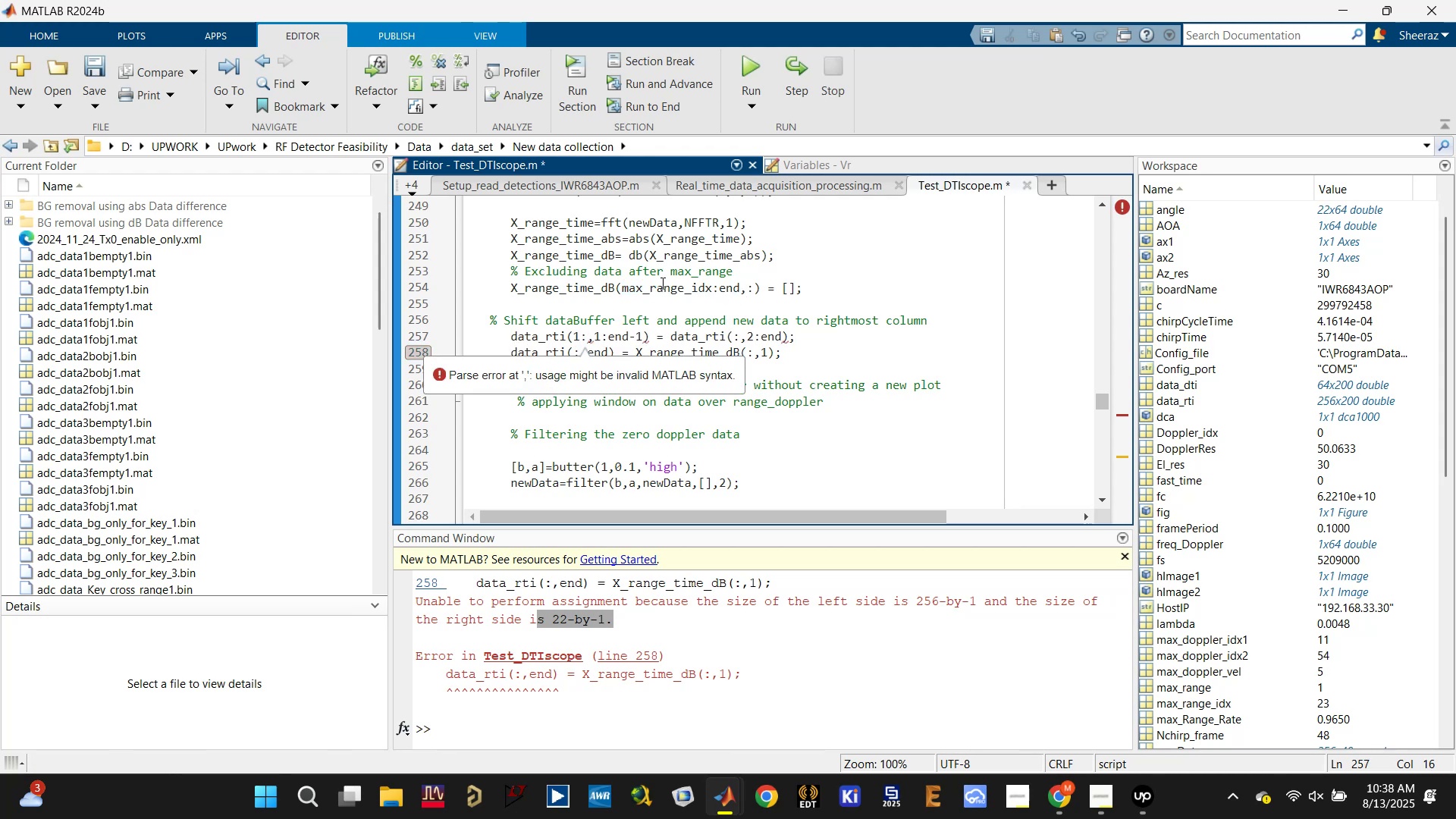 
left_click([656, 288])
 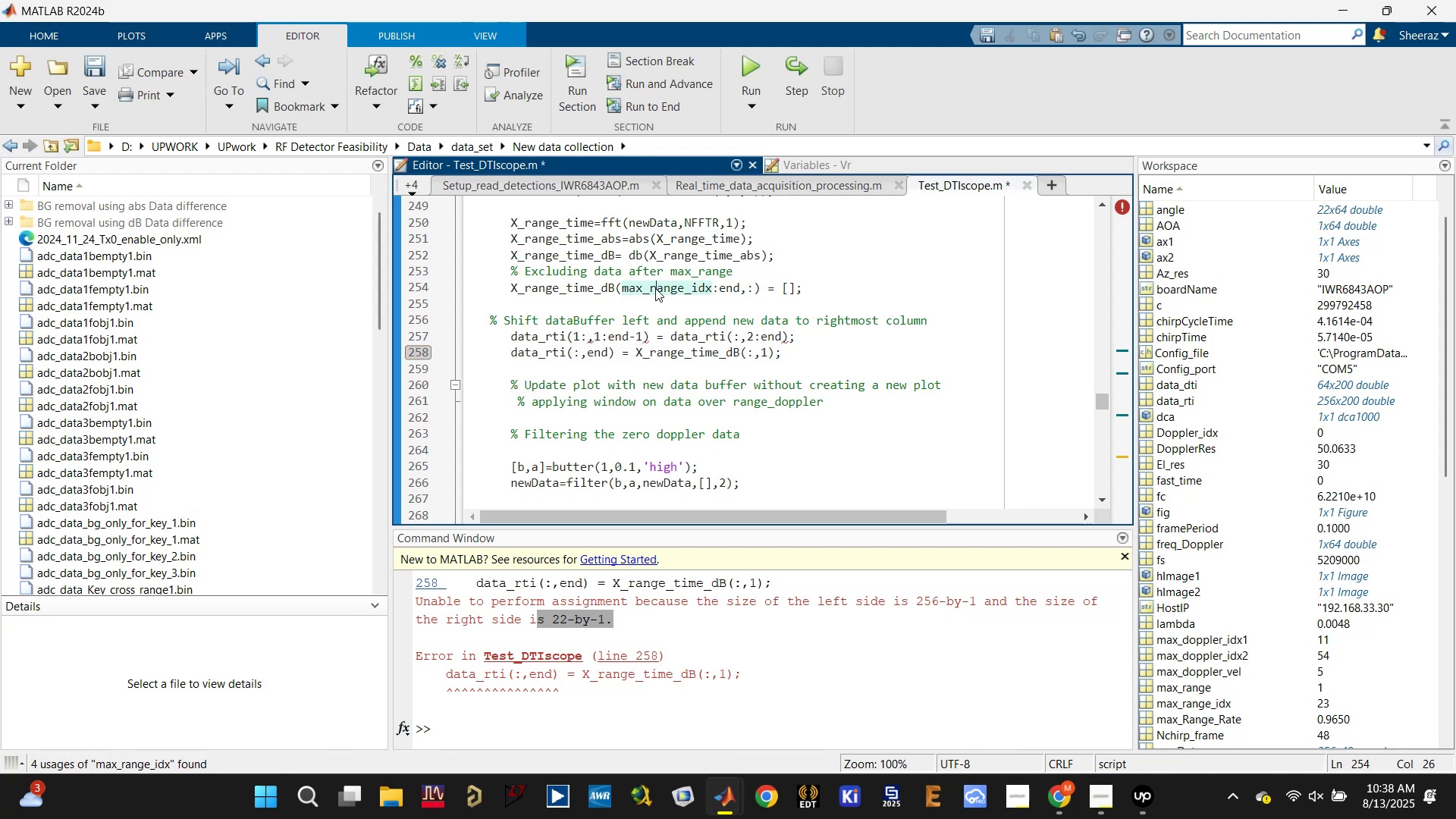 
key(Control+C)
 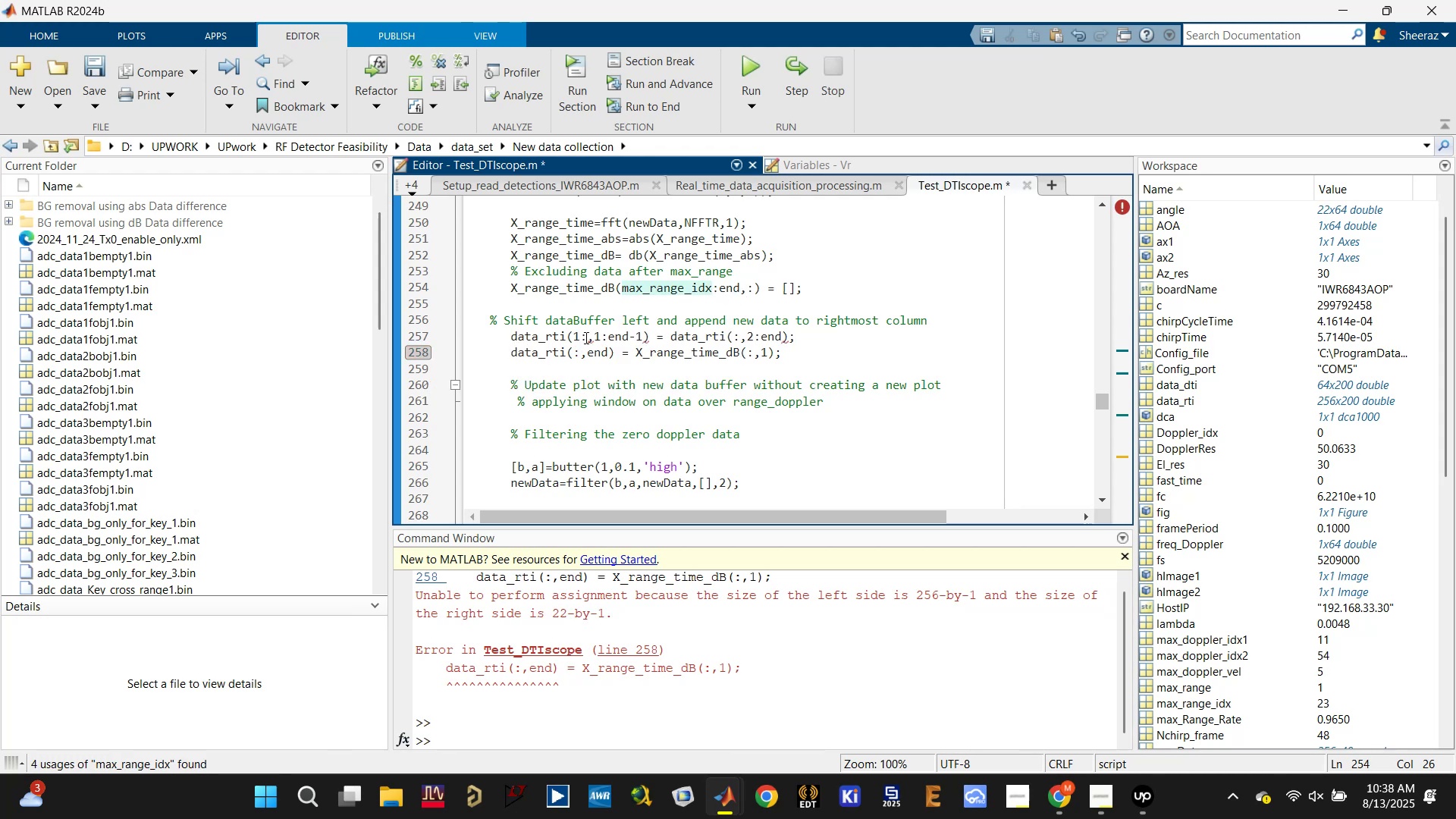 
left_click([585, 335])
 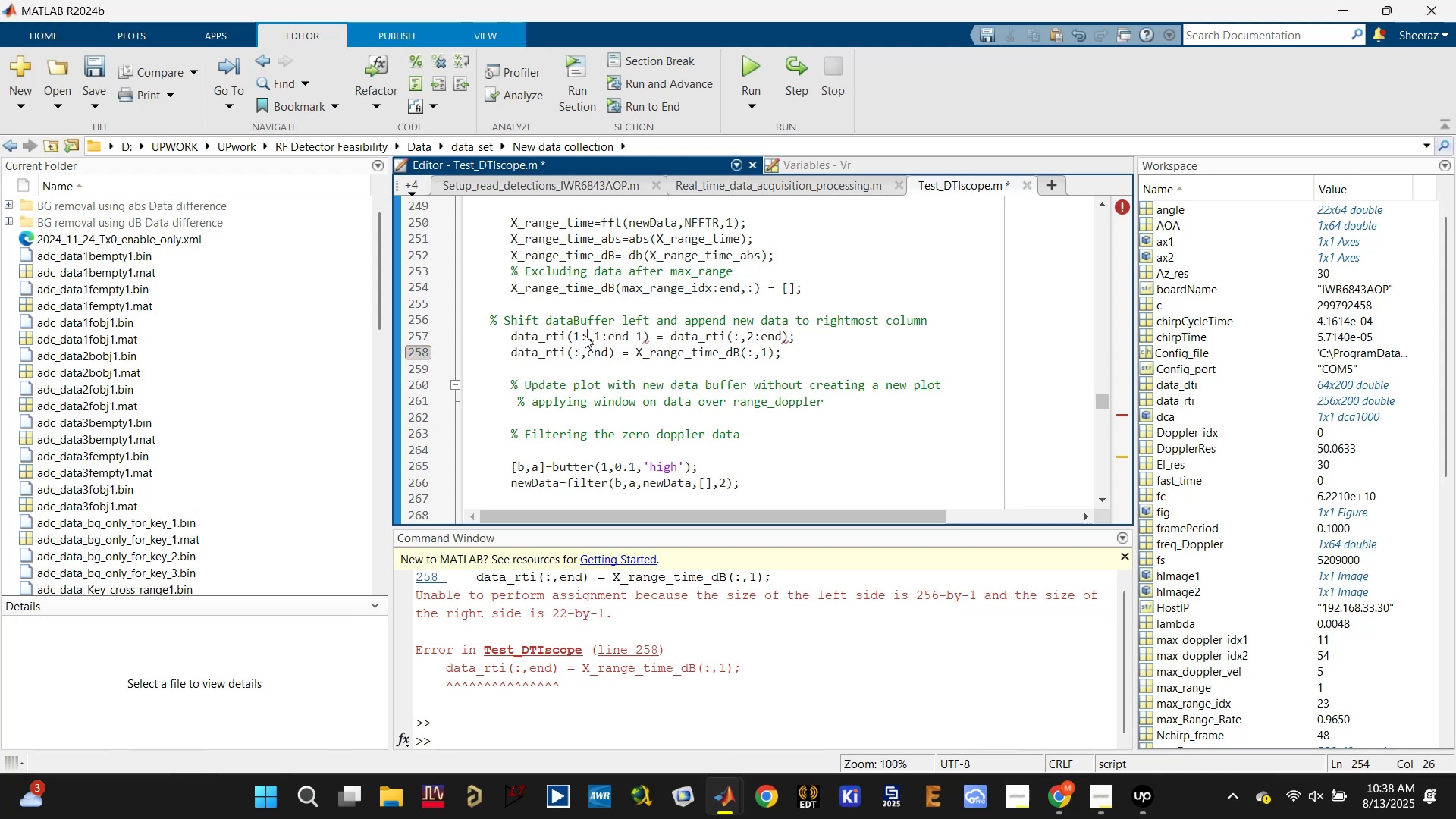 
key(Control+V)
 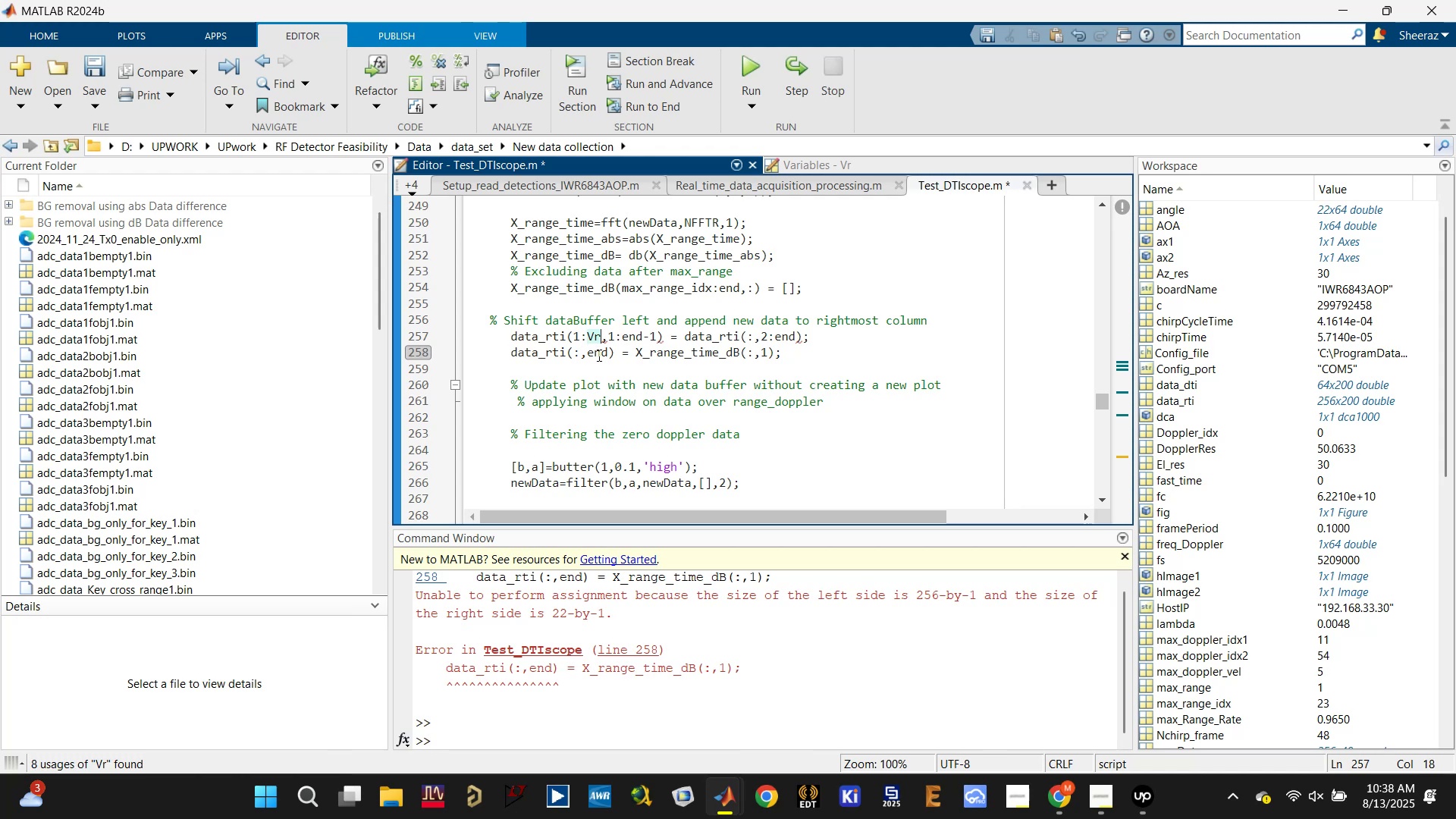 
key(Control+Z)
 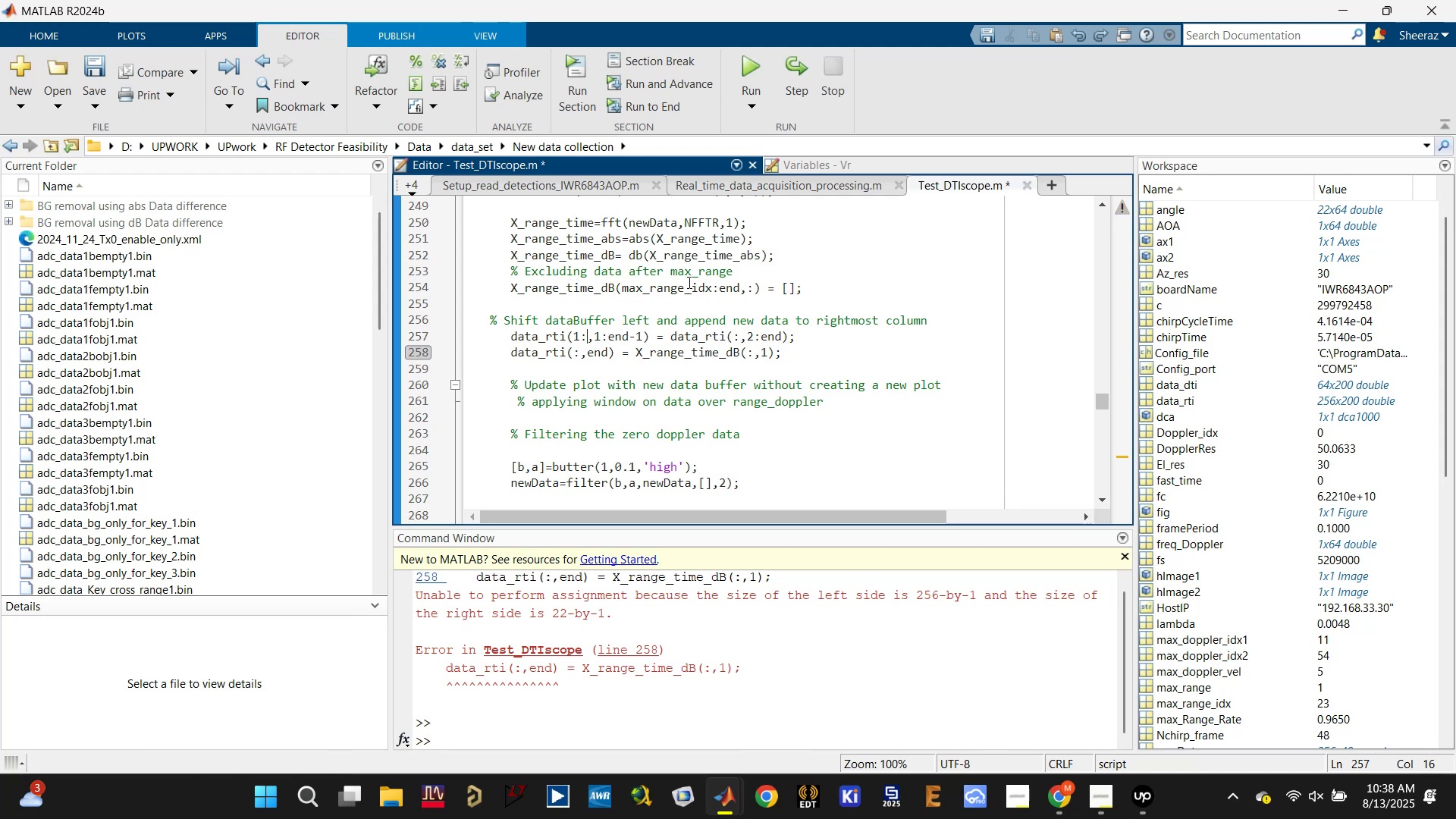 
double_click([684, 282])
 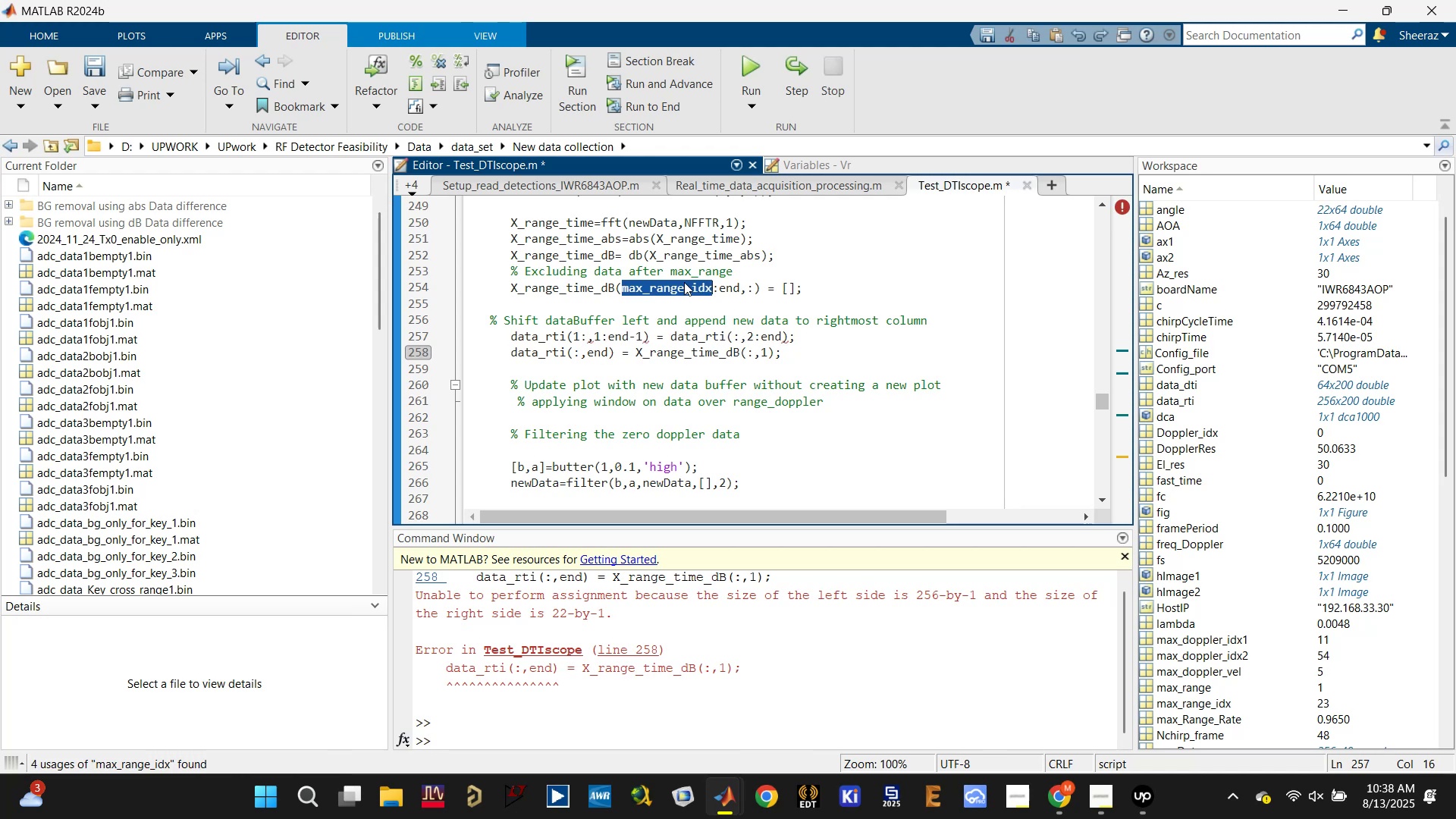 
key(Control+C)
 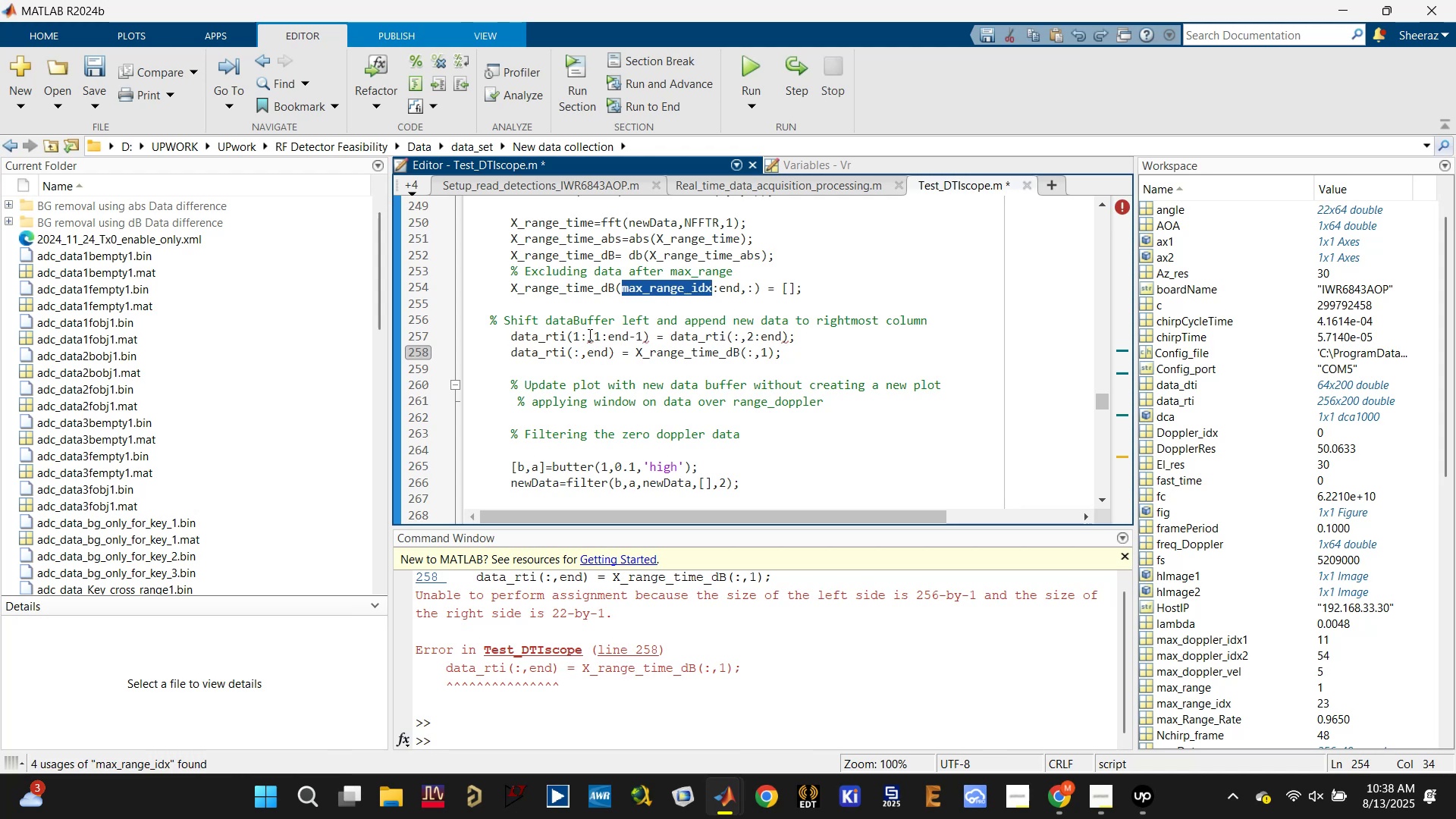 
left_click([586, 334])
 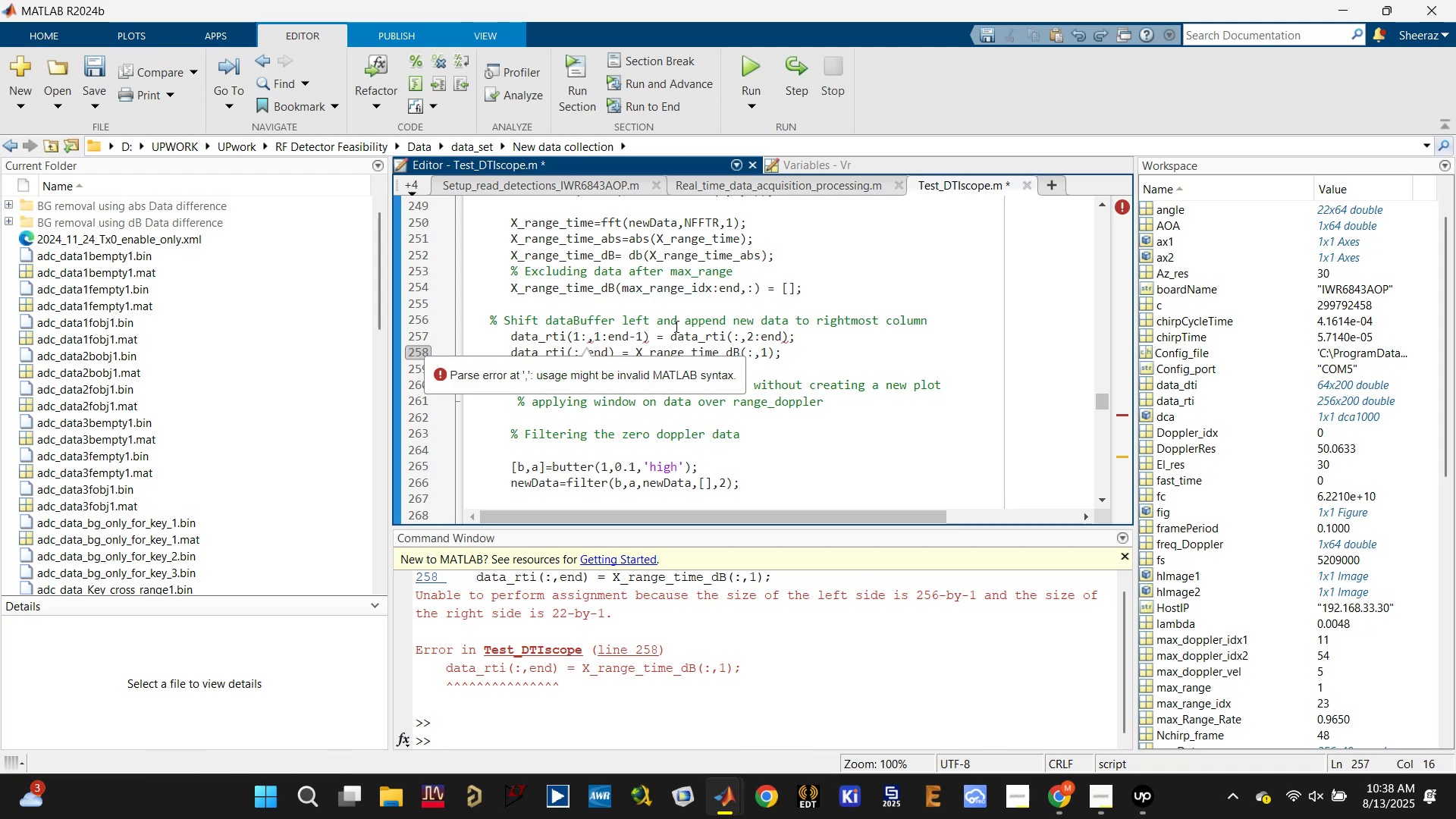 
key(Control+V)
 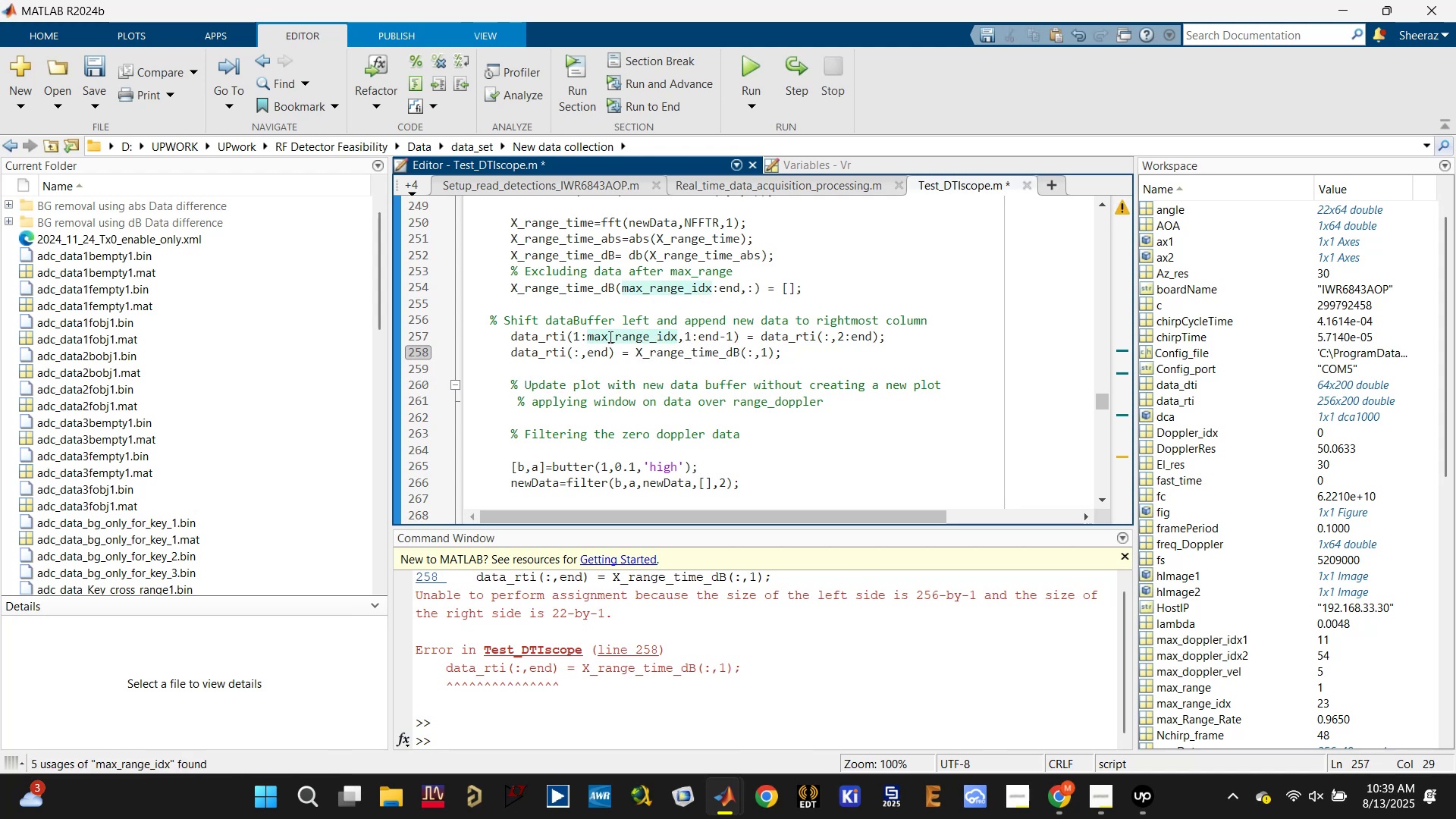 
left_click_drag(start_coordinate=[676, 334], to_coordinate=[576, 335])
 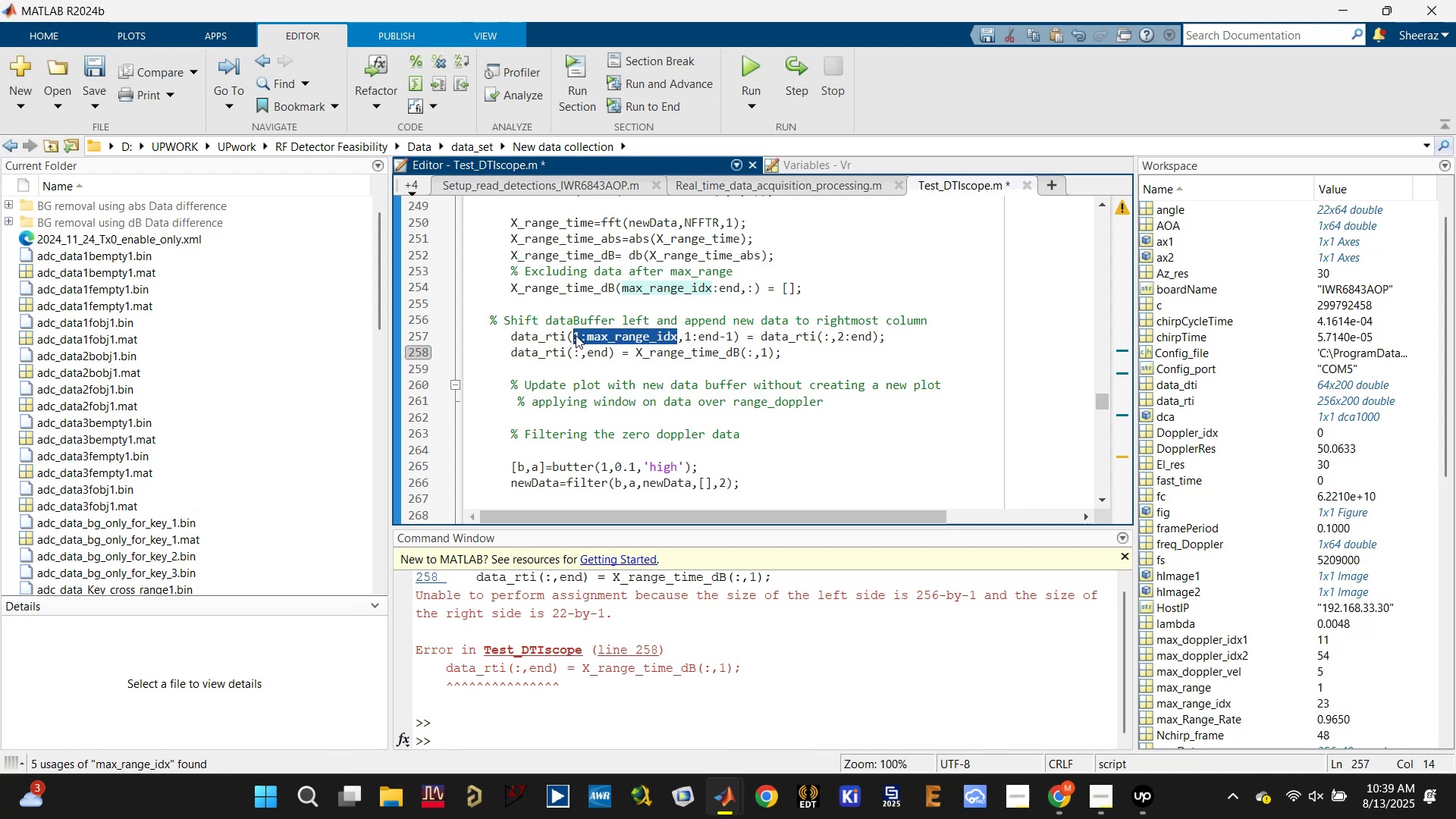 
key(Control+C)
 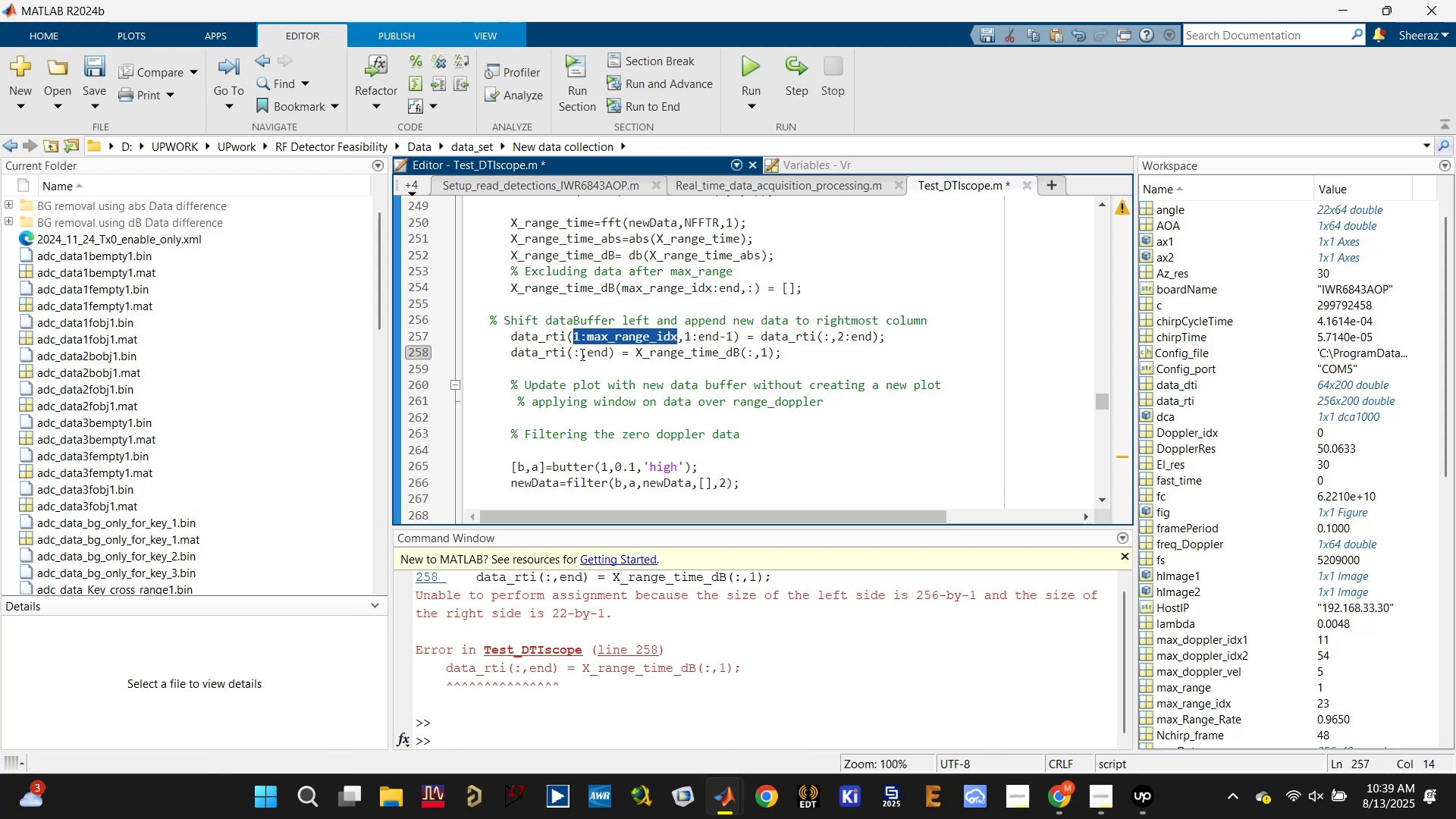 
left_click_drag(start_coordinate=[579, 352], to_coordinate=[574, 350])
 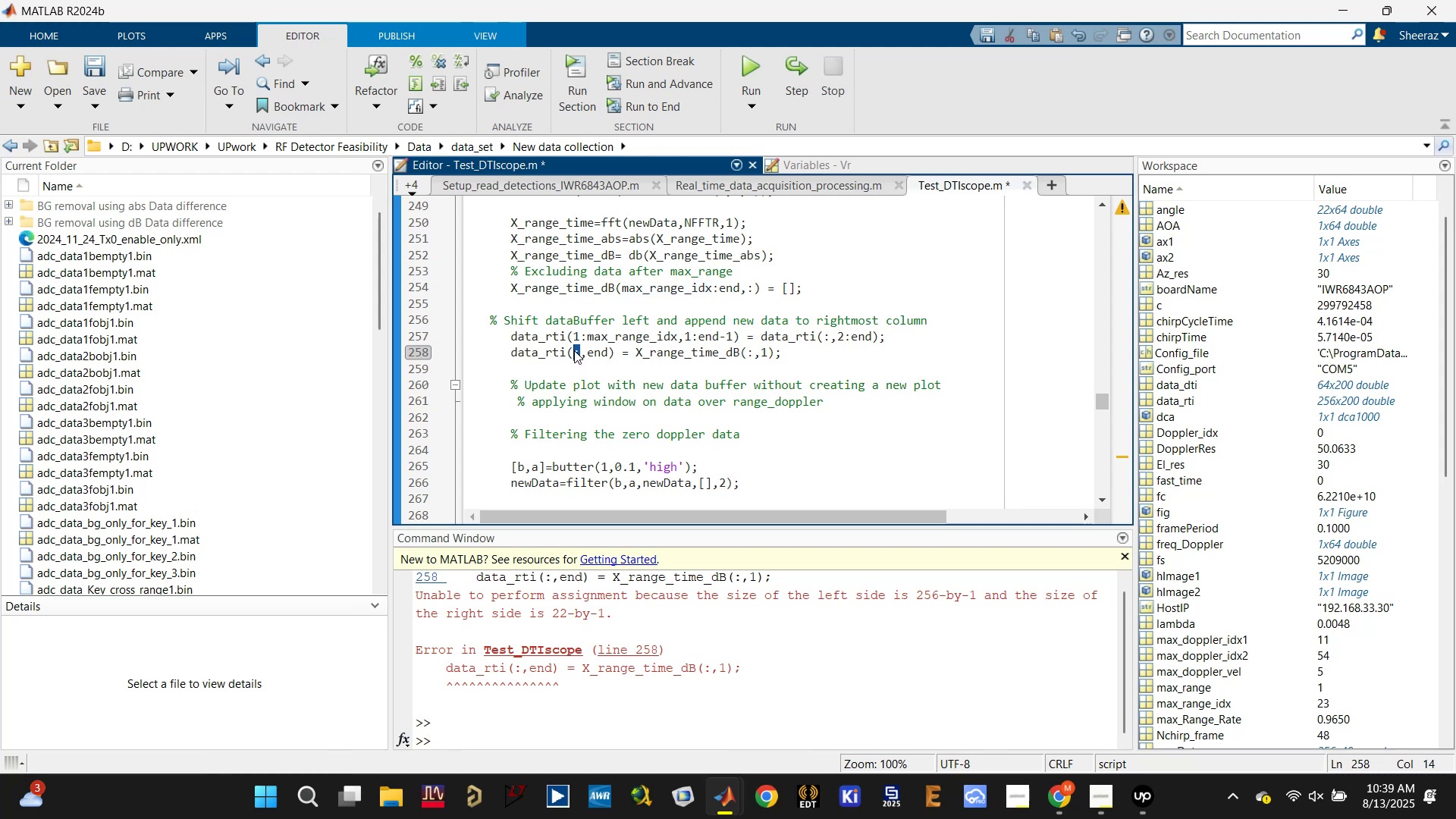 
key(Control+V)
 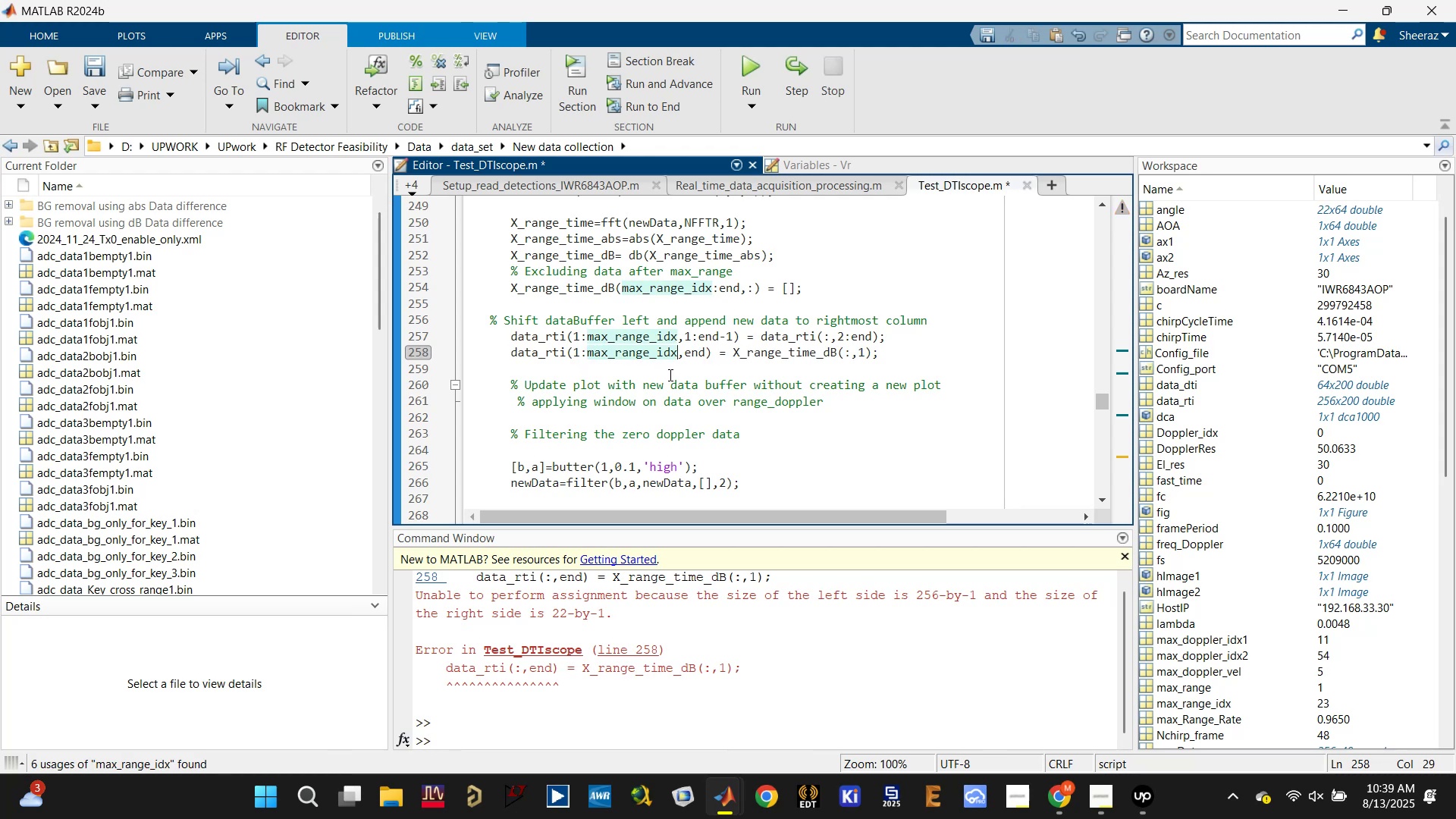 
key(Control+S)
 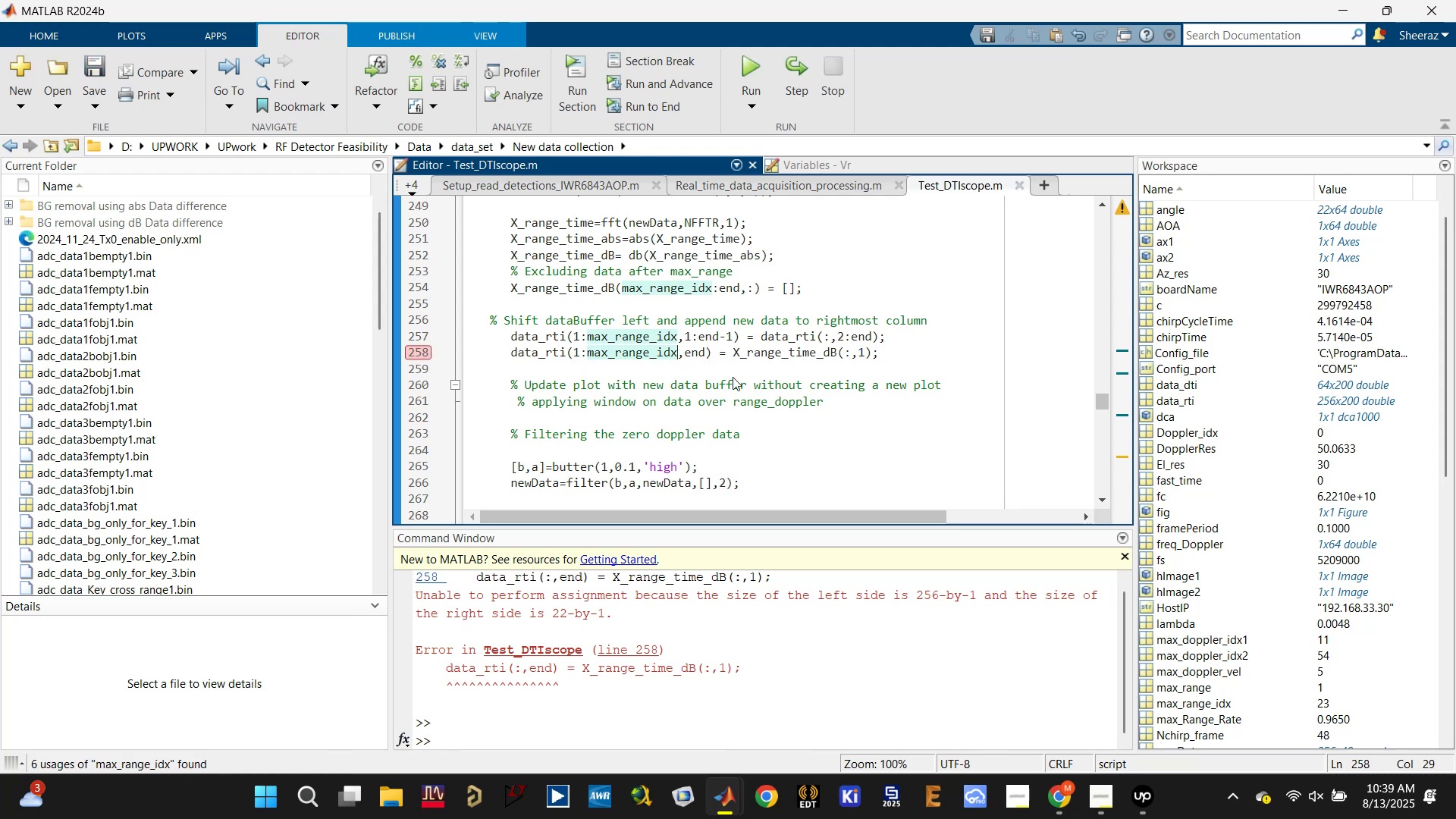 
key(Control+Z)
 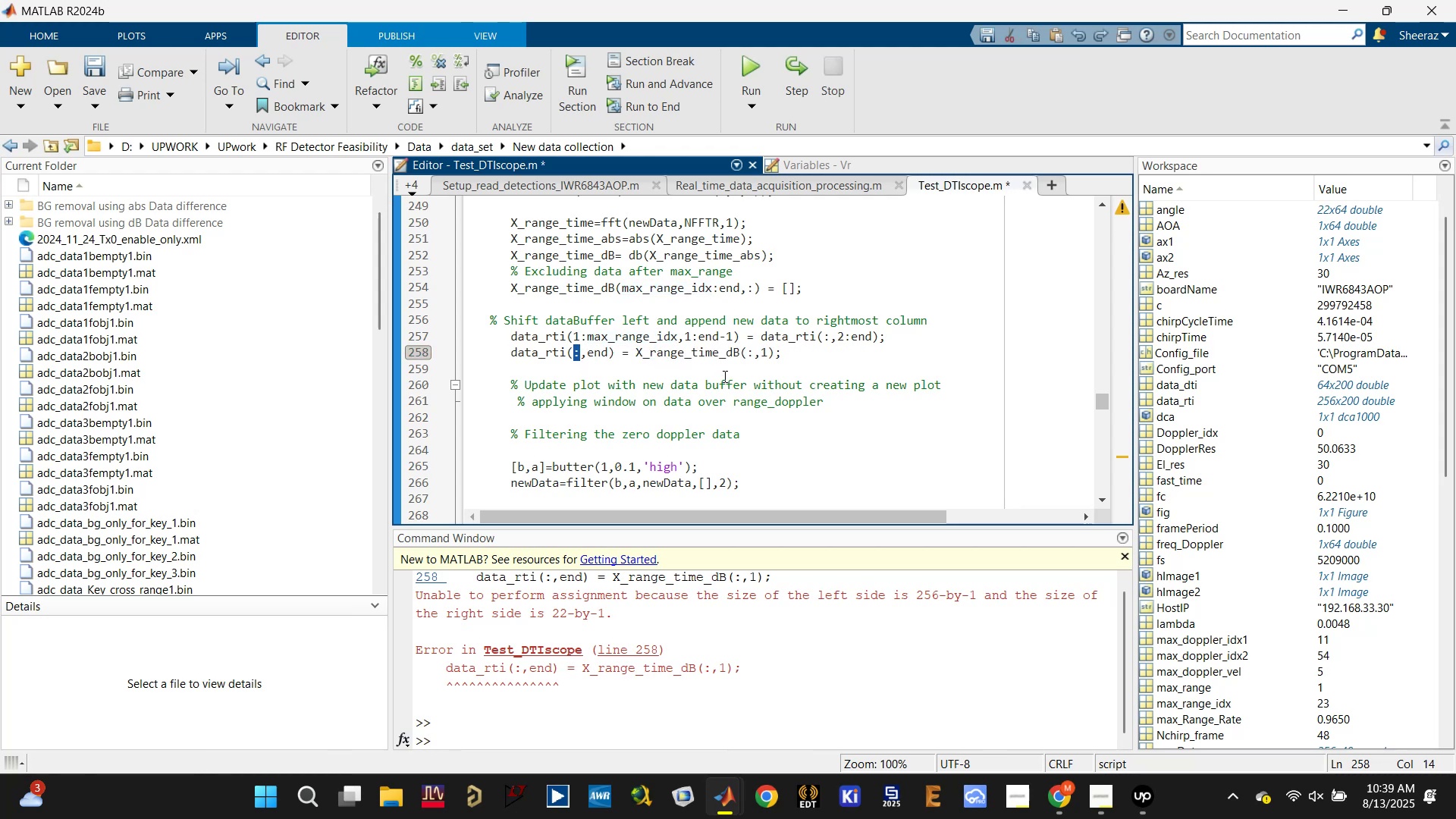 
key(Control+V)
 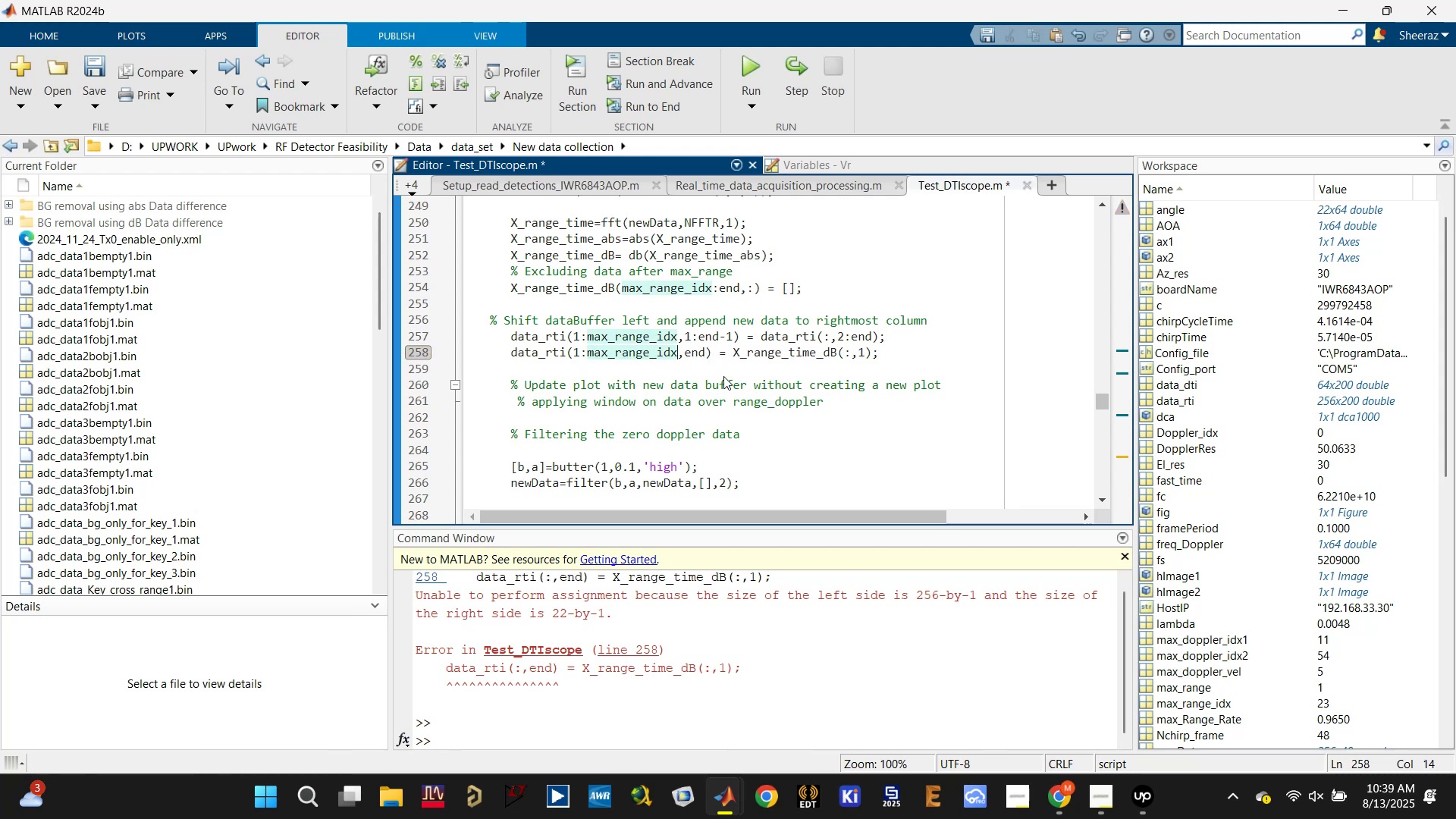 
key(Control+S)
 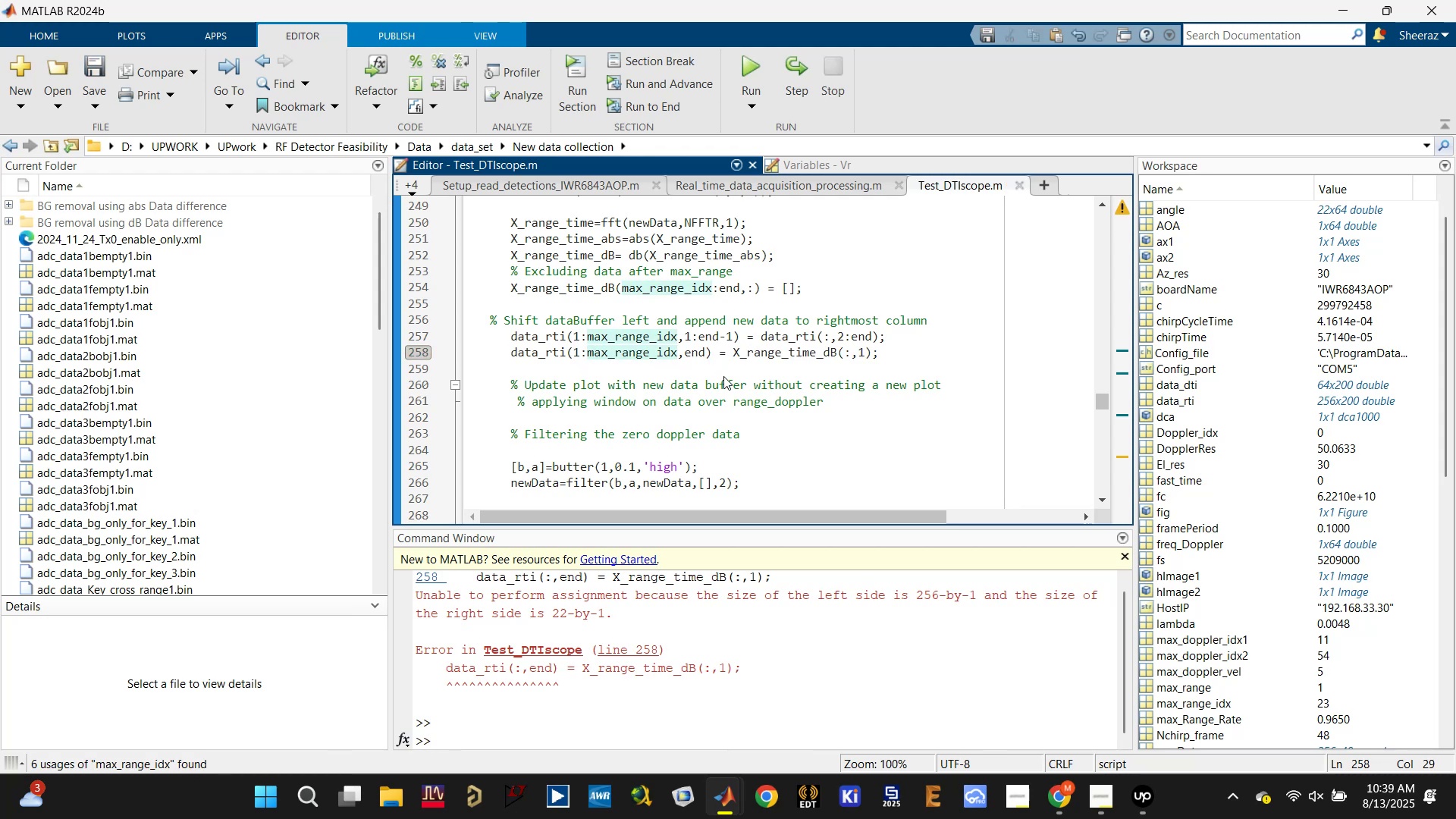 
key(Control+S)
 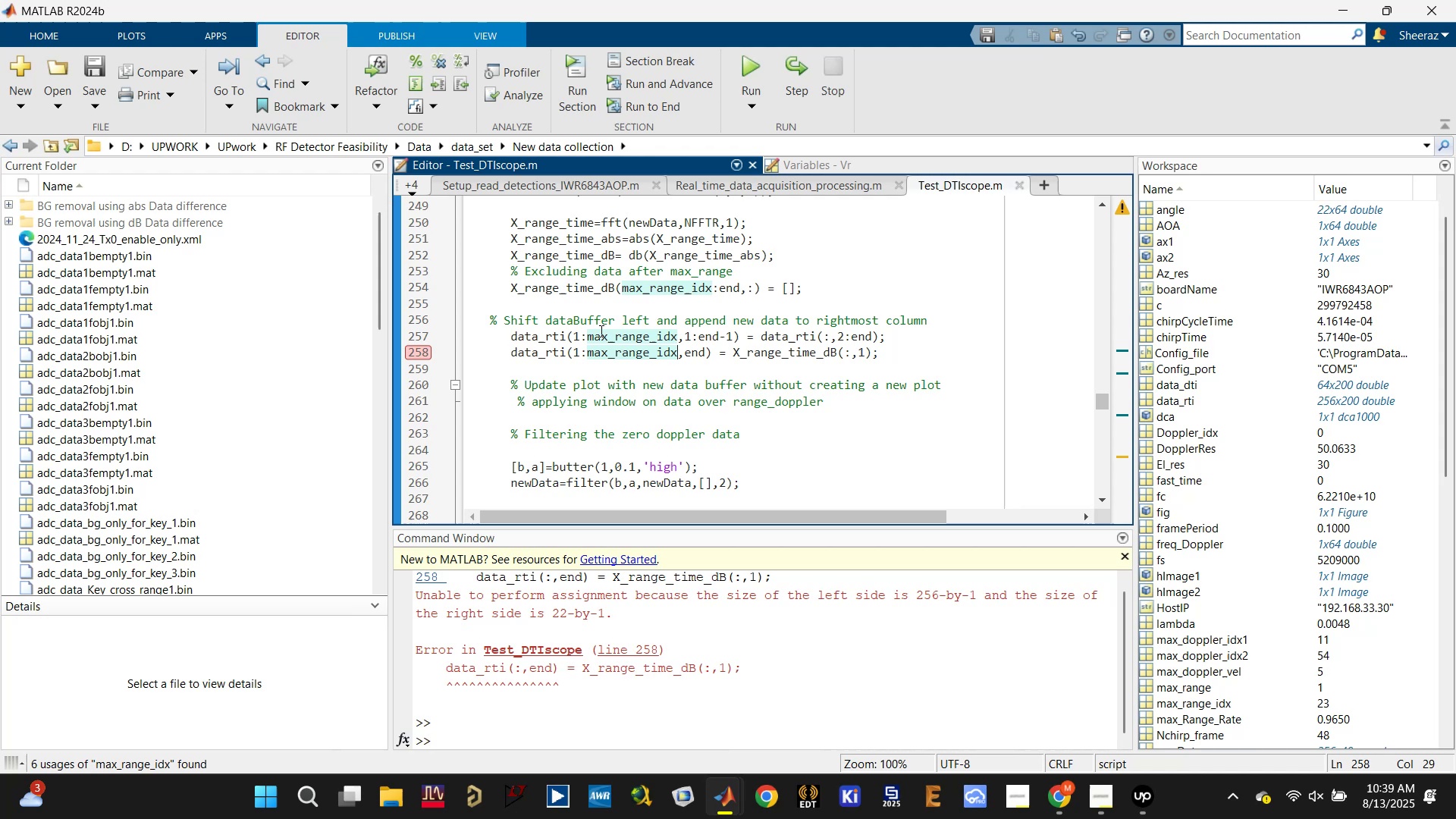 
double_click([544, 338])
 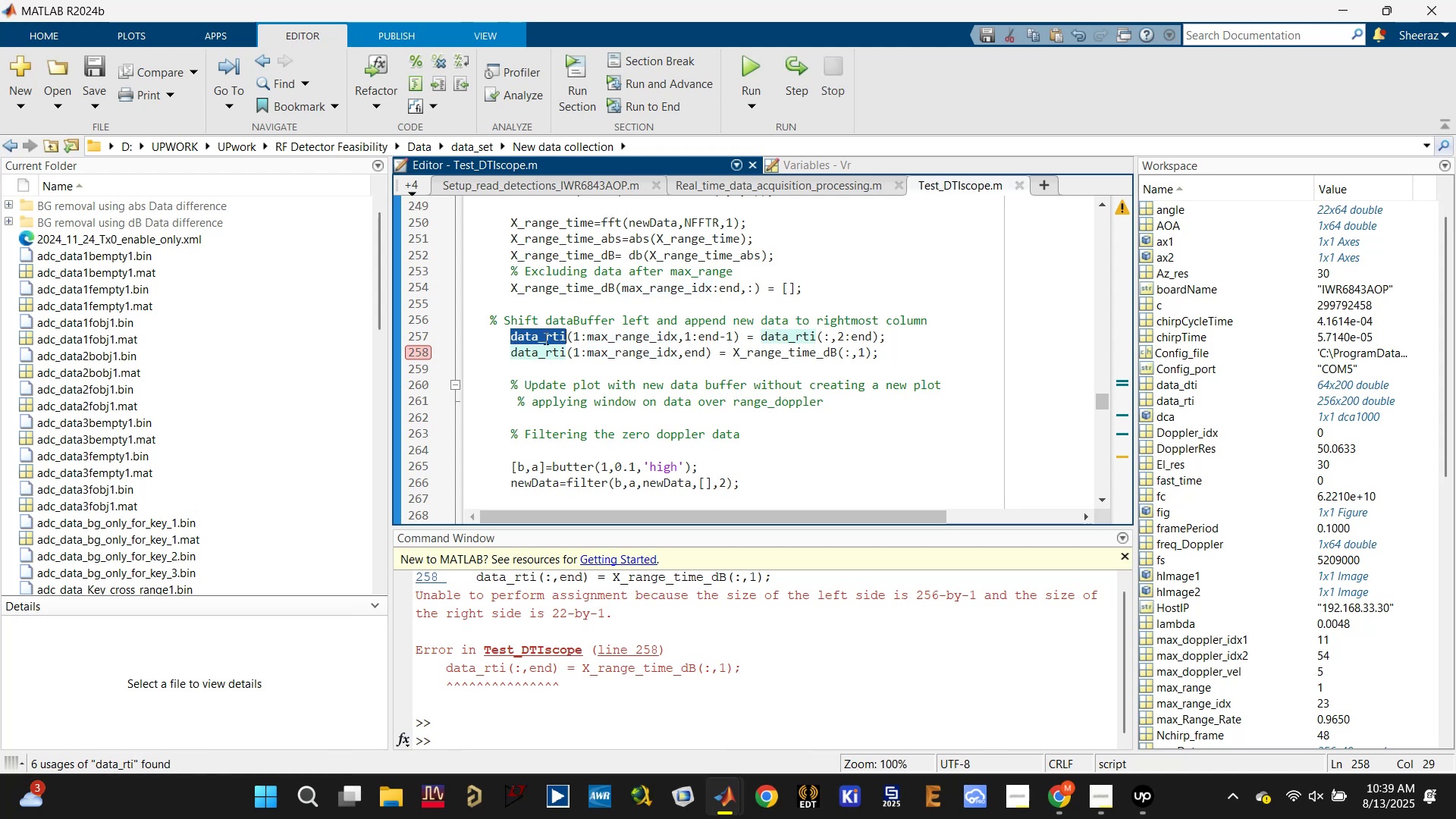 
key(Control+Z)
 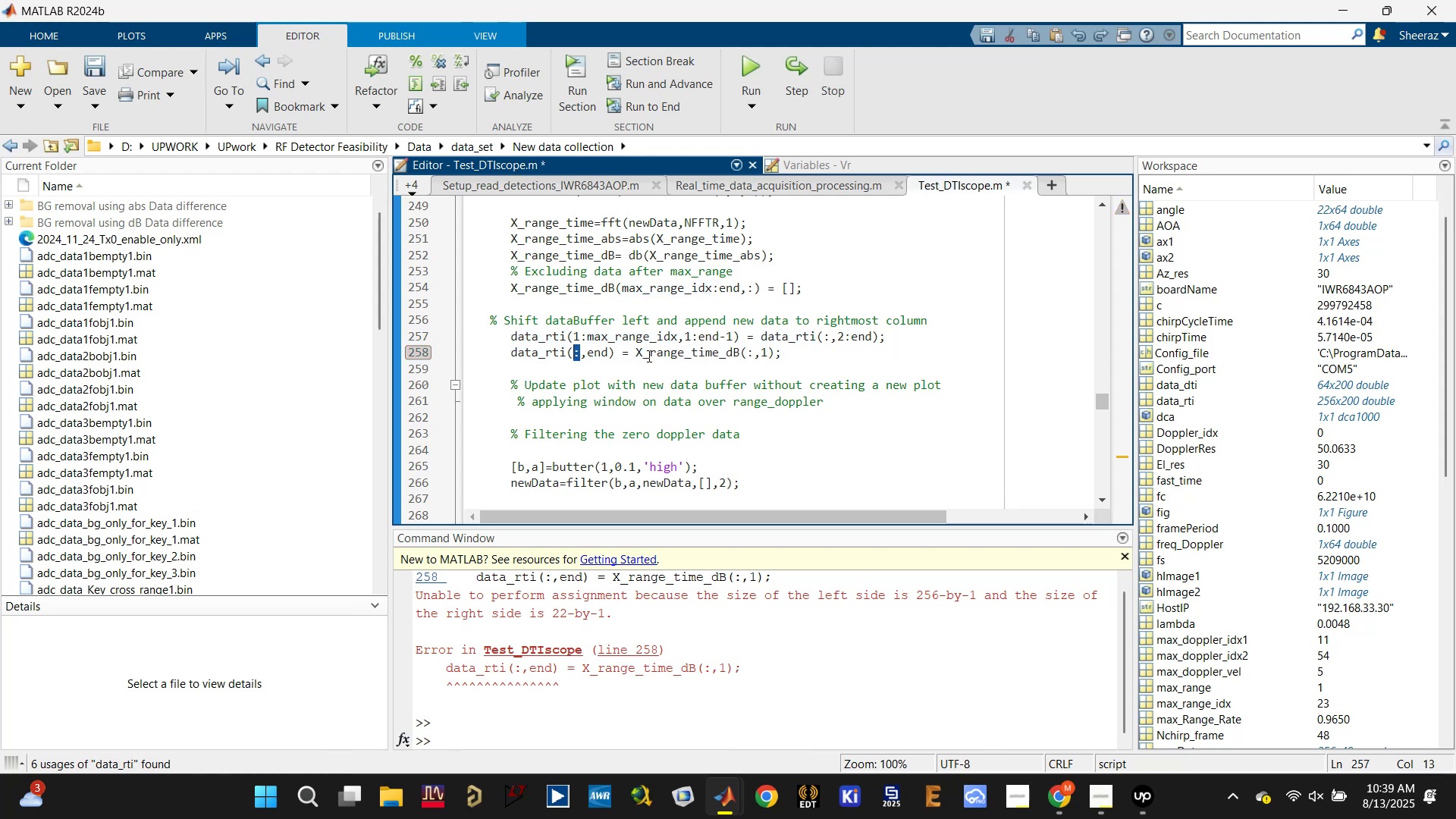 
key(Control+Z)
 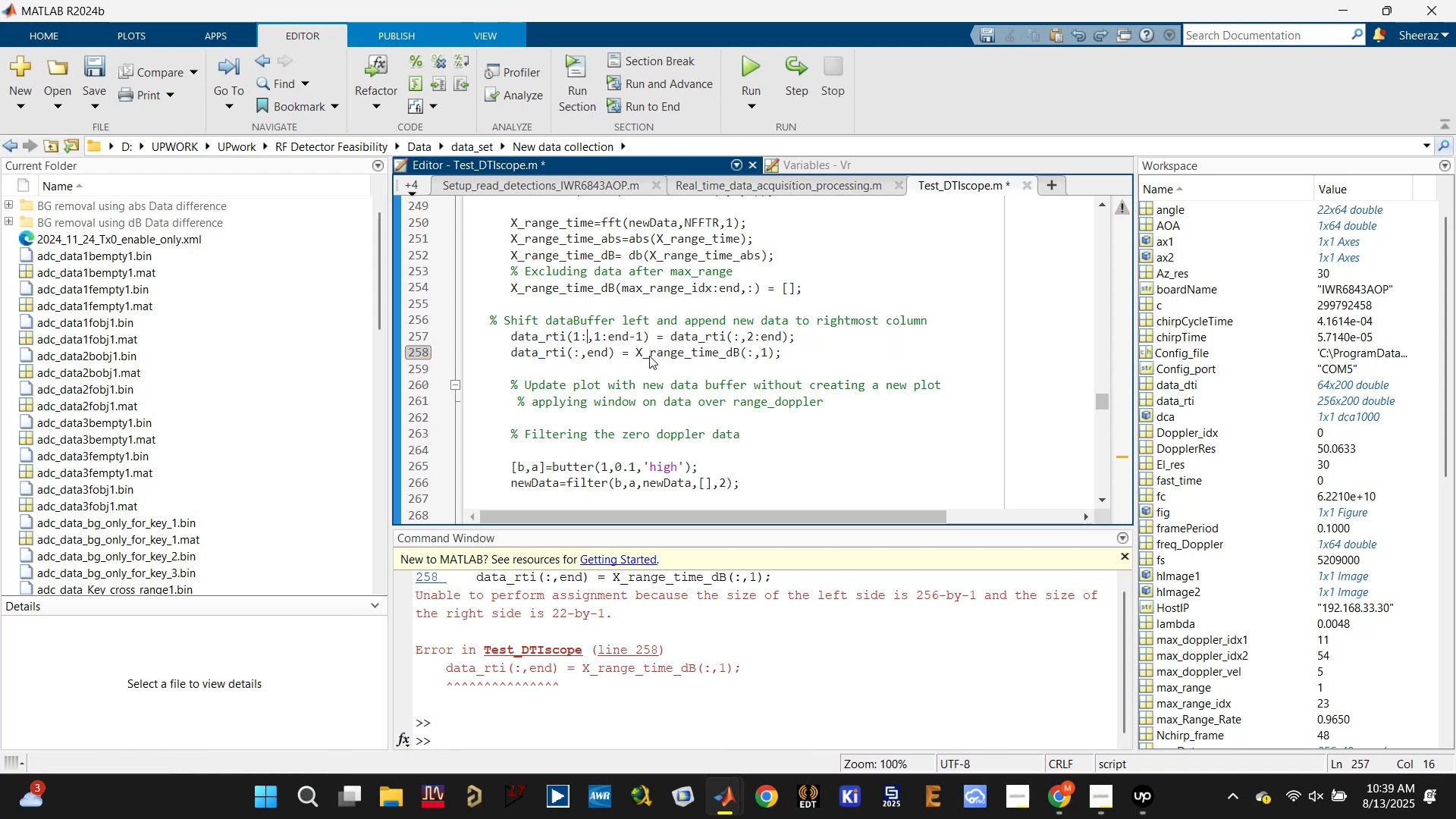 
key(Control+Z)
 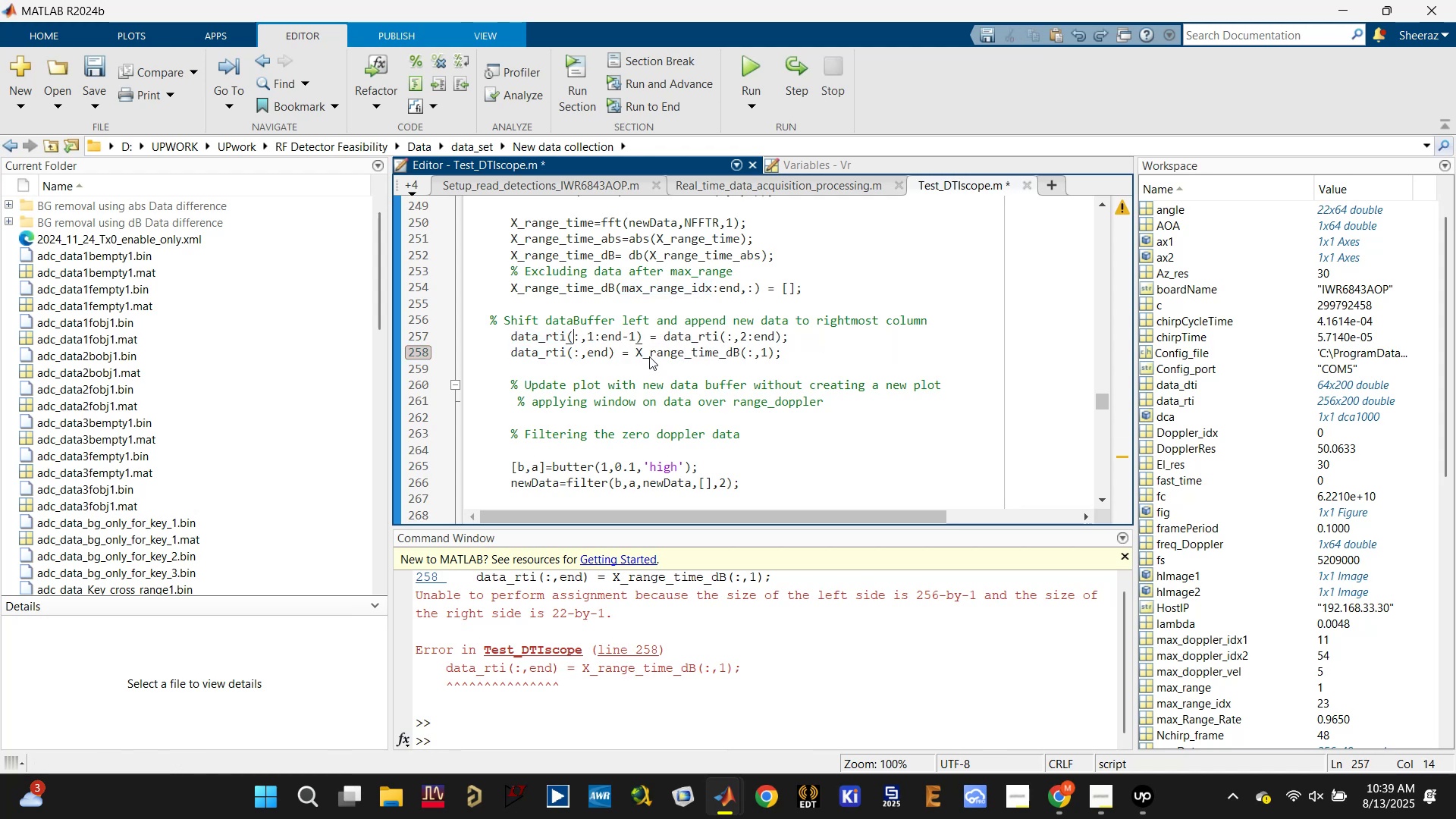 
key(Control+S)
 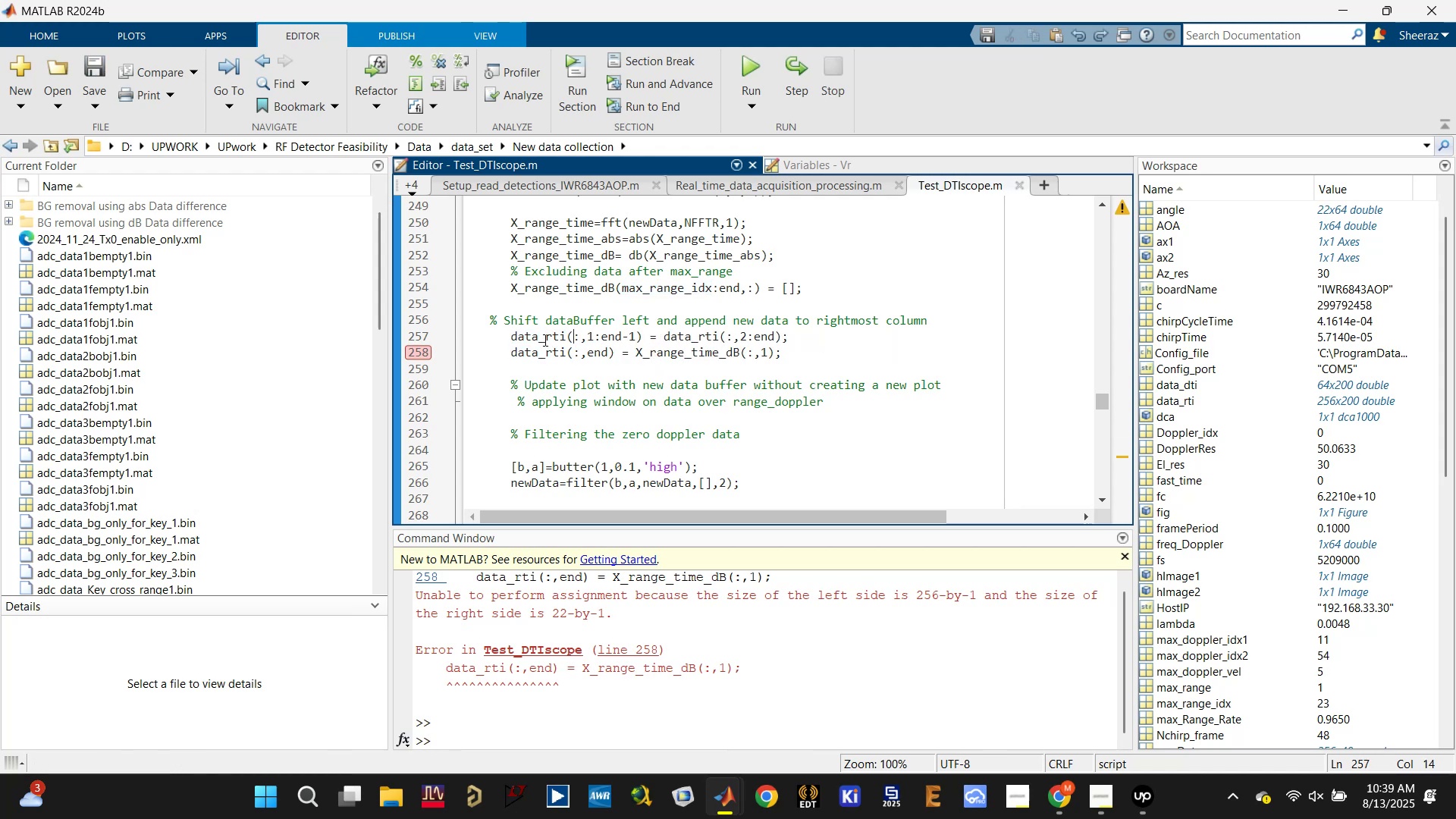 
double_click([544, 340])
 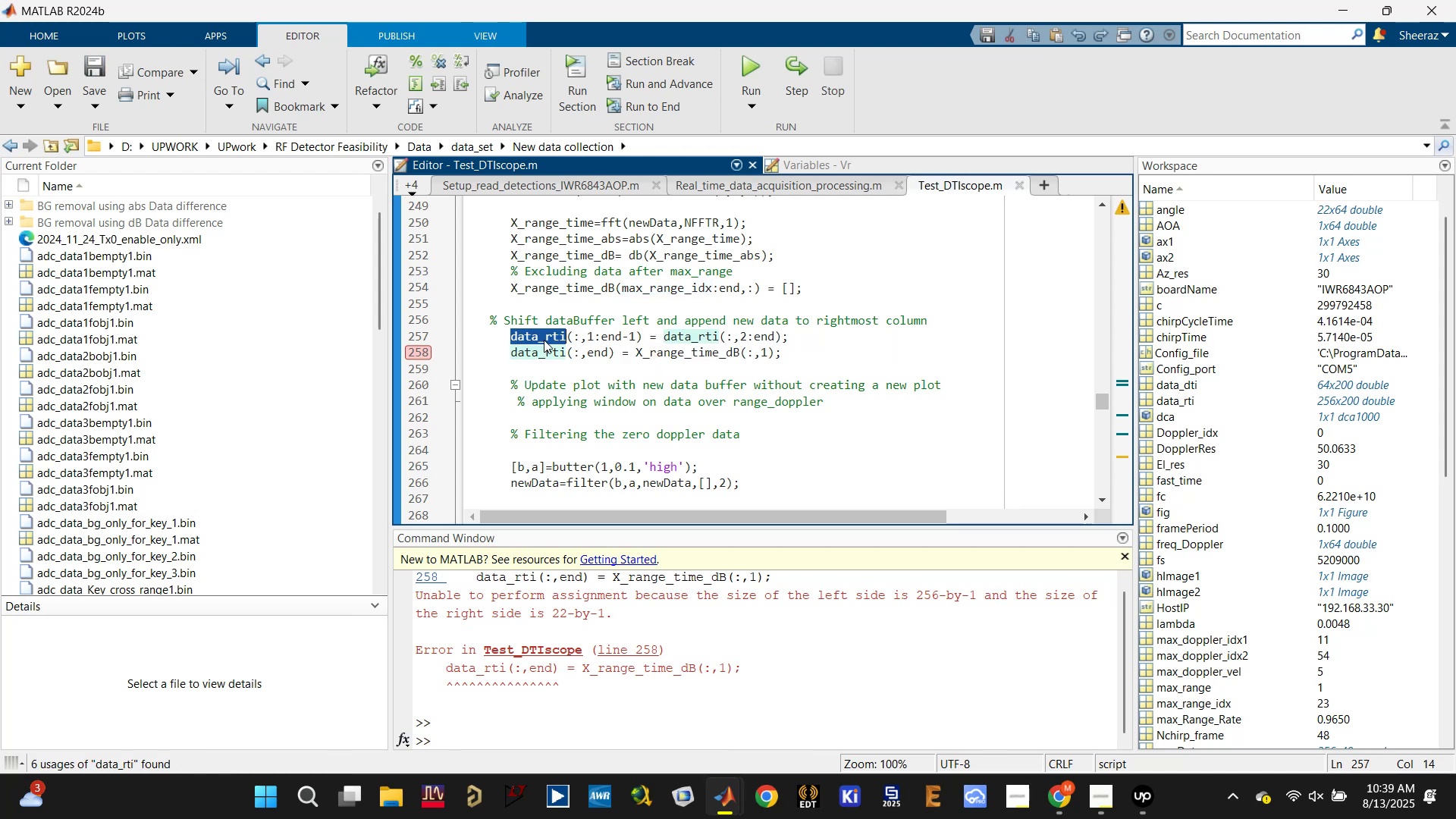 
key(Control+C)
 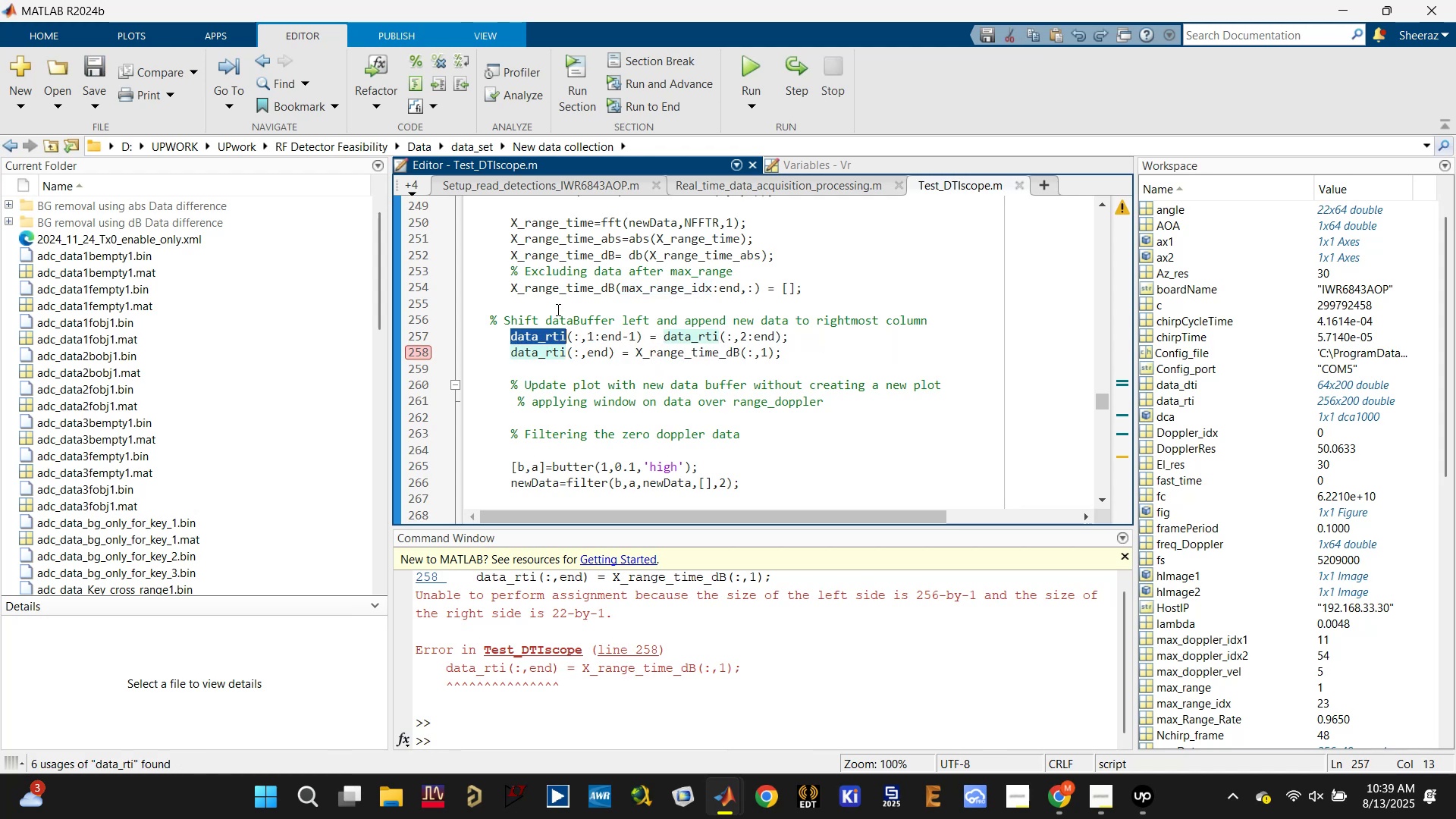 
left_click([557, 307])
 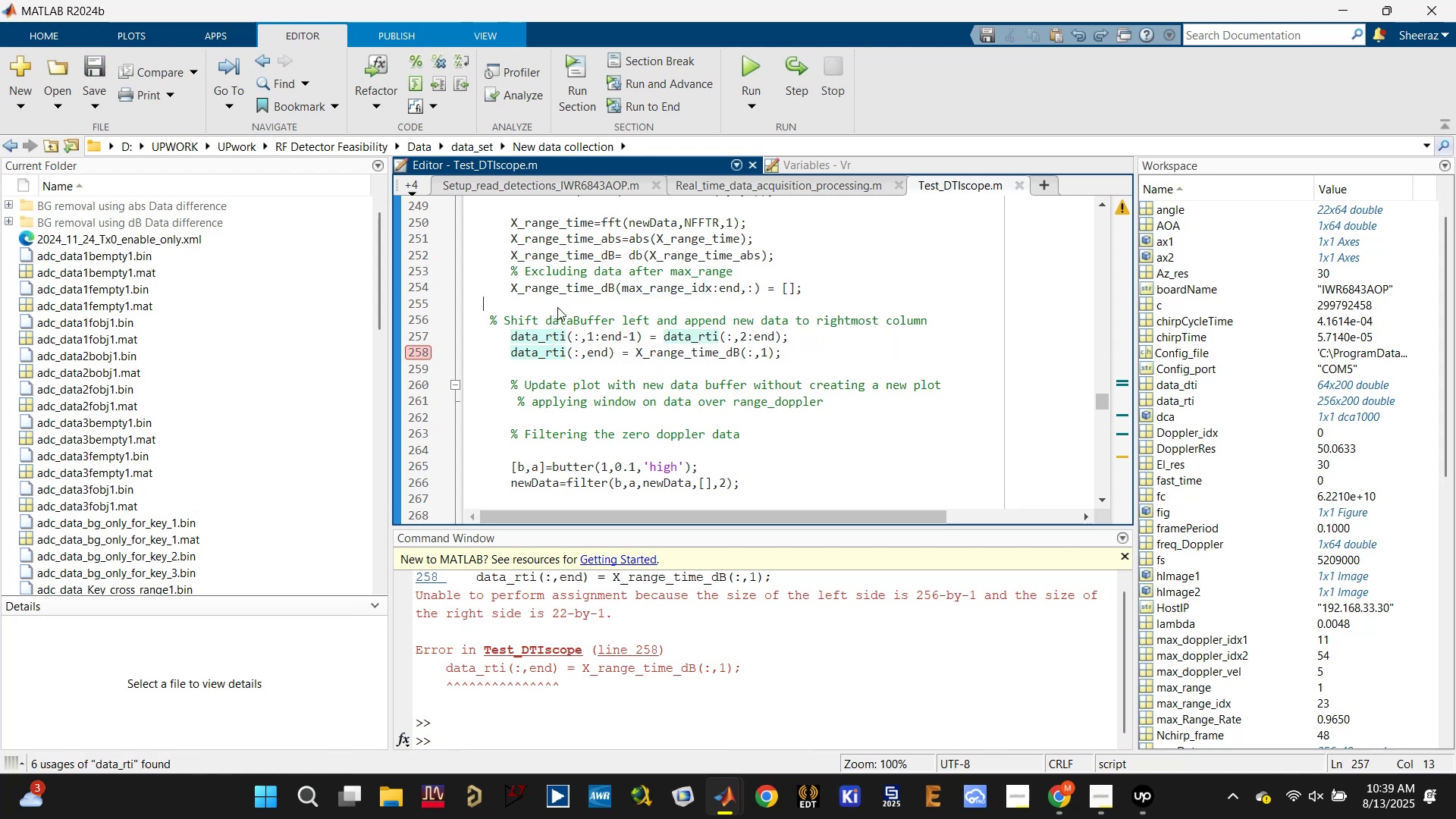 
key(Control+V)
 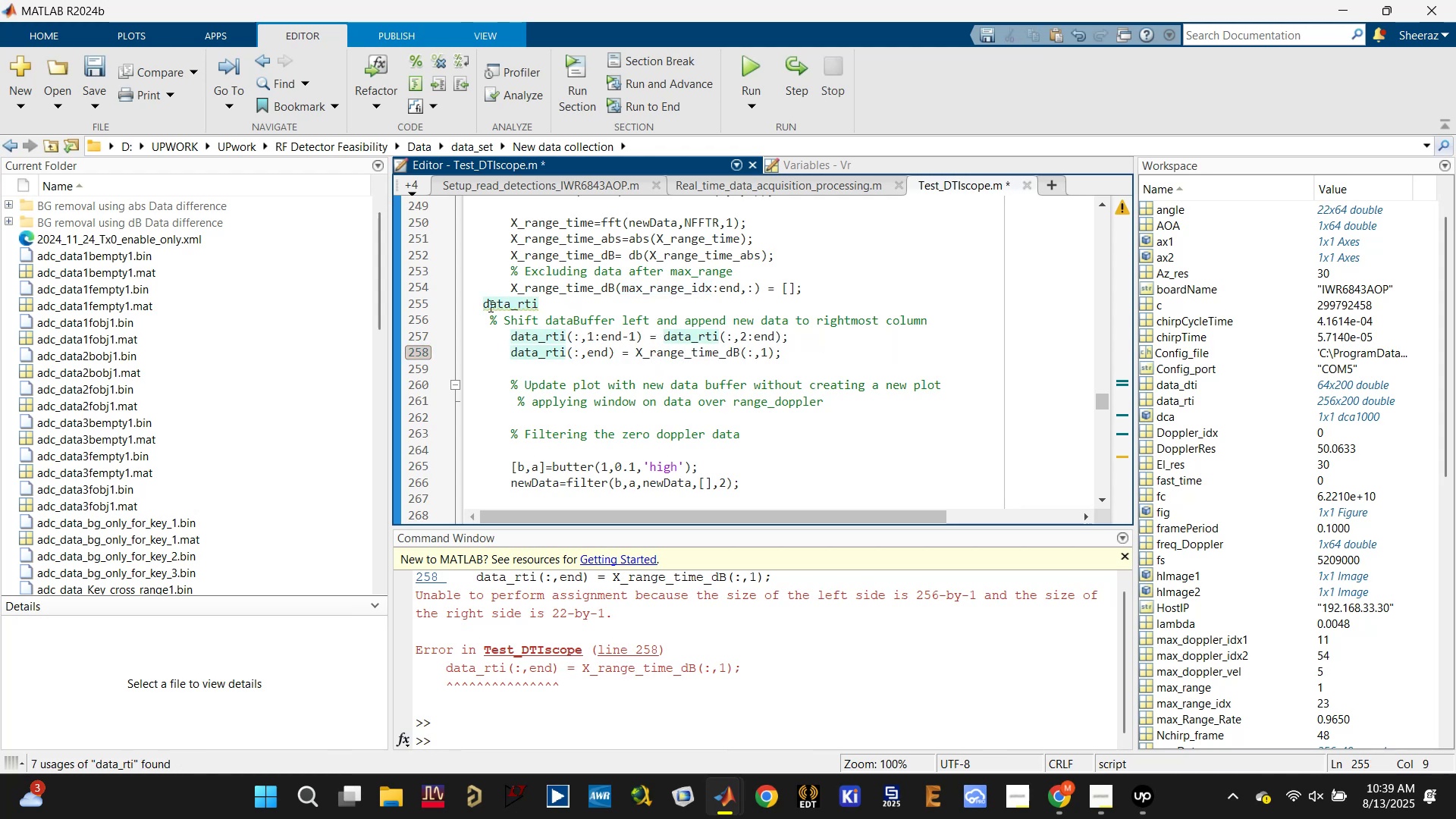 
left_click([483, 306])
 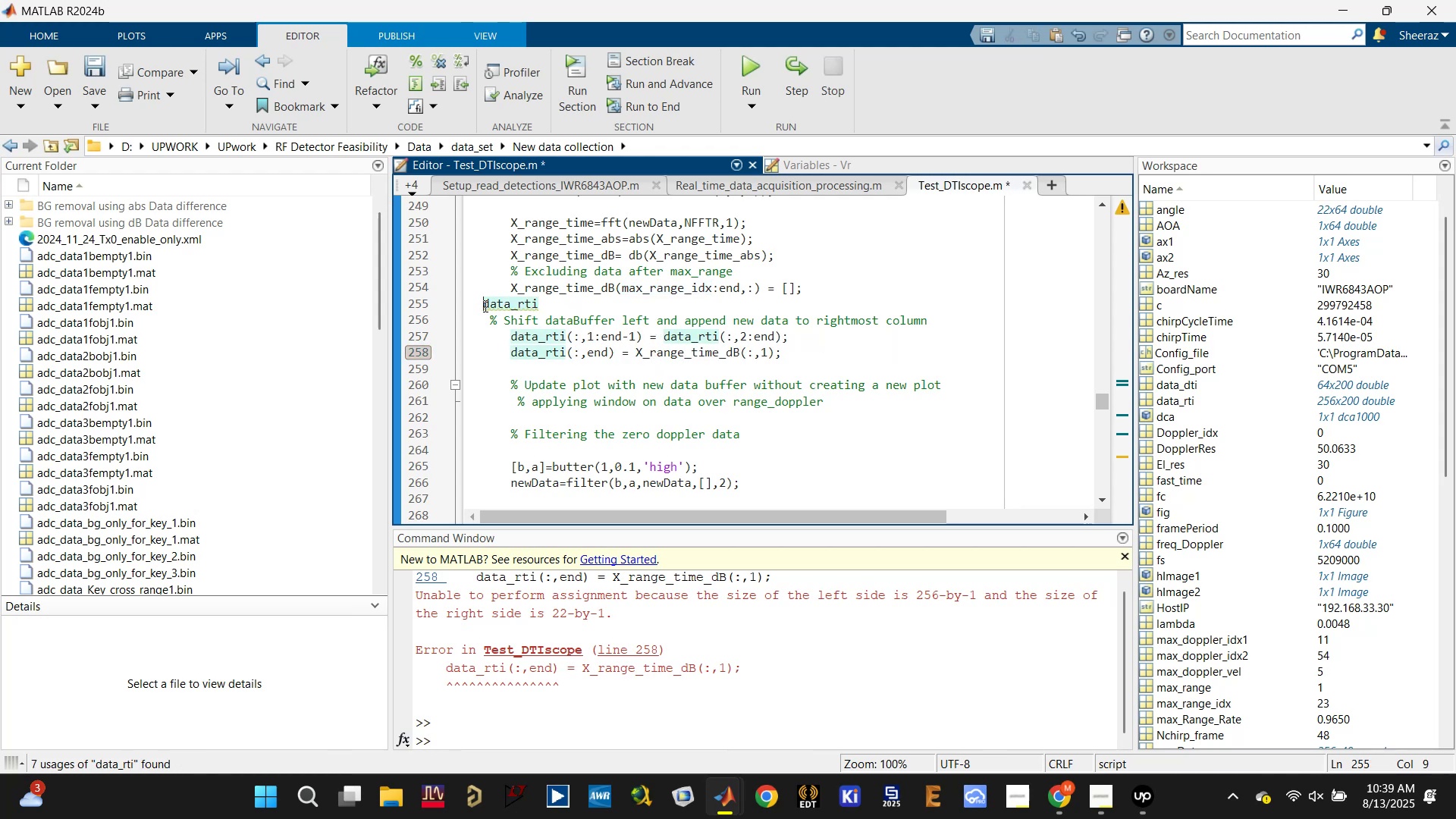 
key(Tab)
 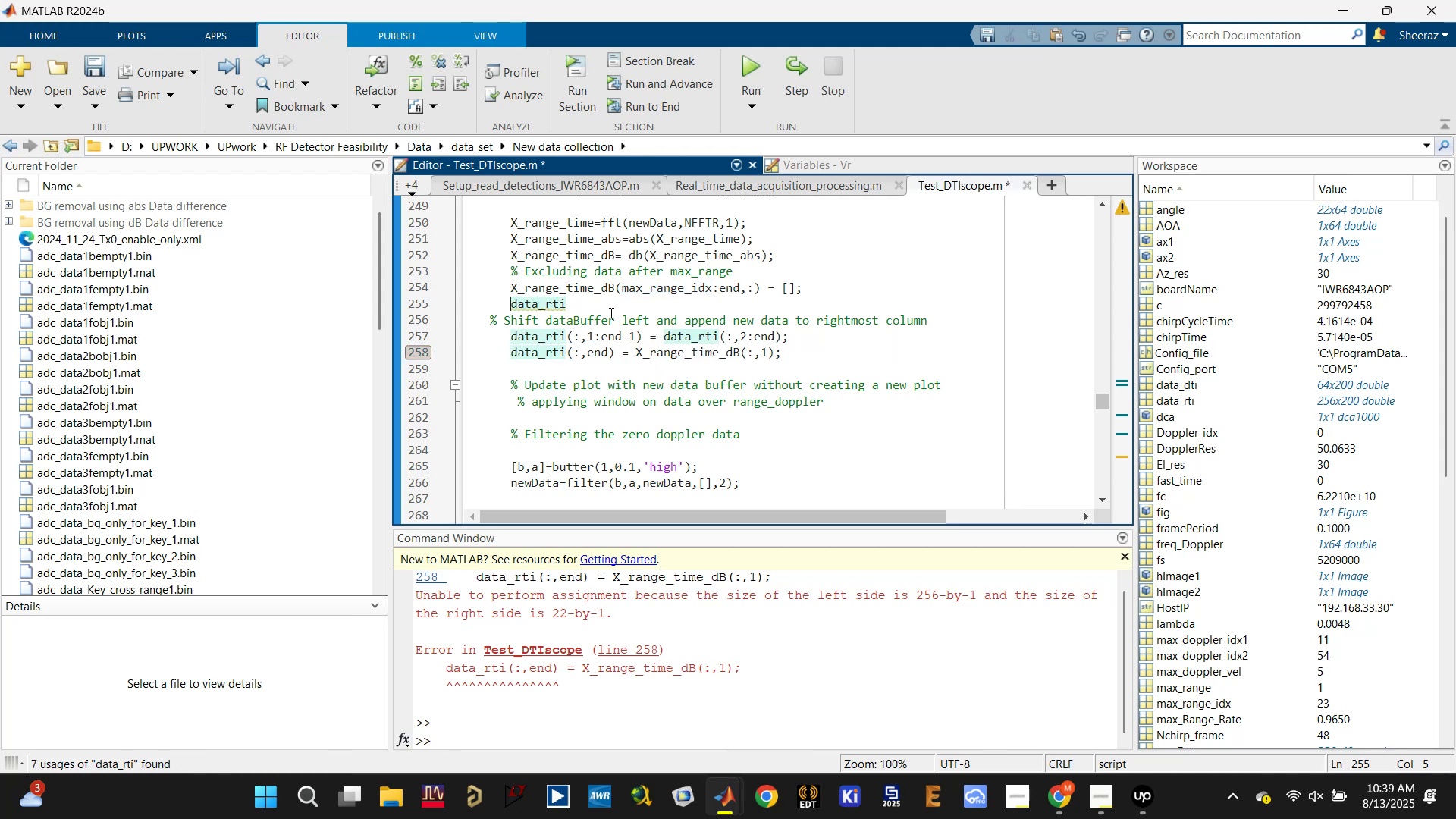 
left_click([613, 306])
 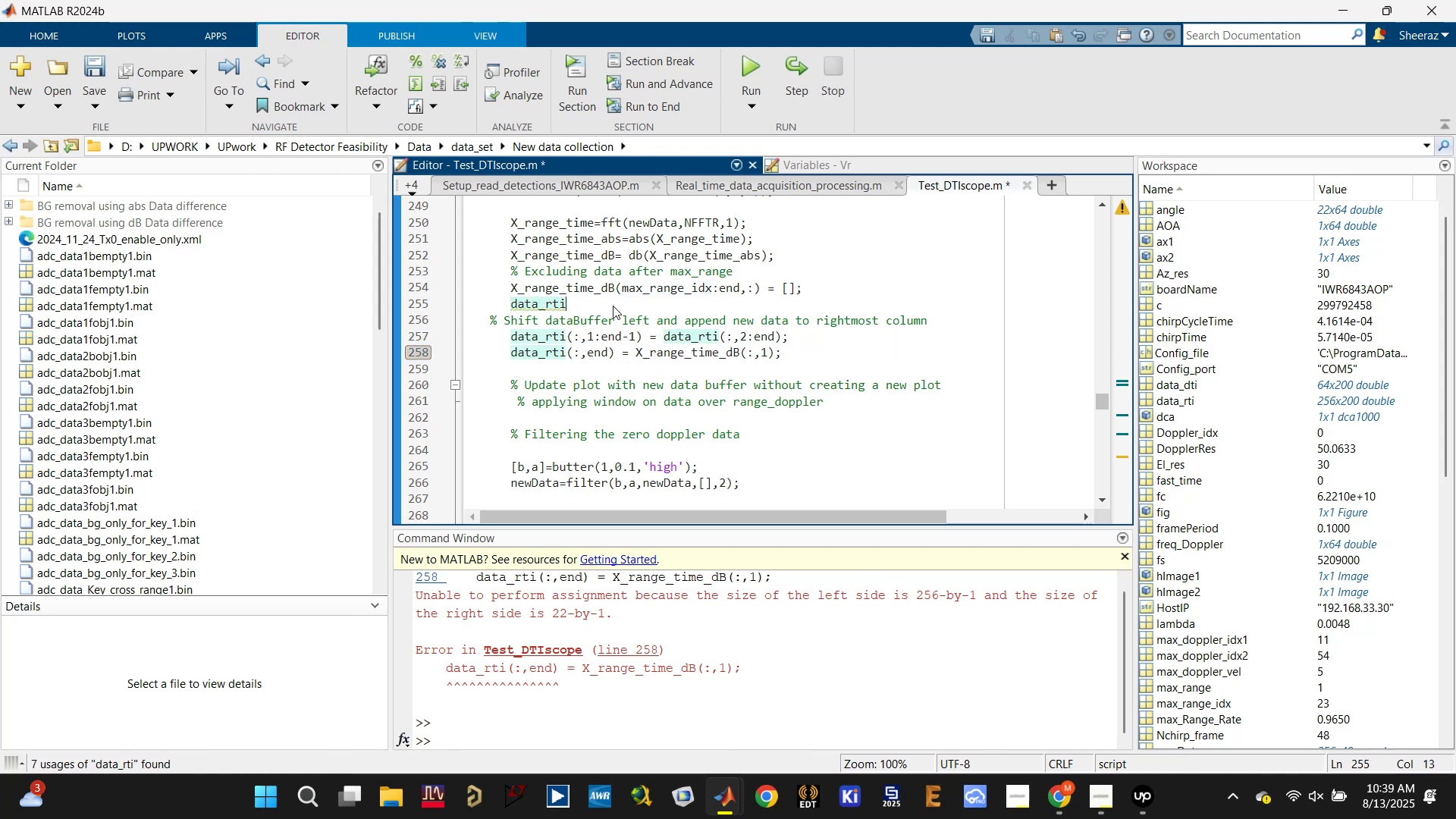 
type(())
 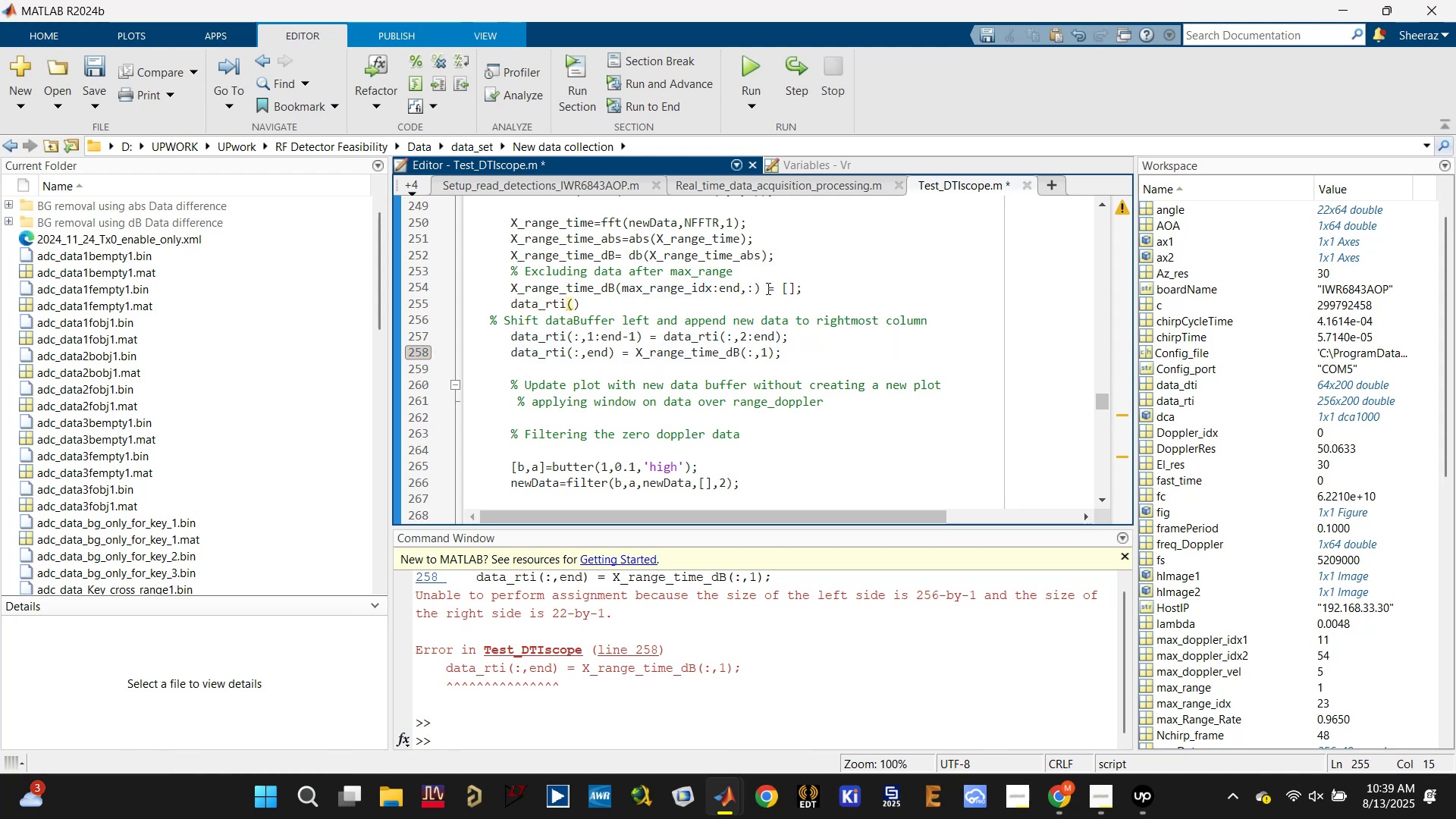 
left_click_drag(start_coordinate=[753, 287], to_coordinate=[626, 287])
 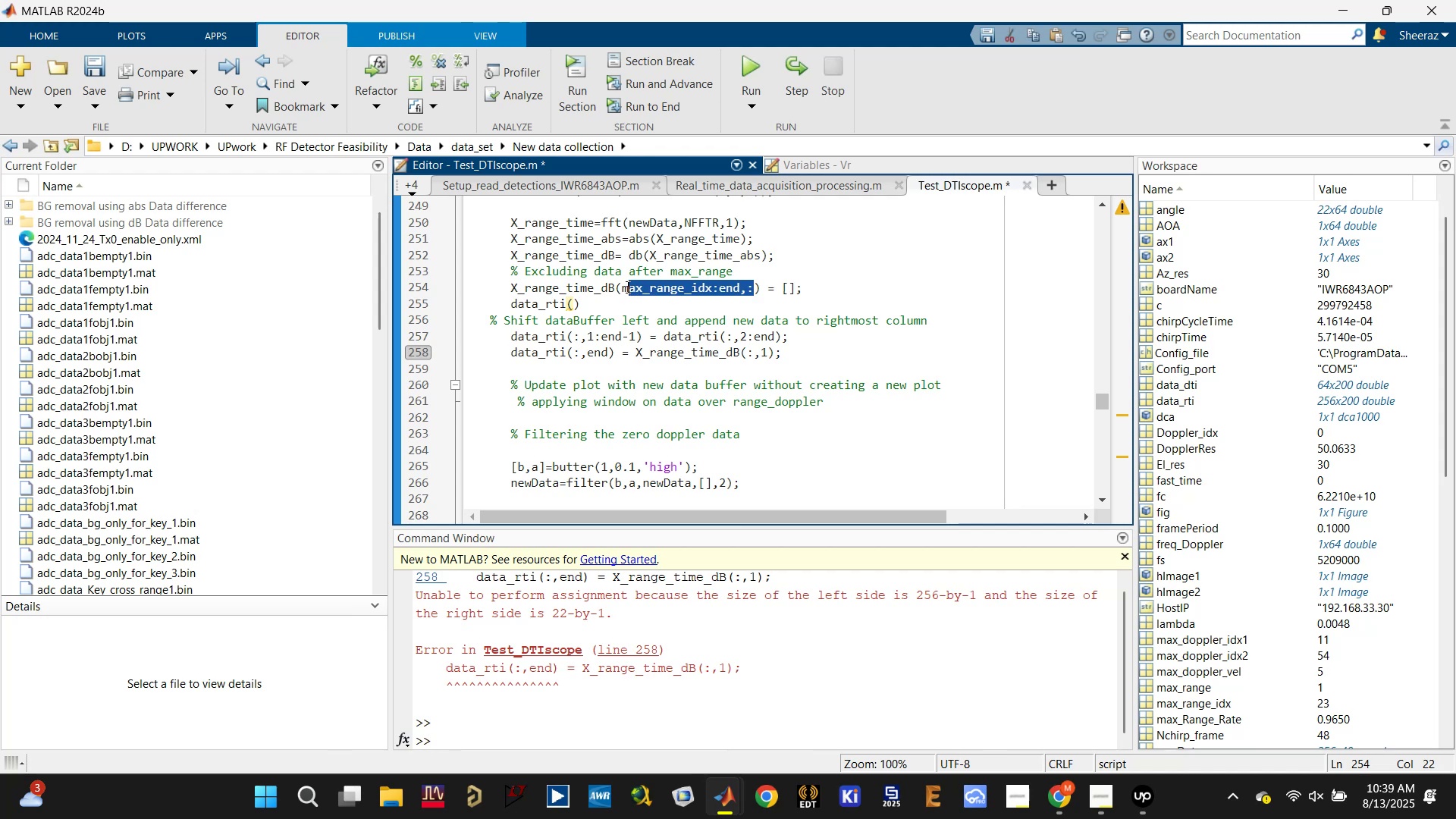 
left_click([626, 287])
 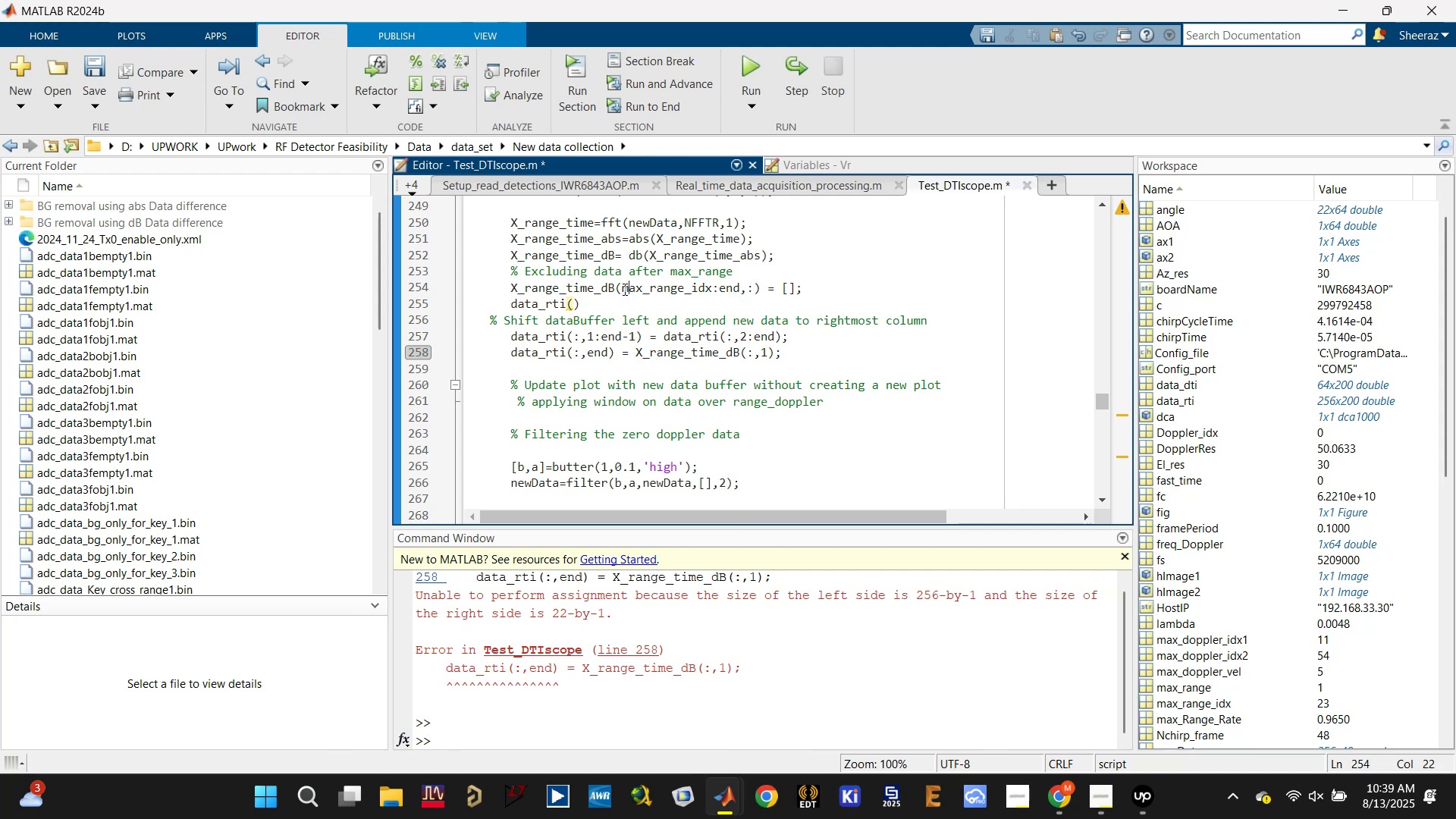 
left_click_drag(start_coordinate=[623, 288], to_coordinate=[752, 290])
 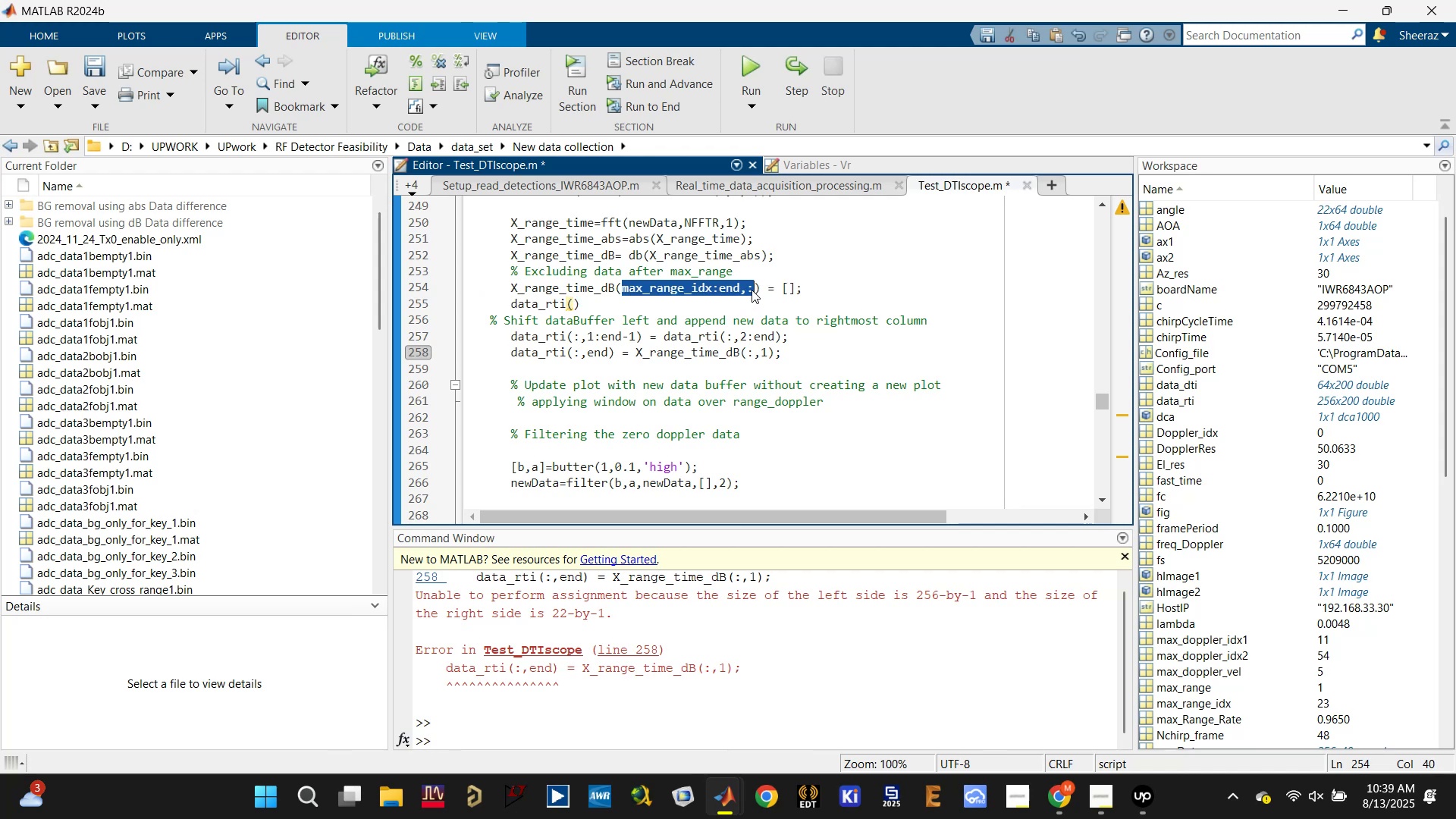 
key(Control+C)
 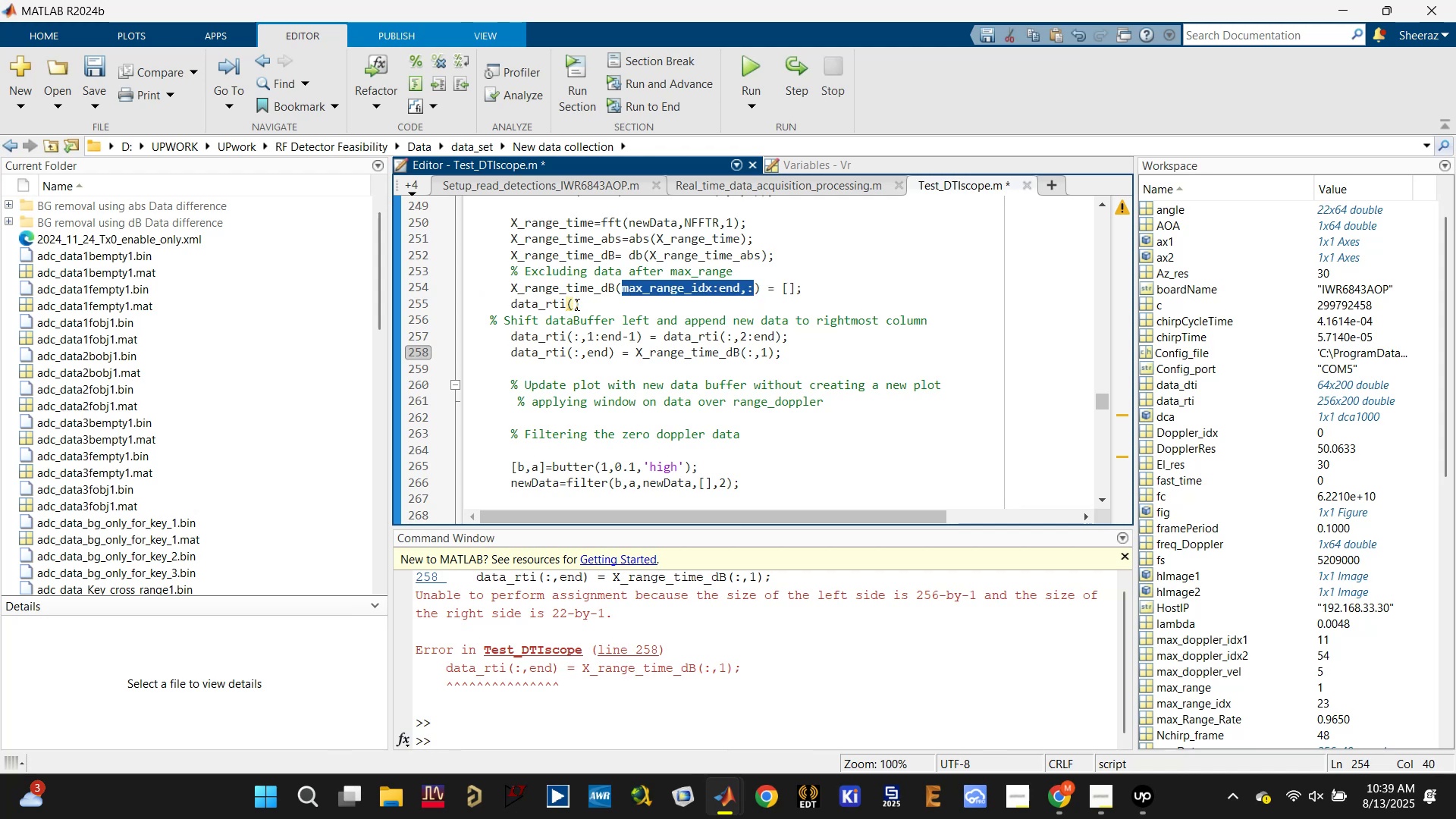 
left_click([570, 304])
 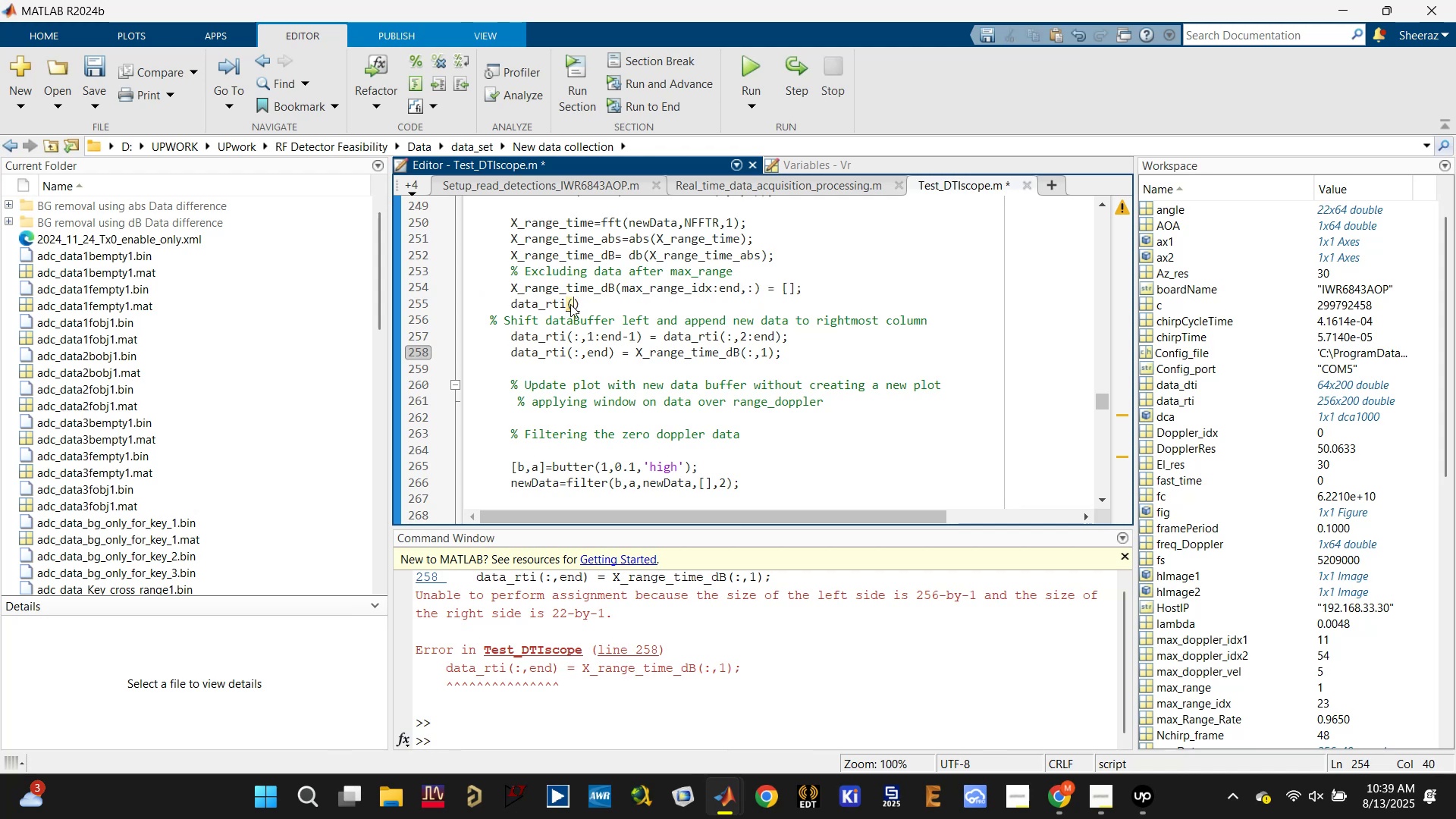 
key(Control+V)
 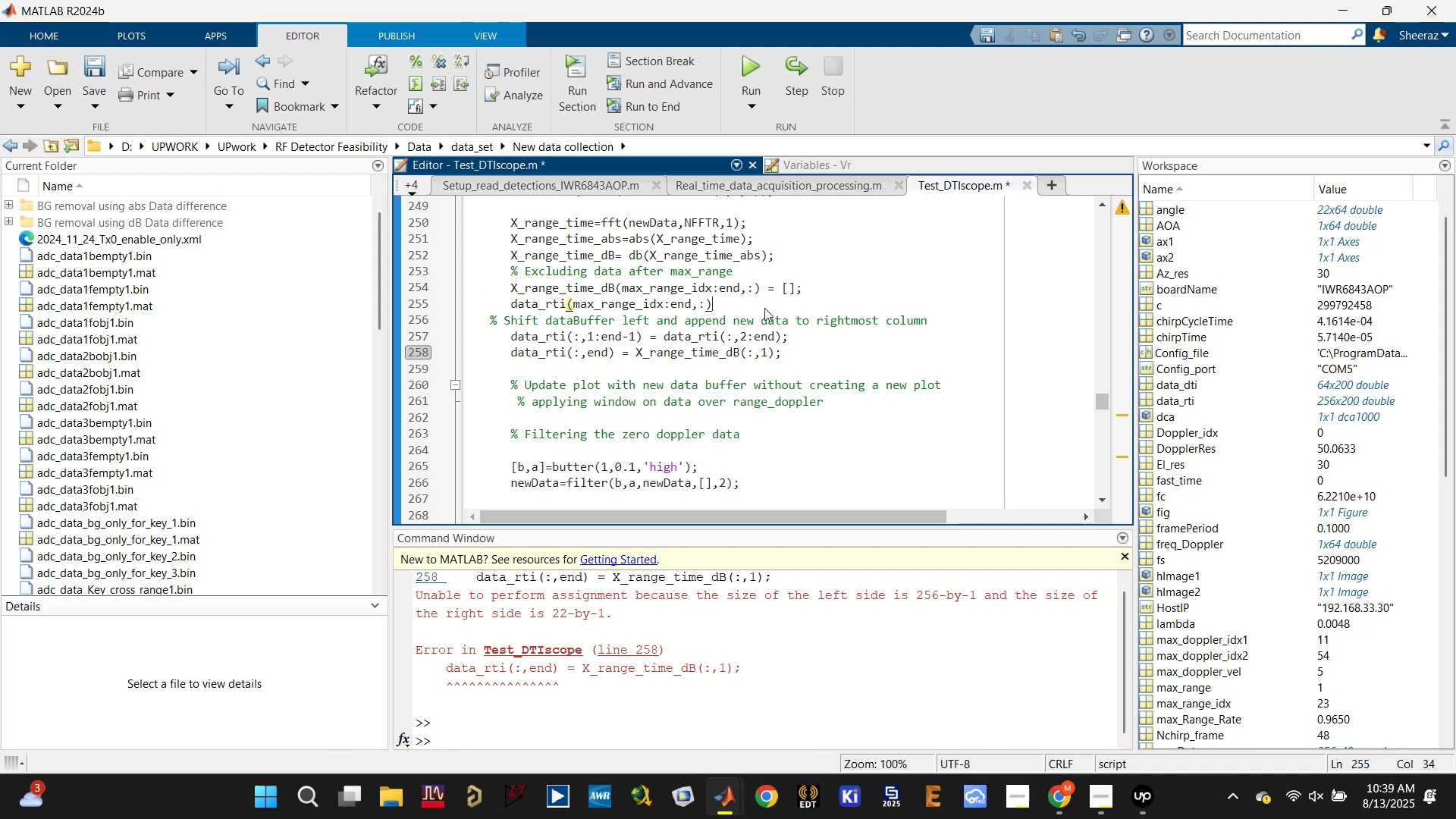 
key(Space)
 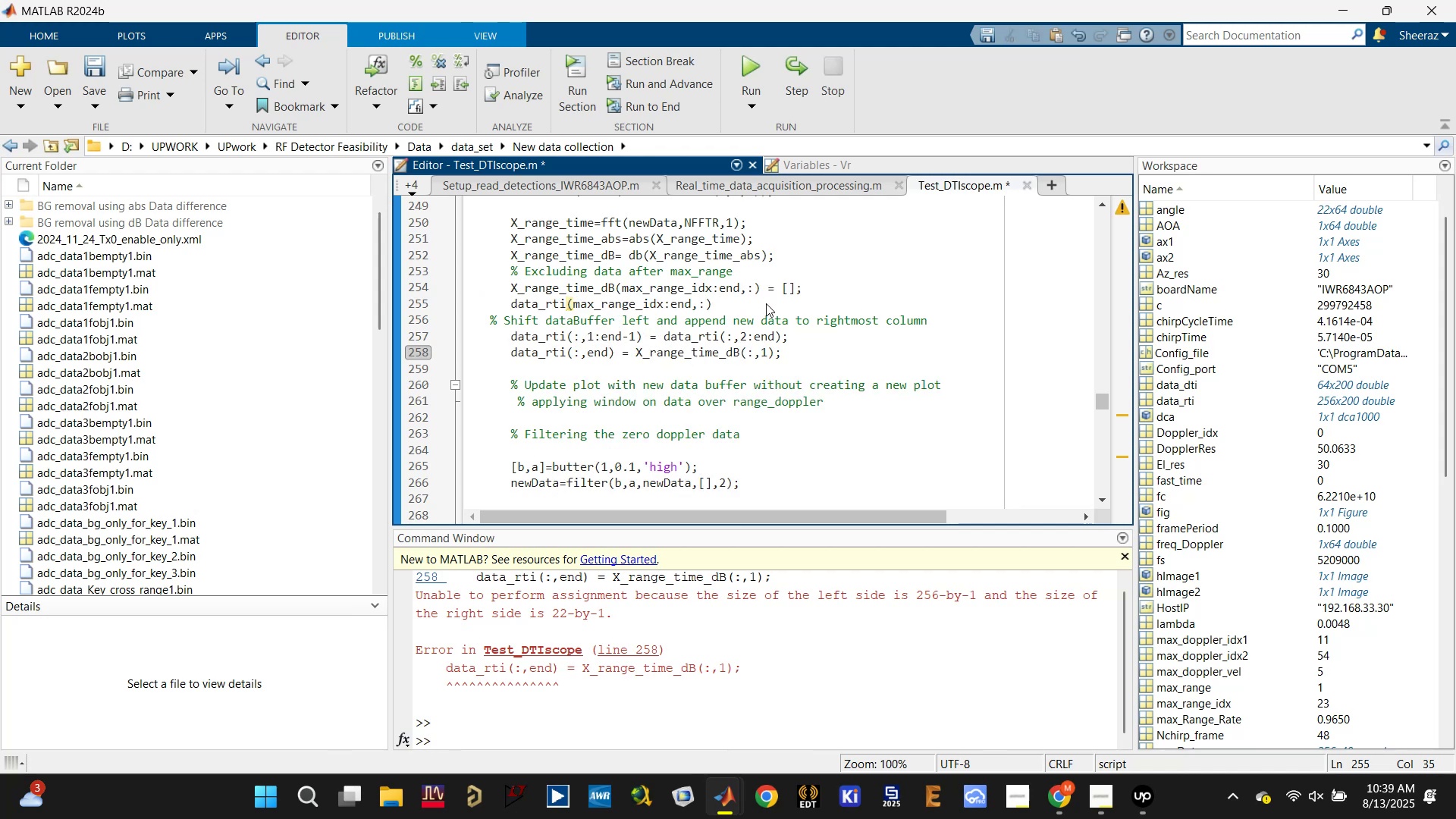 
key(Equal)
 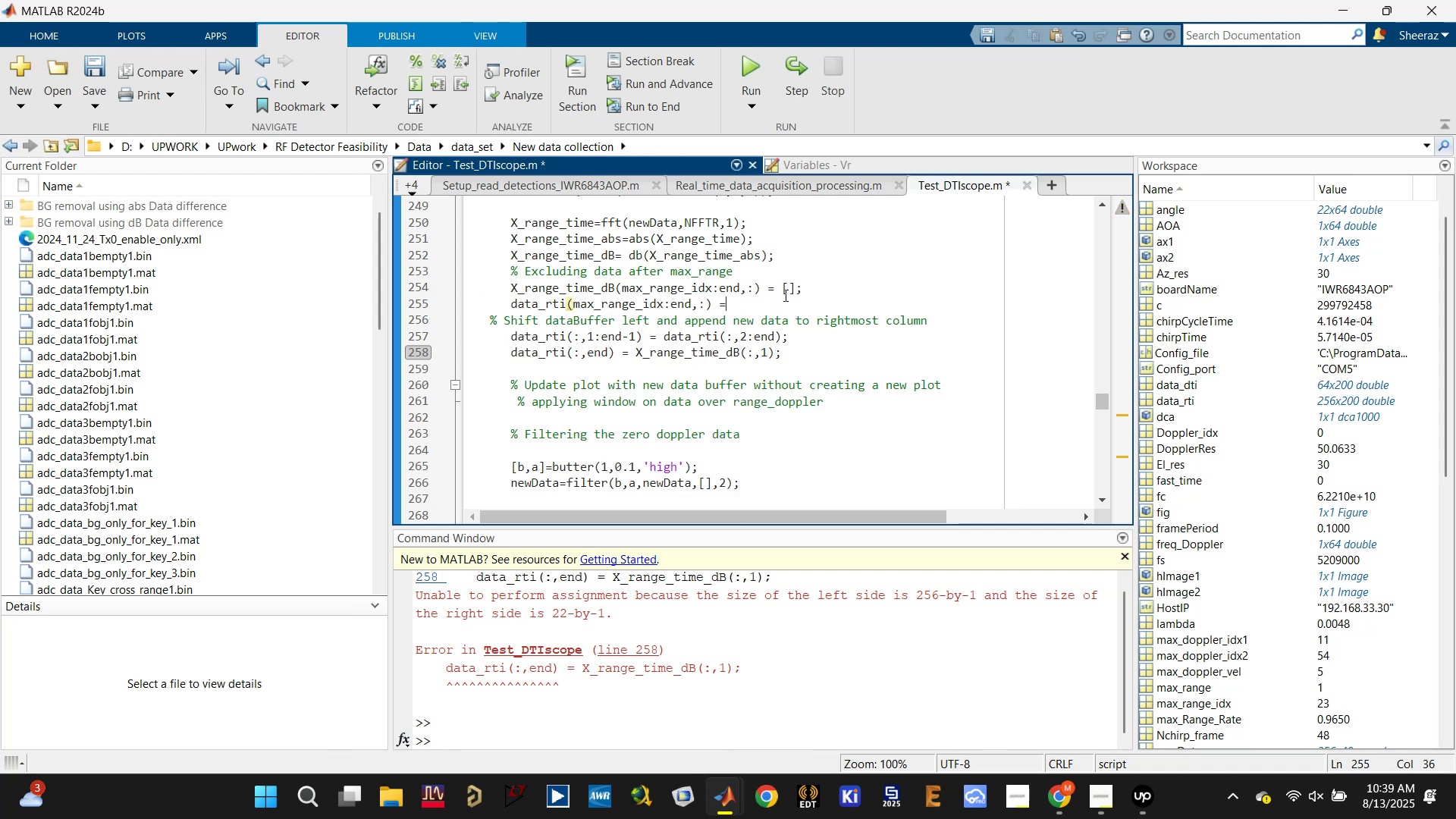 
left_click_drag(start_coordinate=[782, 286], to_coordinate=[829, 280])
 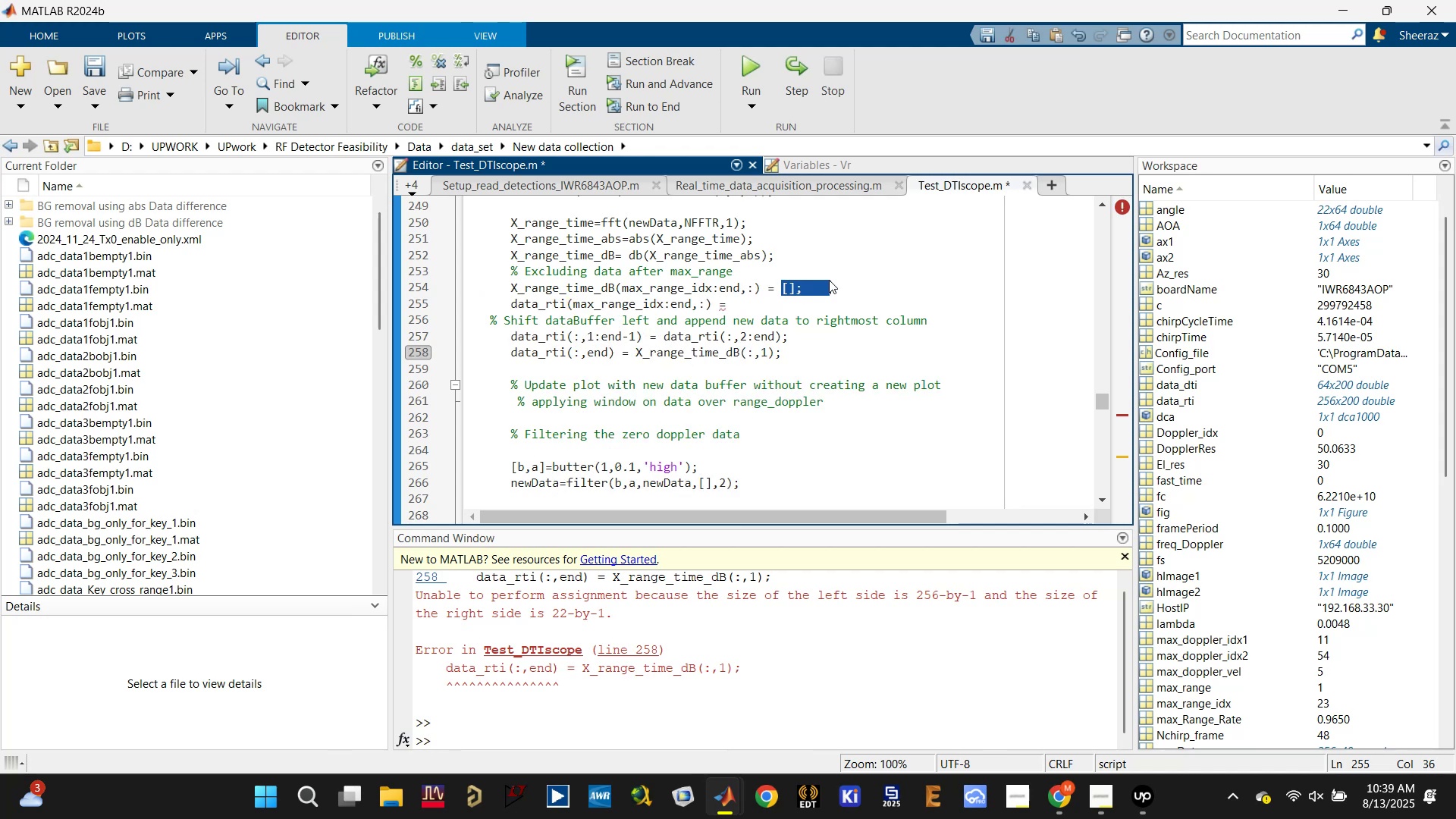 
key(Control+ControlLeft)
 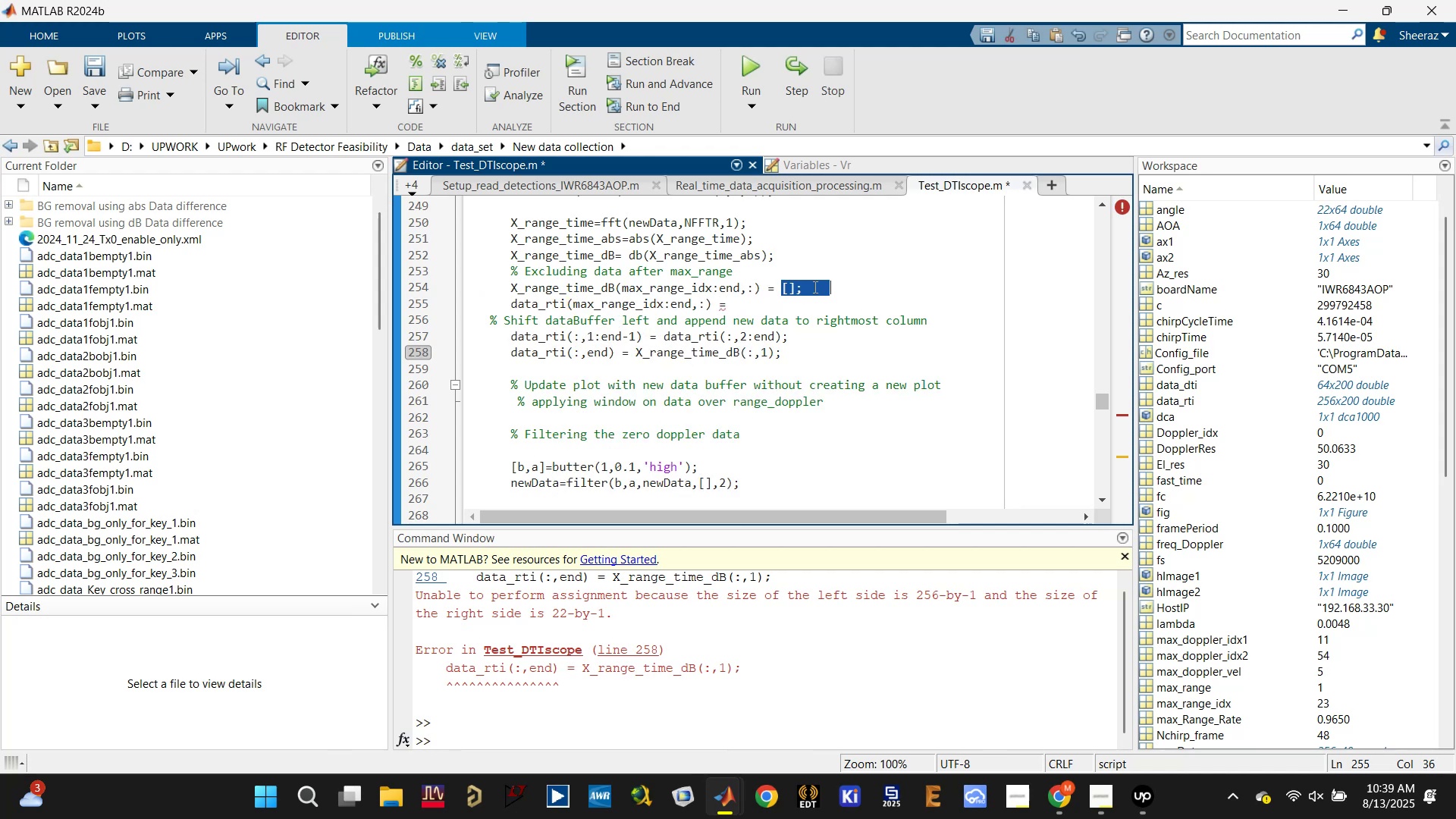 
key(Control+C)
 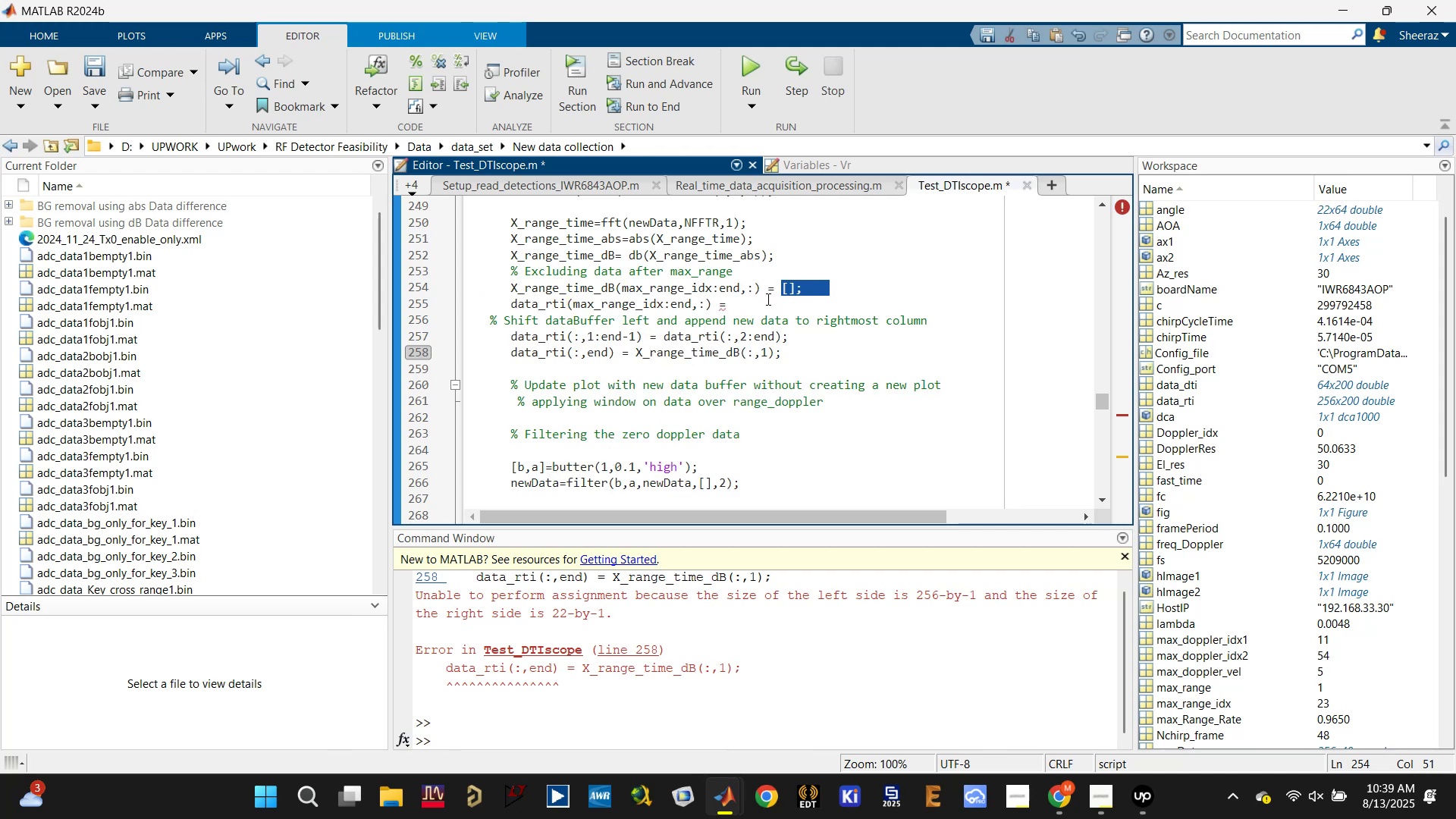 
left_click([765, 303])
 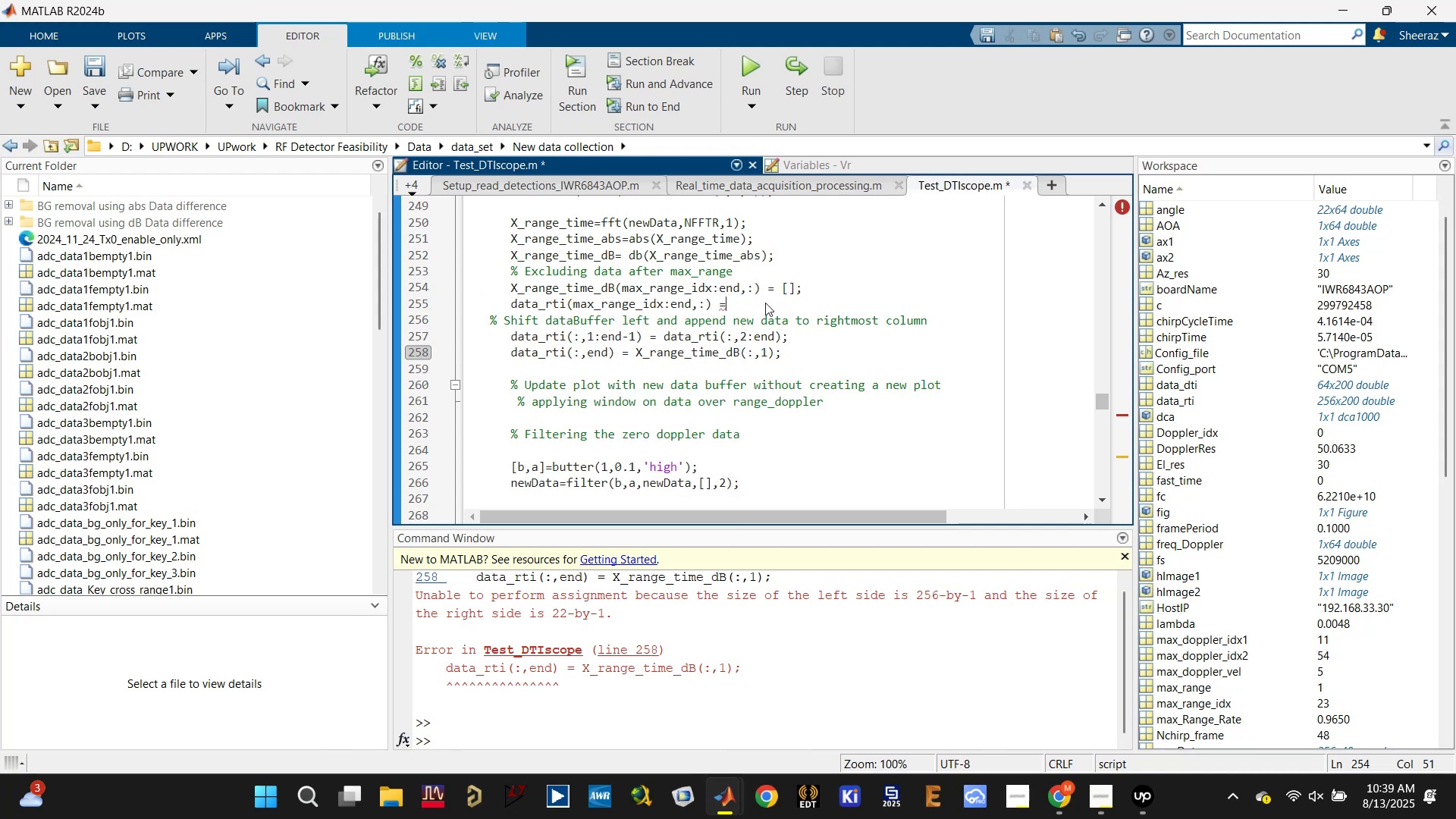 
key(Control+V)
 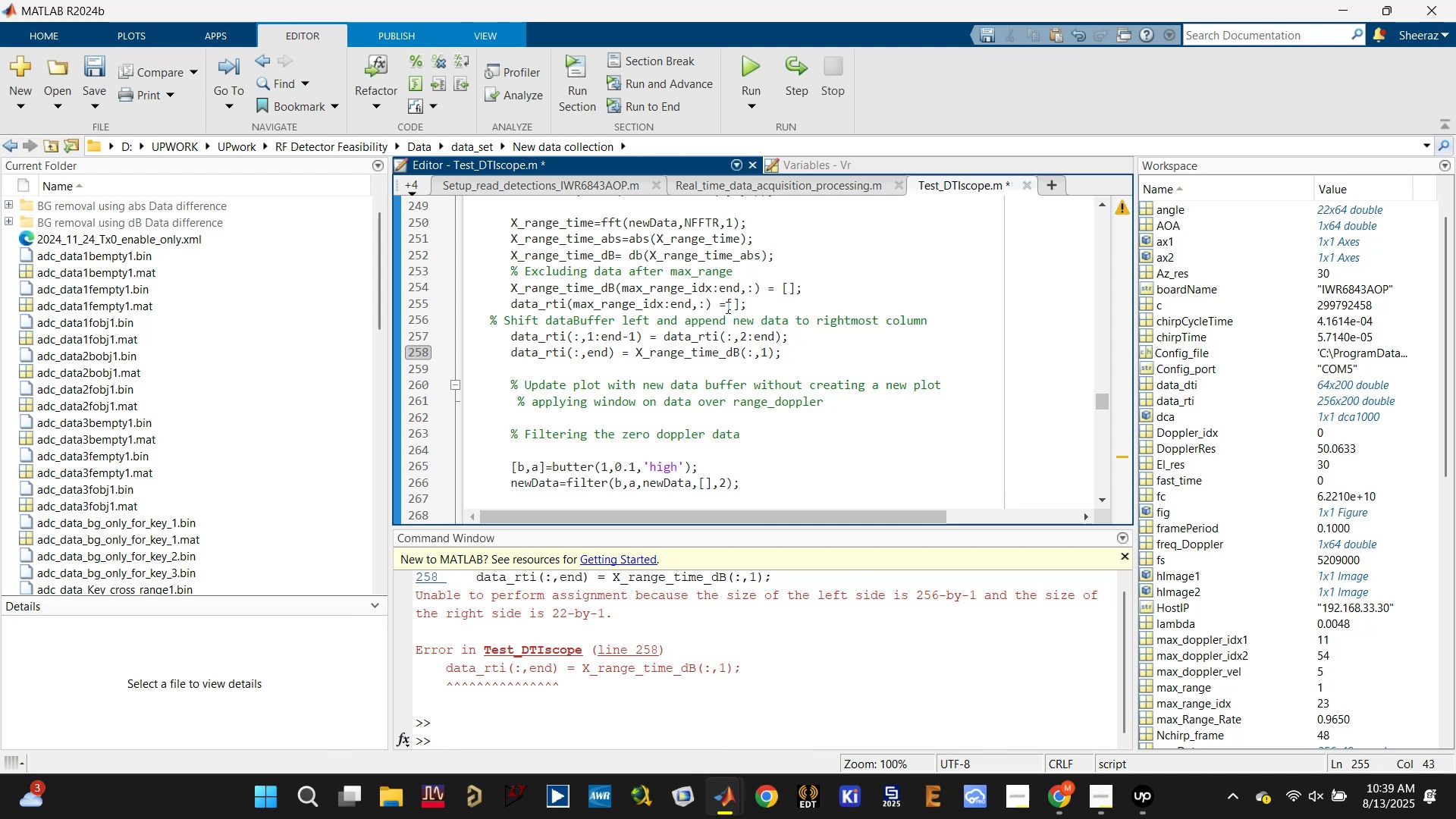 
left_click([728, 306])
 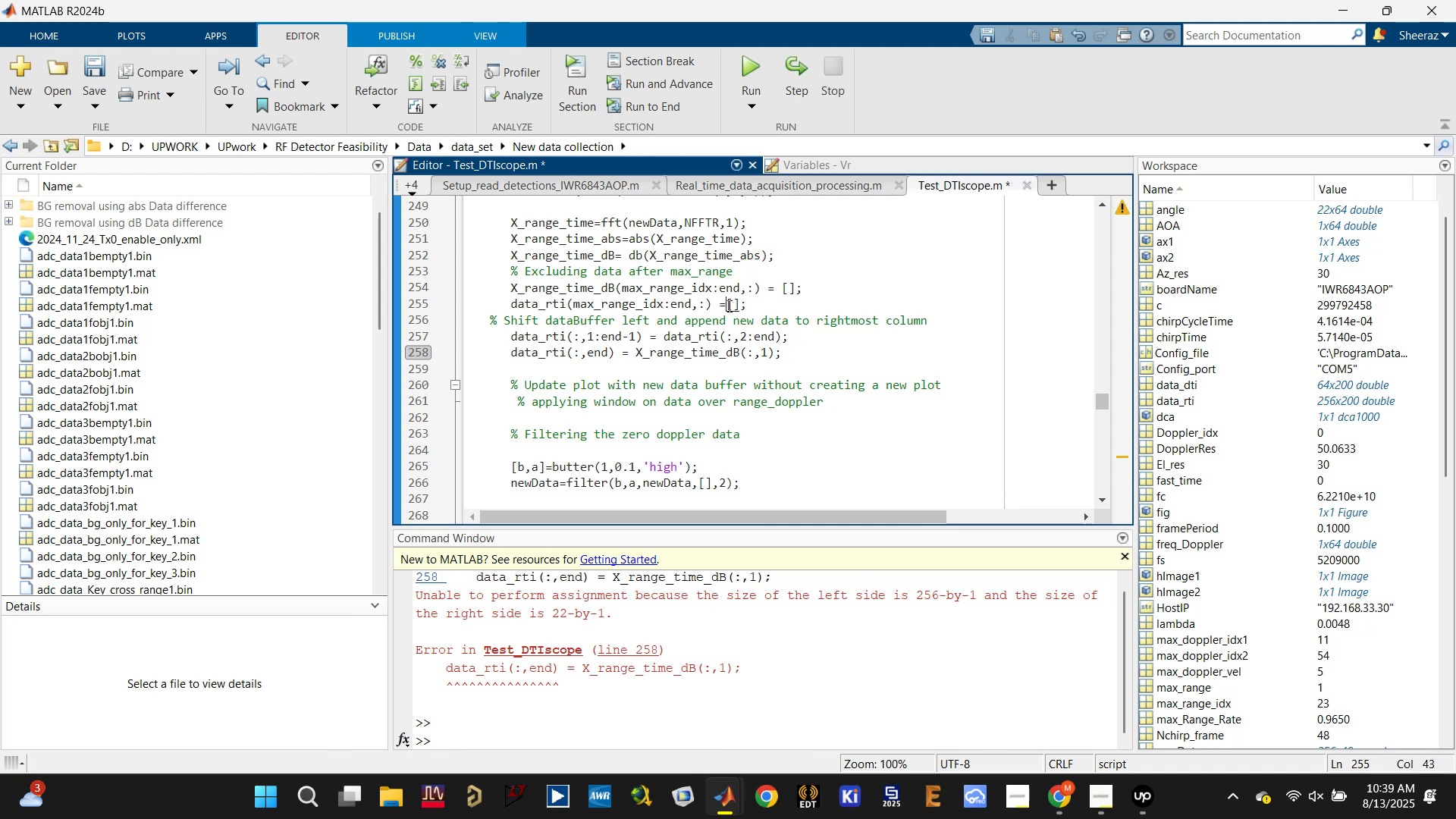 
key(Space)
 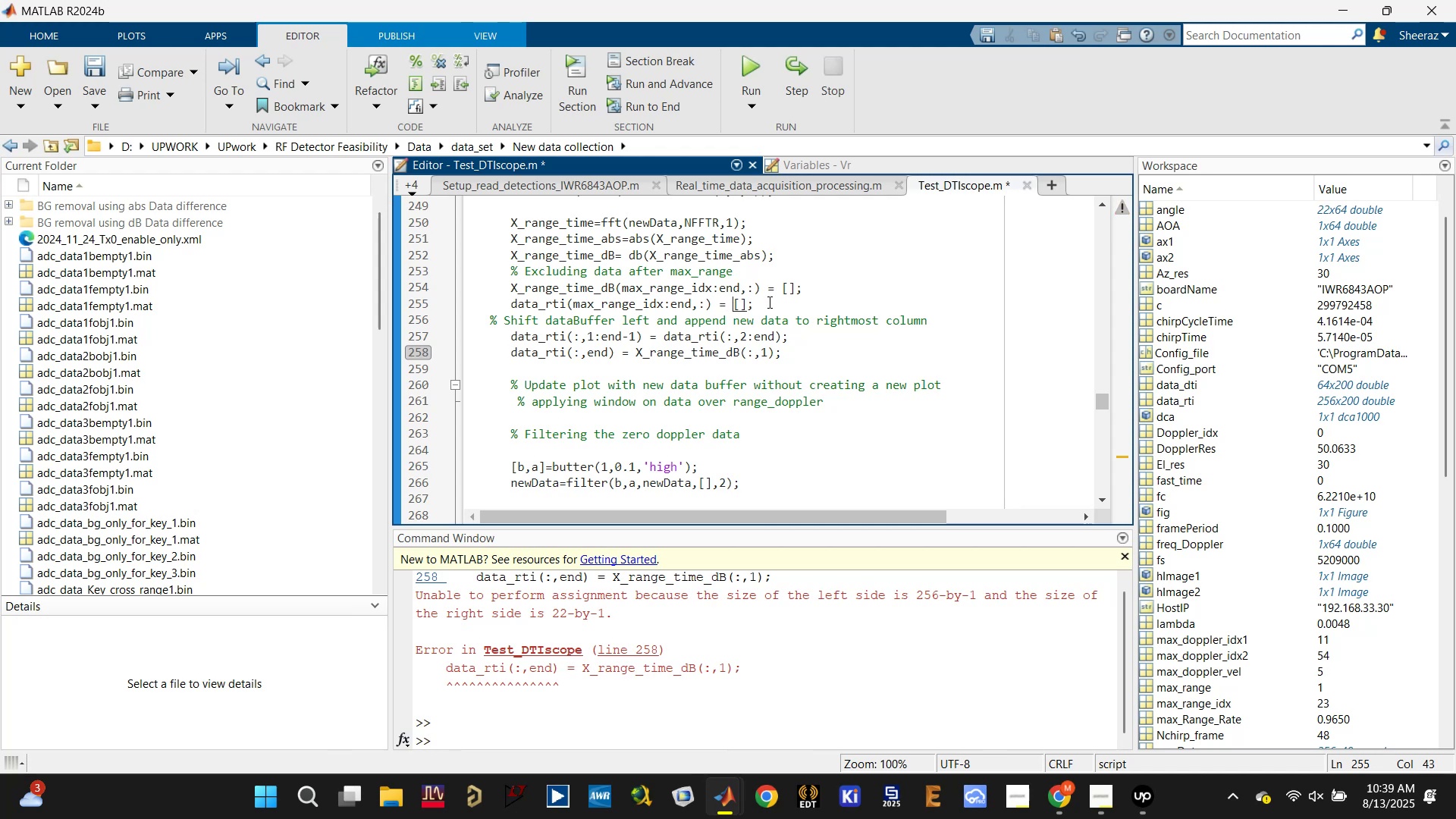 
left_click([769, 301])
 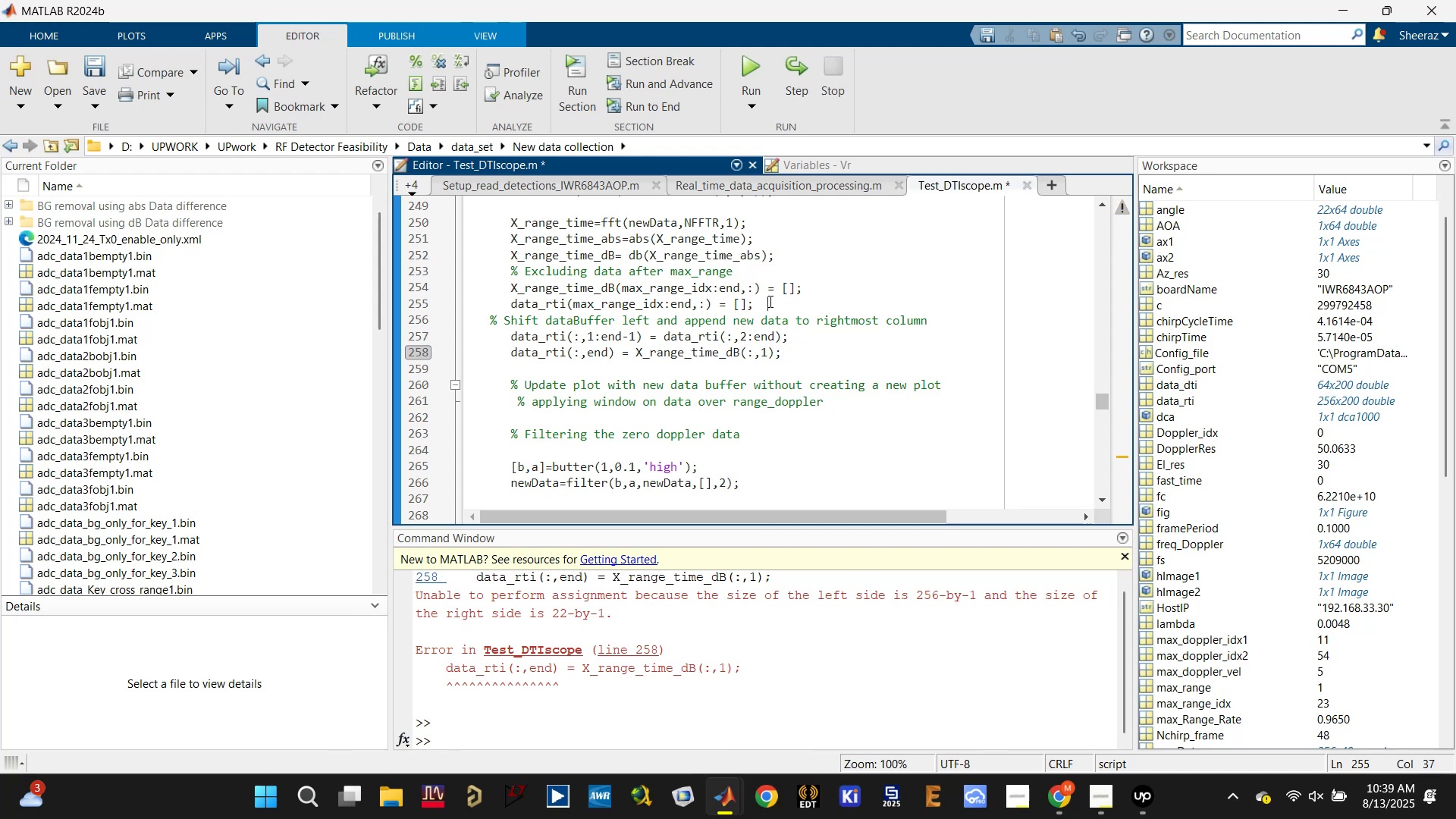 
key(Control+S)
 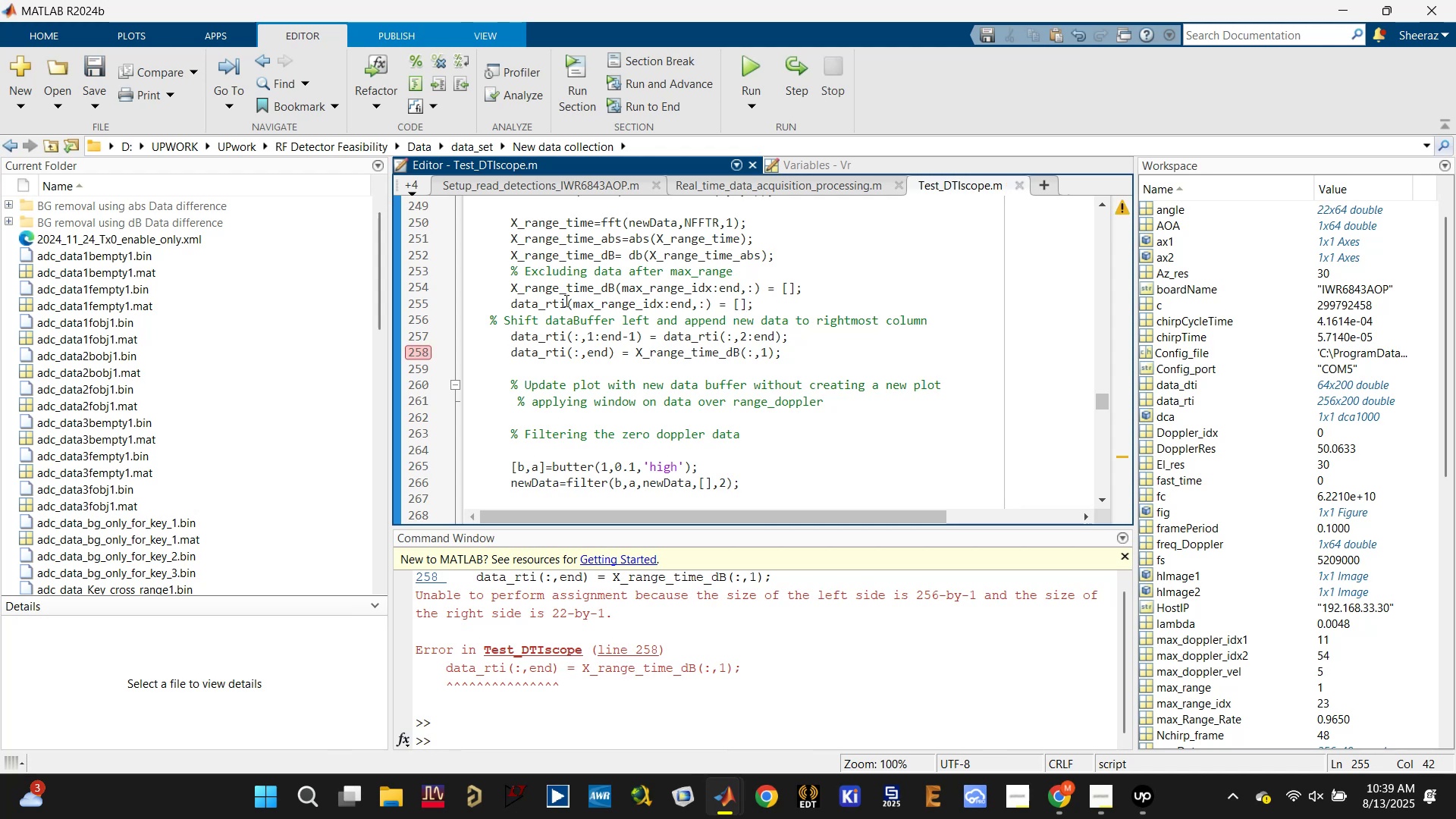 
key(Control+ControlLeft)
 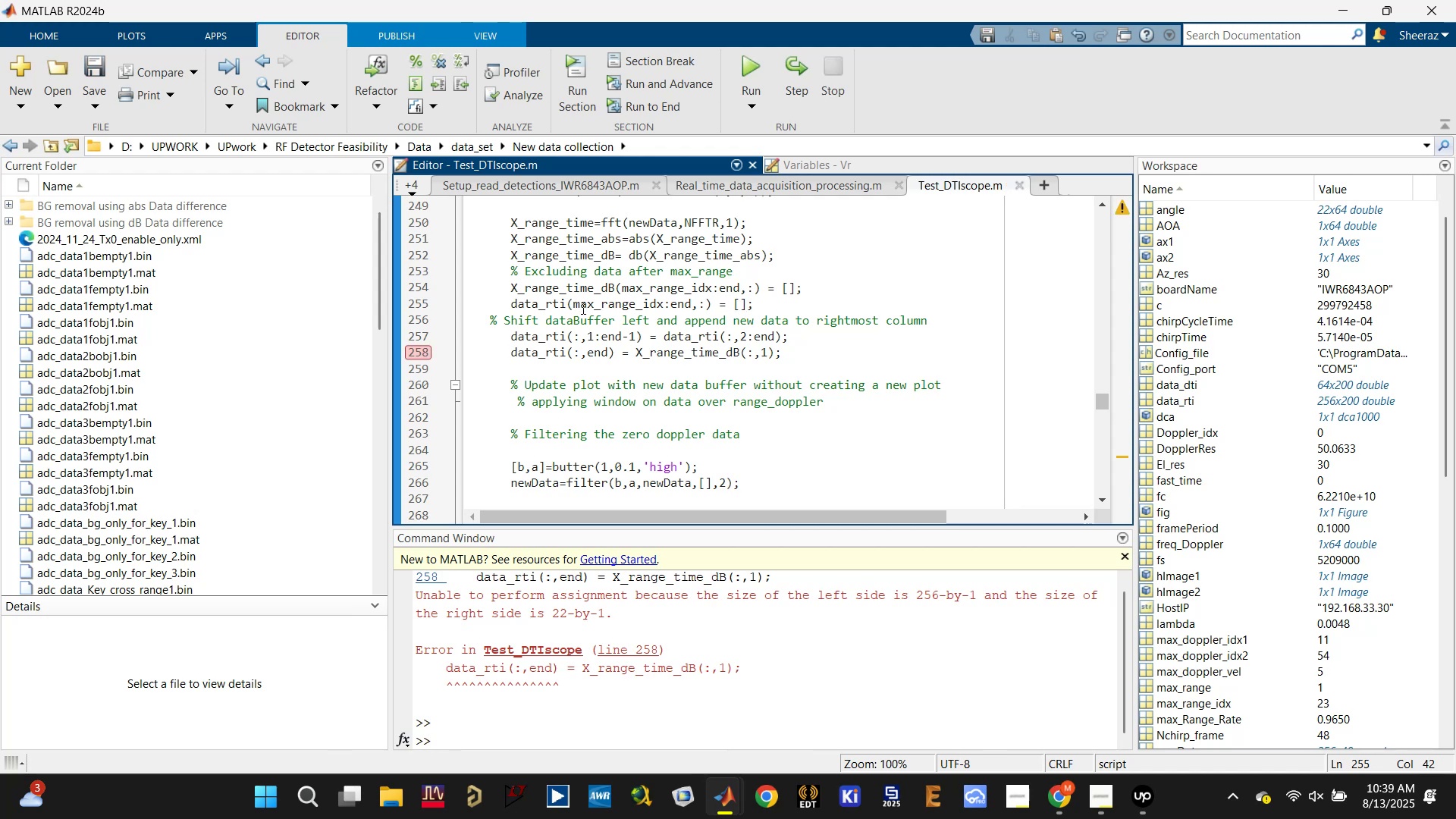 
key(Control+S)
 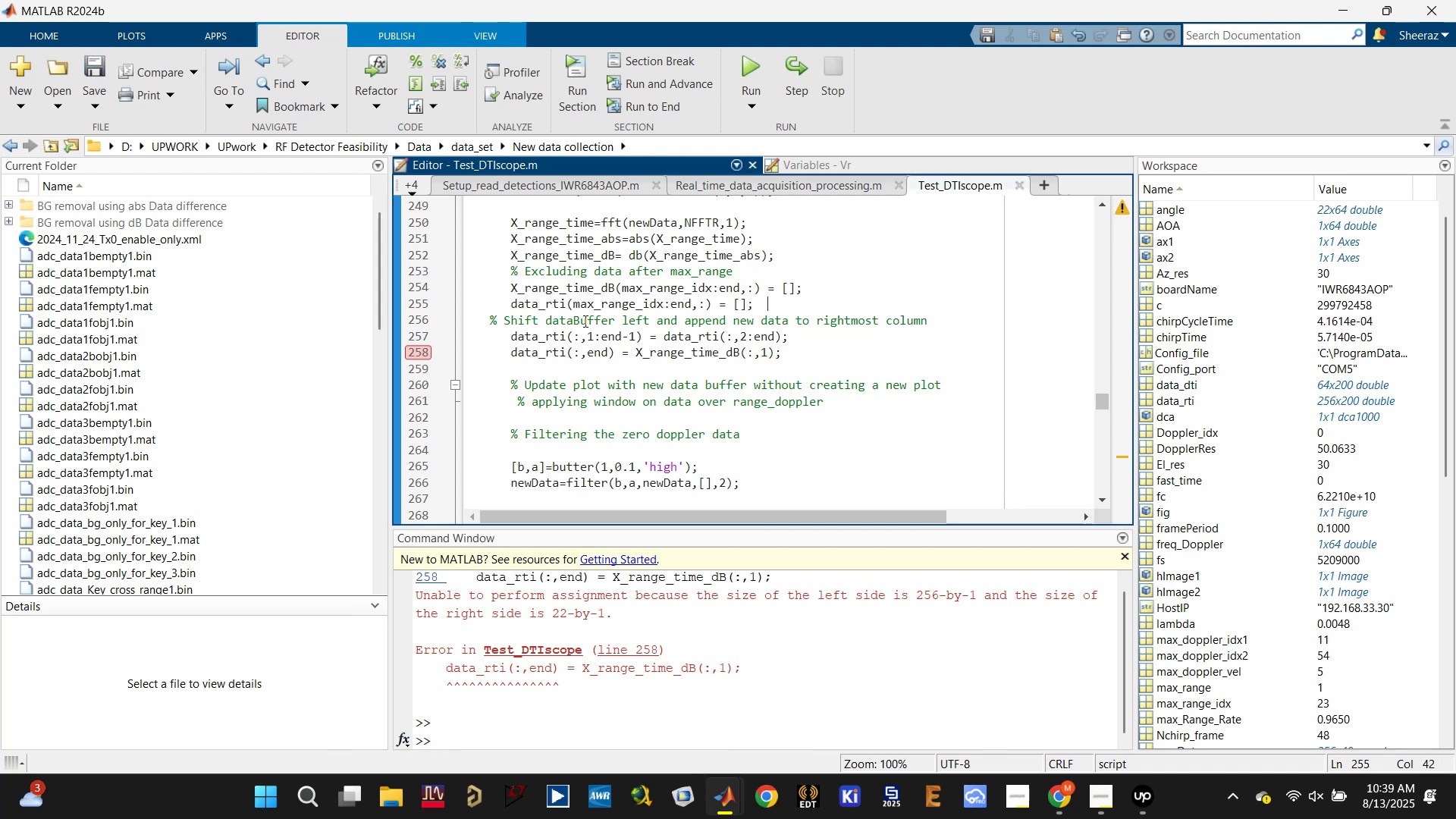 
scroll: coordinate [576, 374], scroll_direction: down, amount: 3.0
 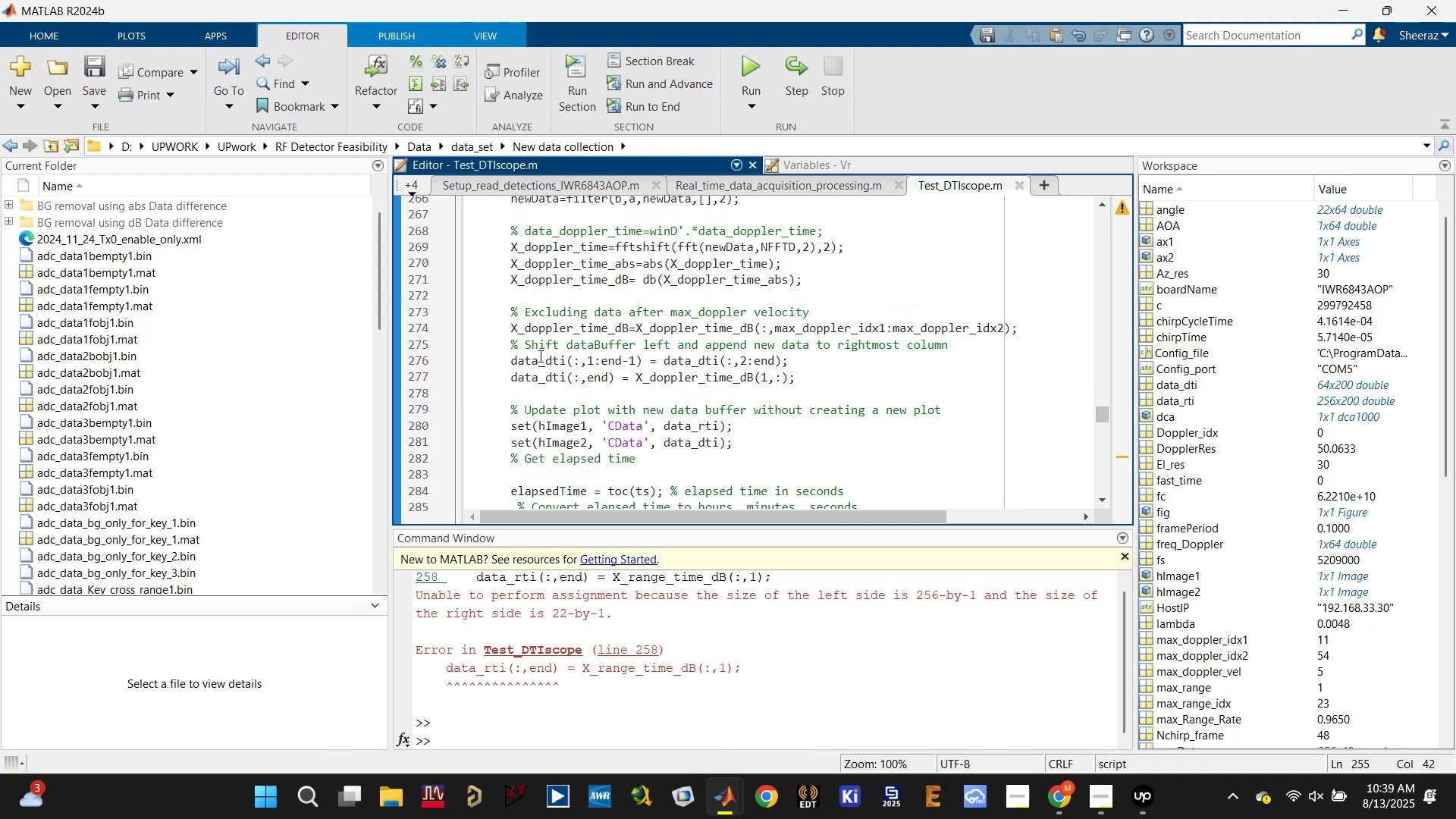 
left_click([1045, 329])
 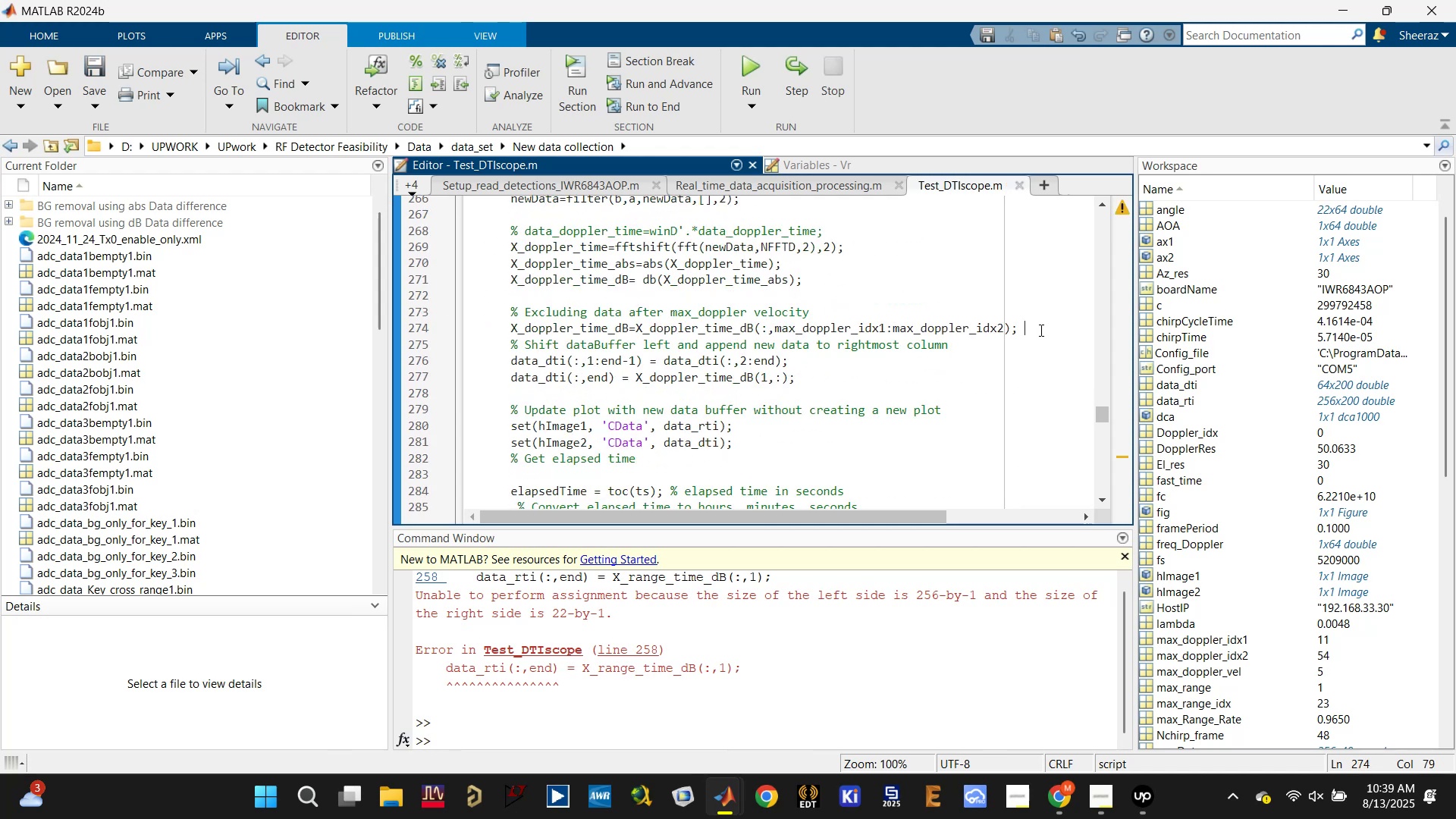 
key(Enter)
 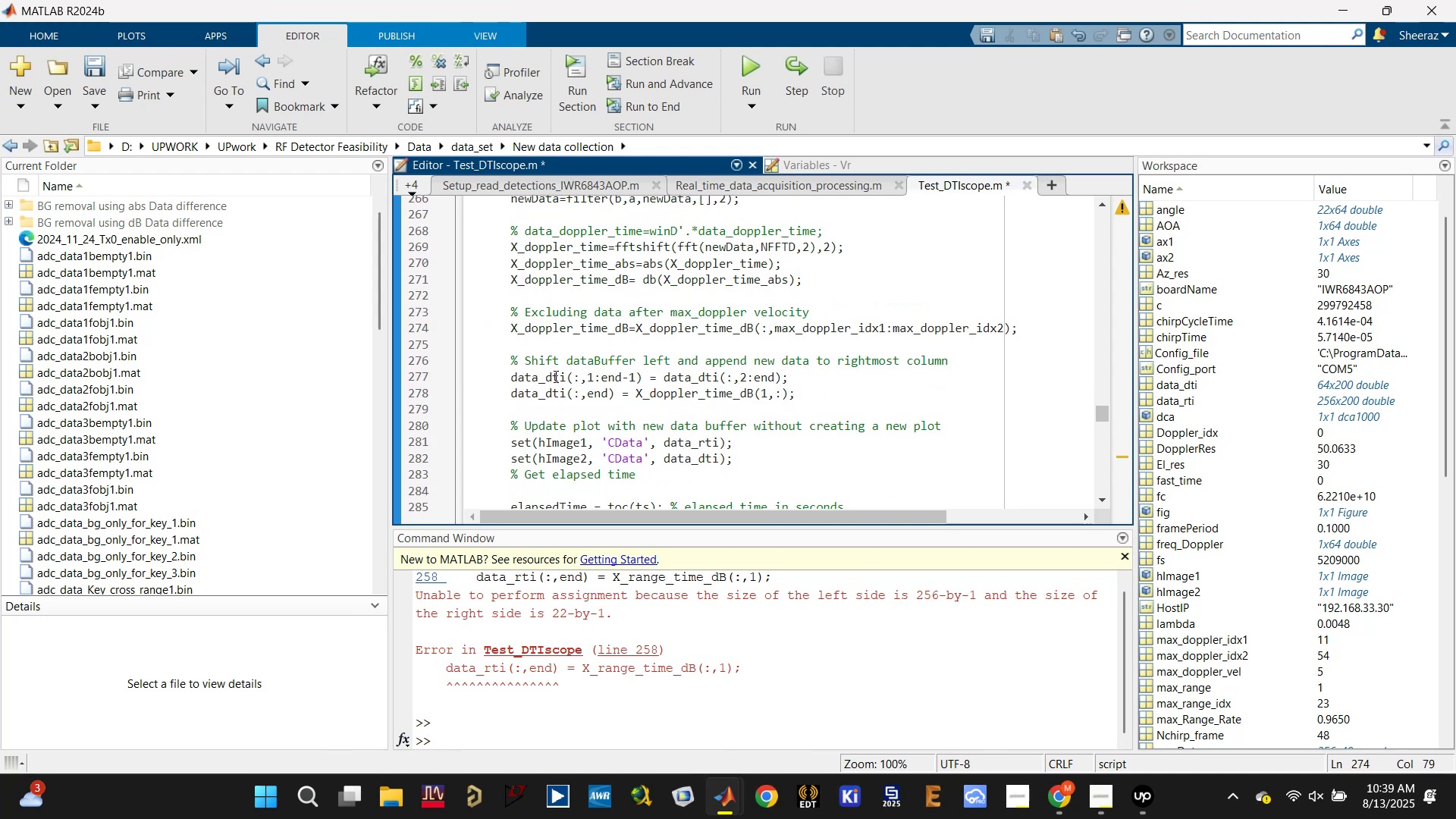 
double_click([541, 376])
 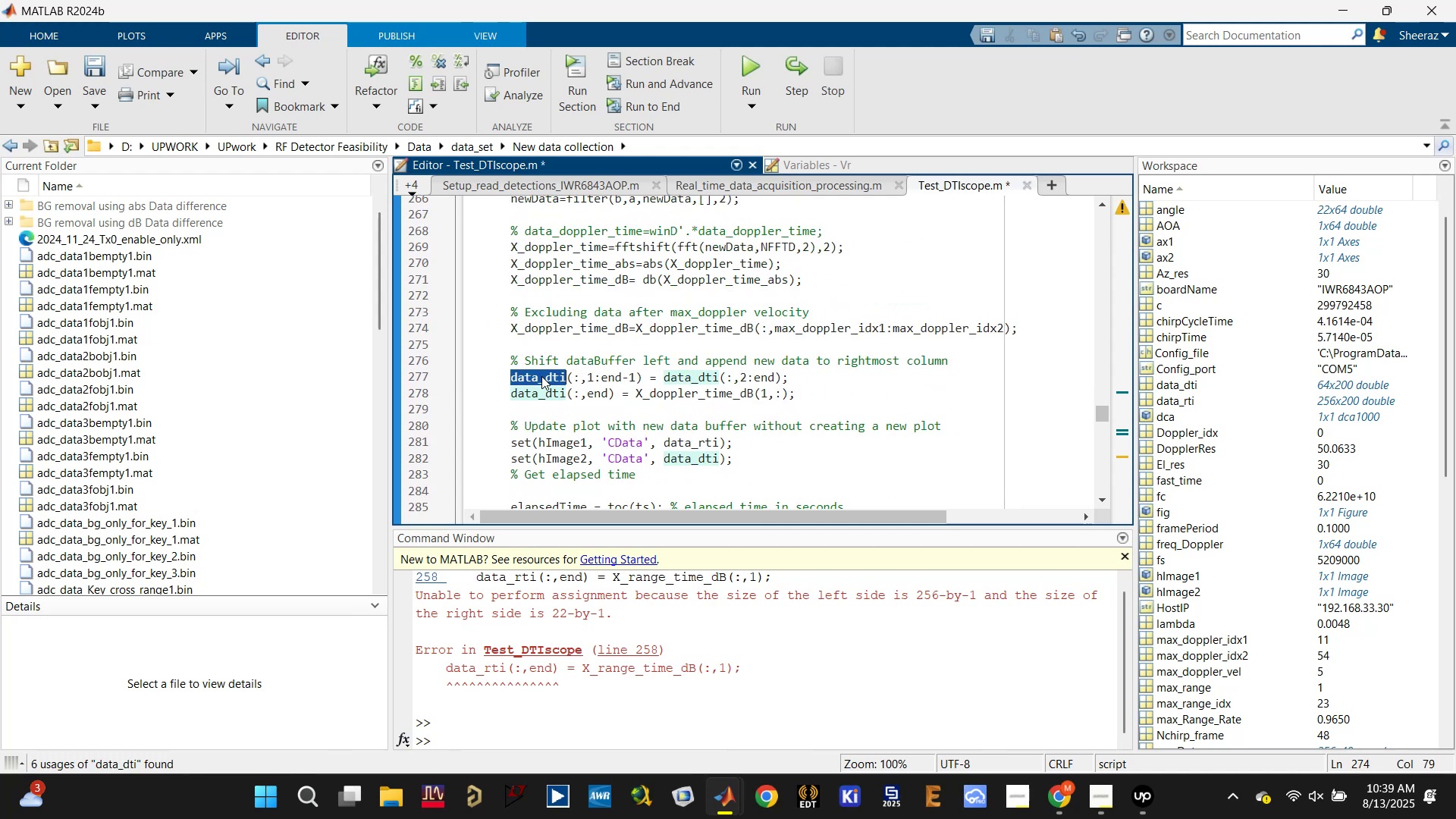 
key(Control+C)
 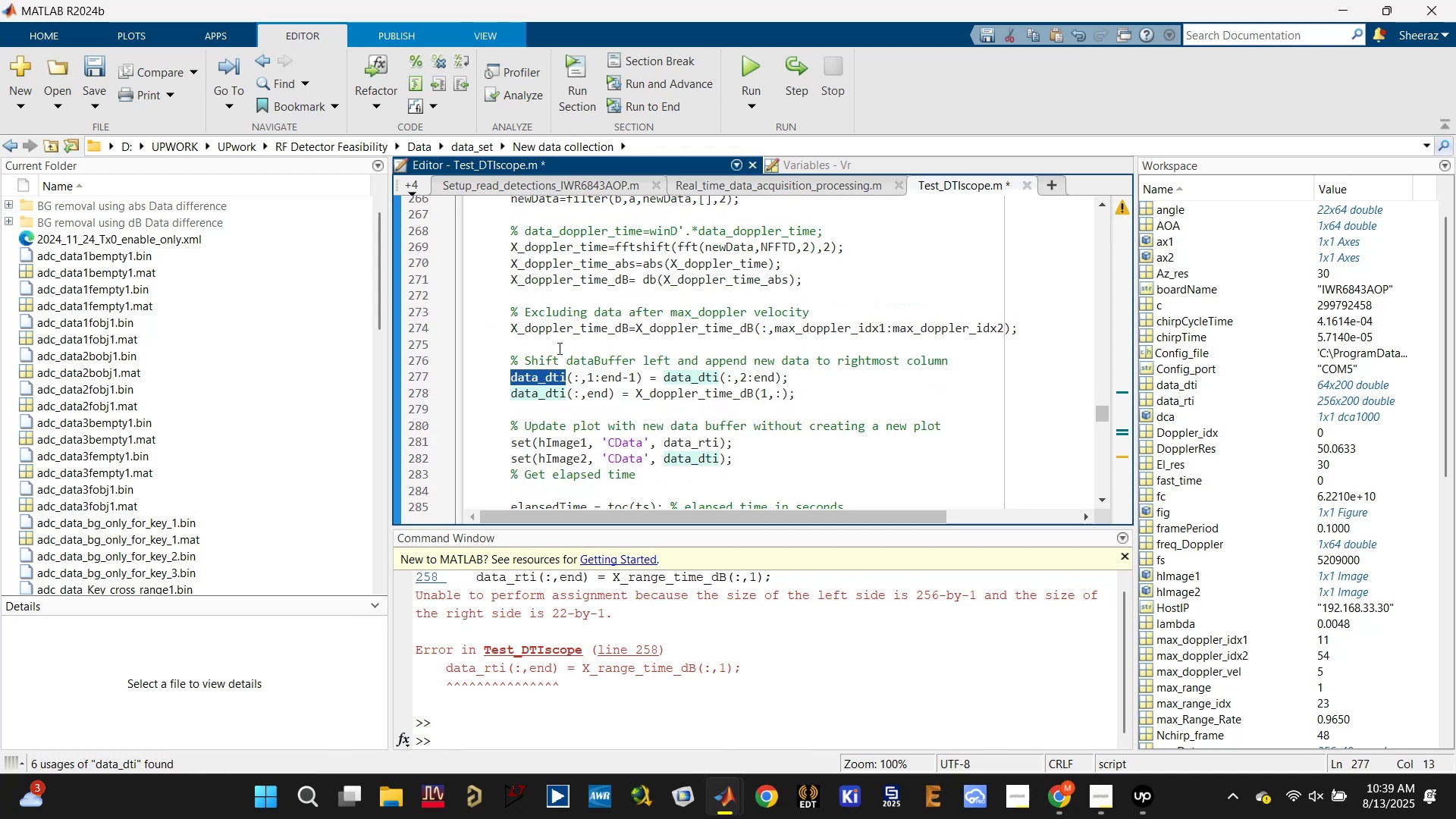 
left_click([559, 345])
 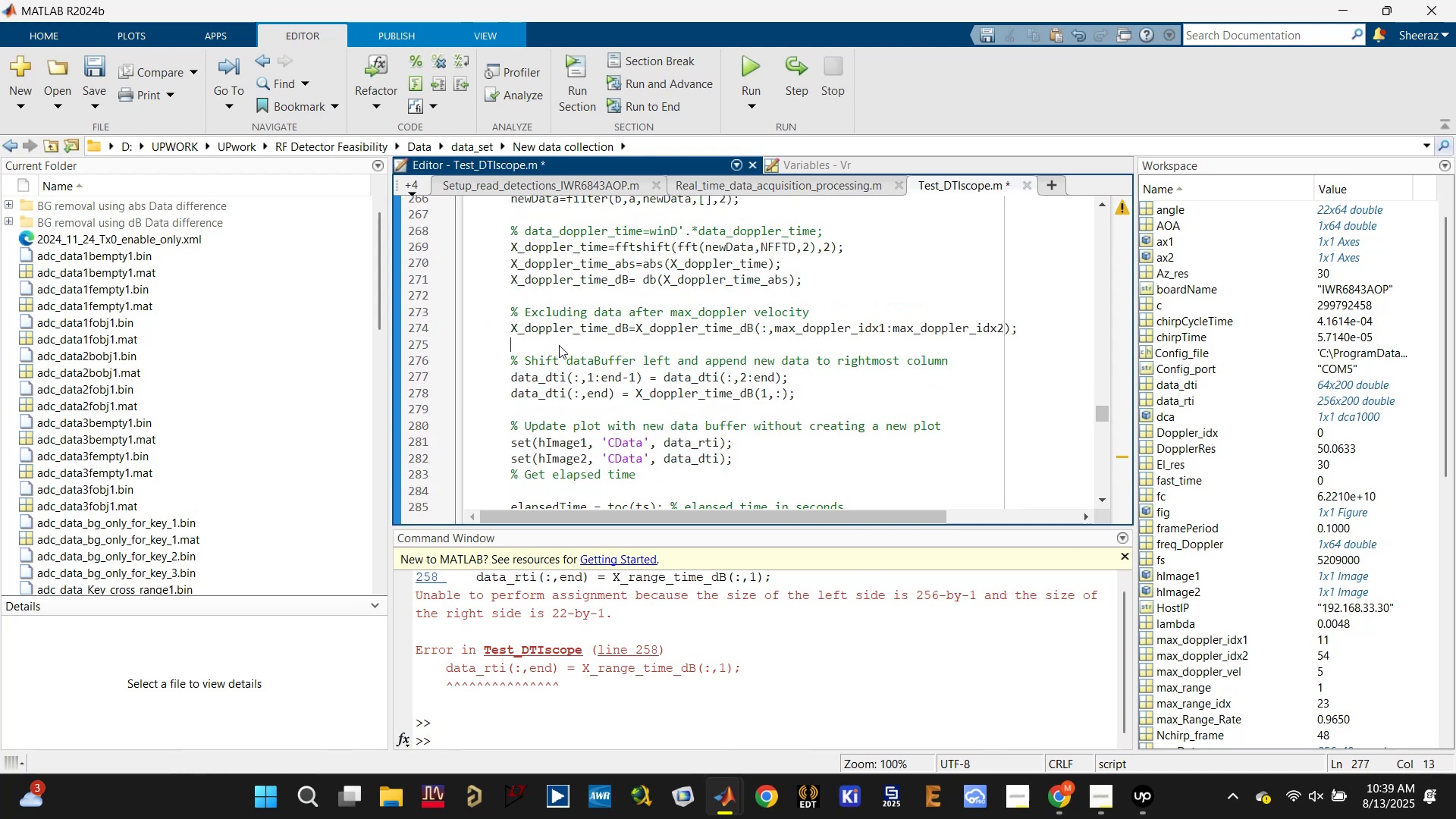 
key(Control+V)
 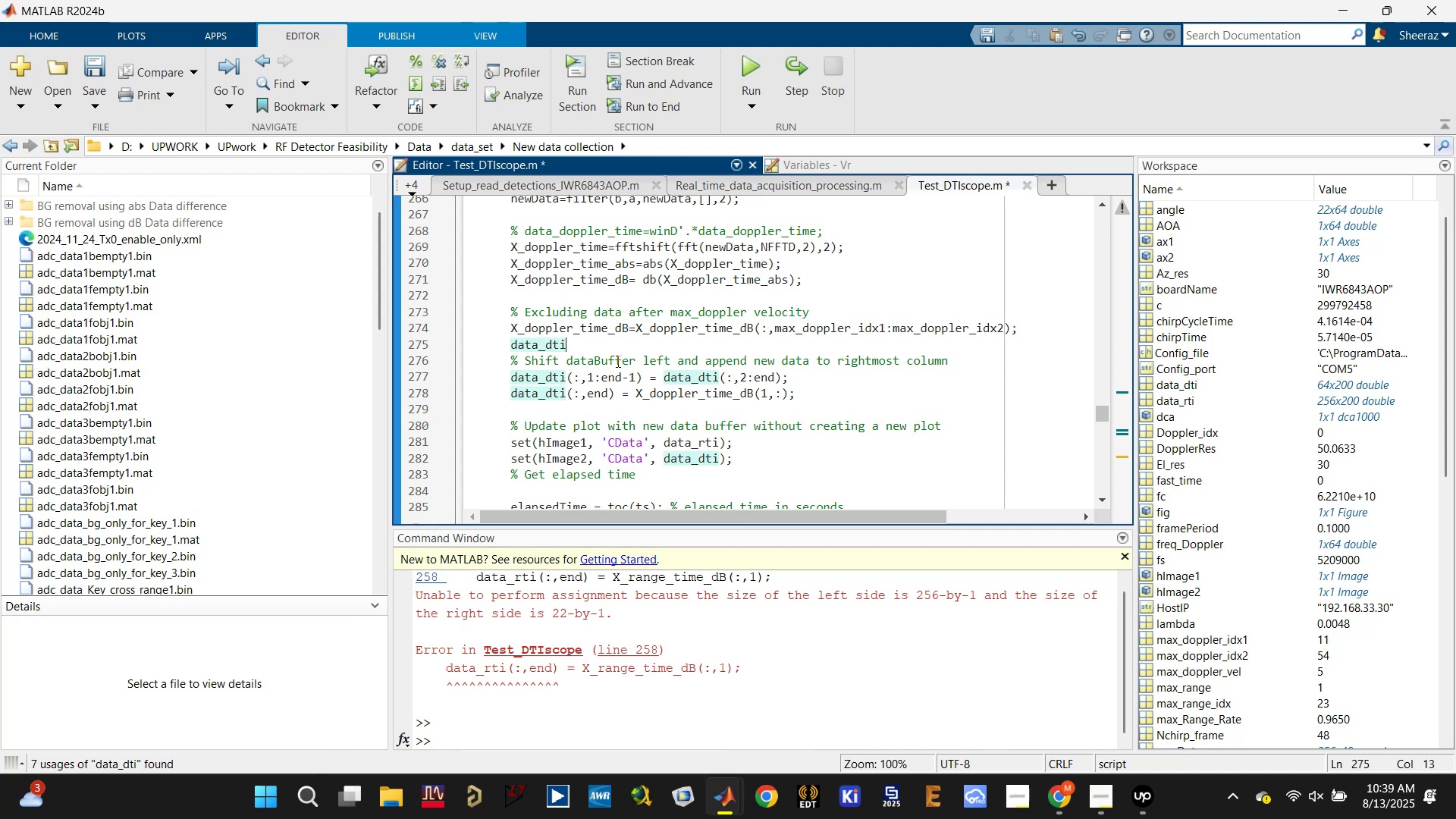 
key(Control+S)
 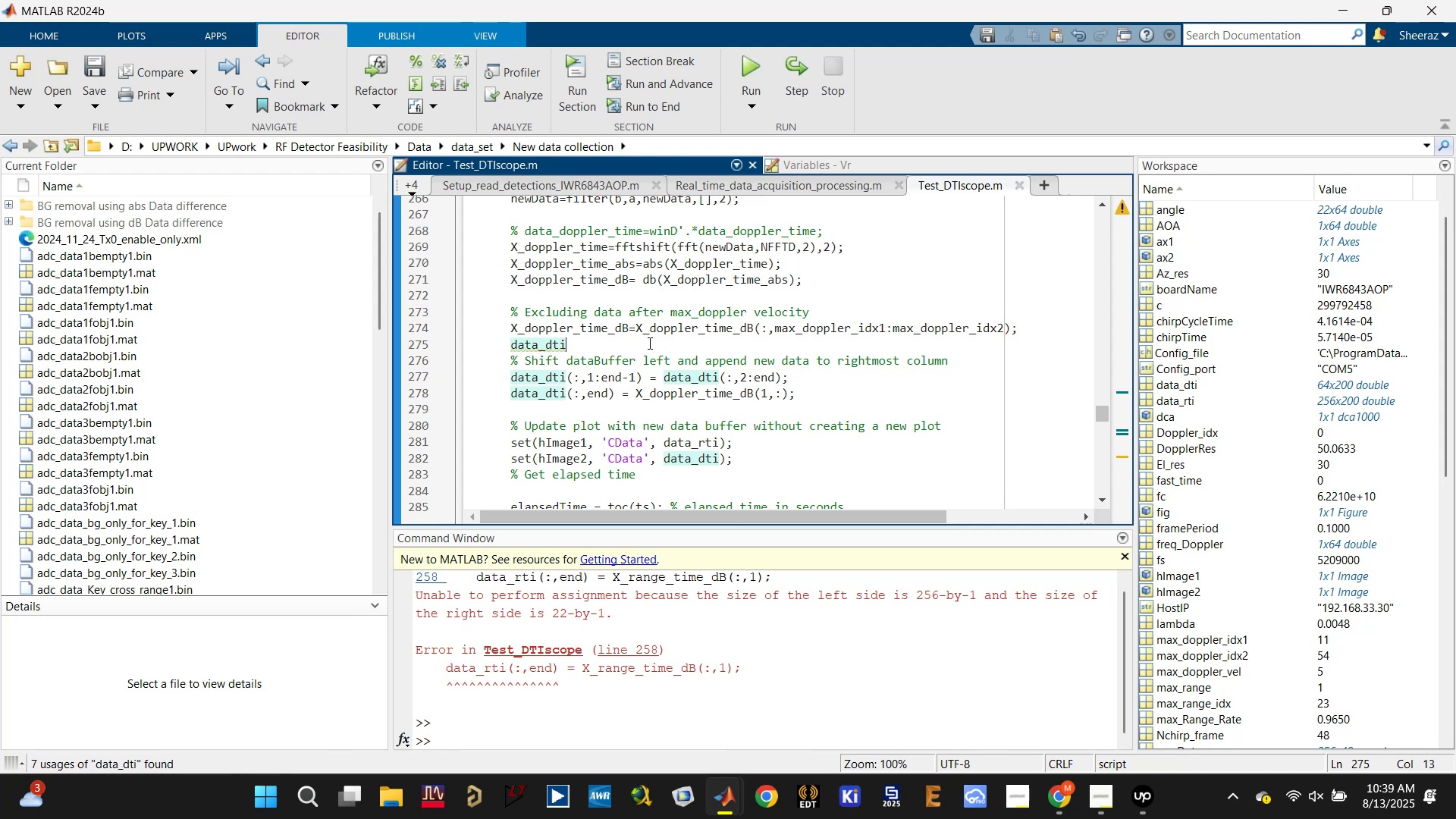 
scroll: coordinate [645, 298], scroll_direction: up, amount: 3.0
 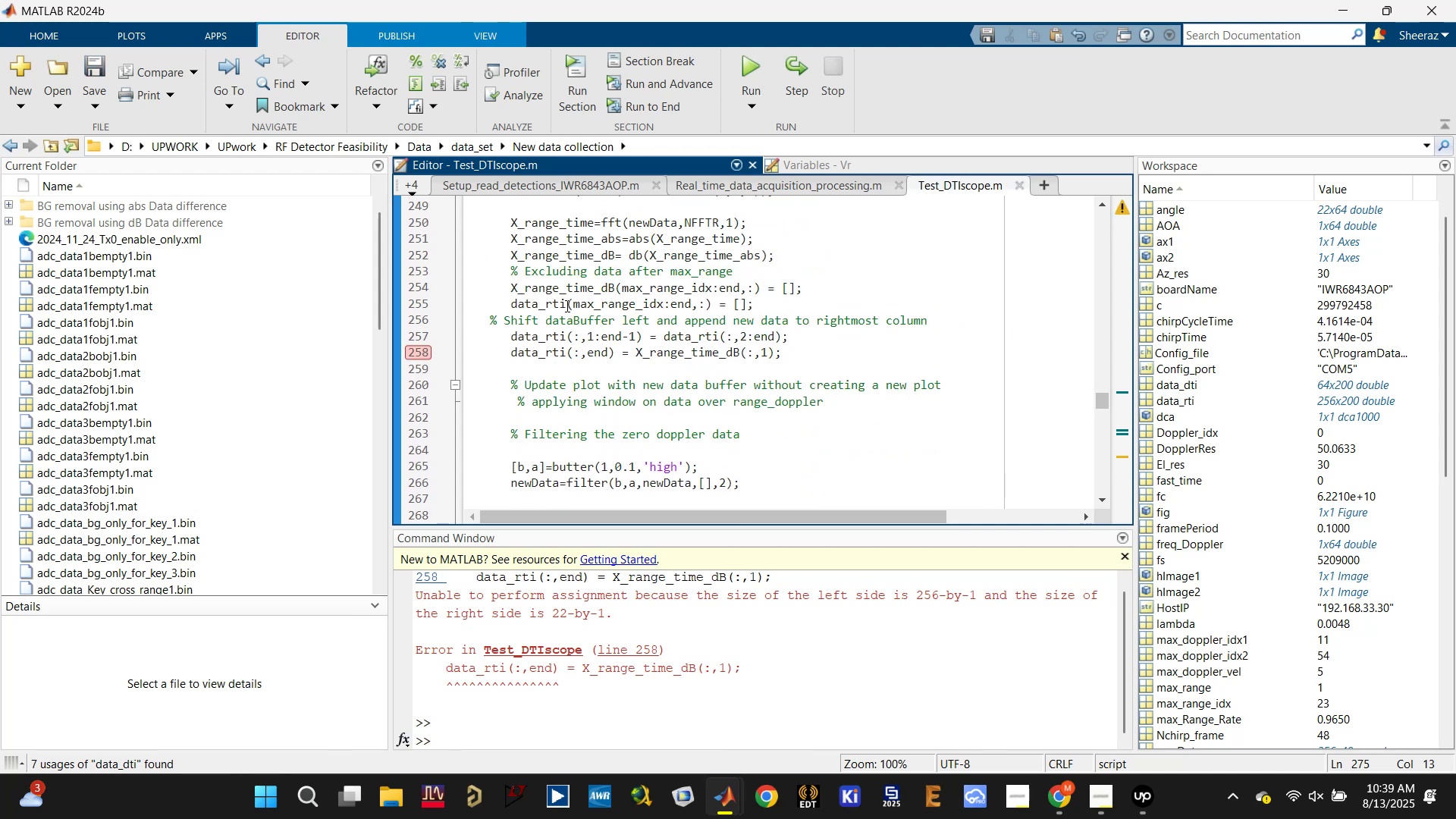 
left_click([548, 304])
 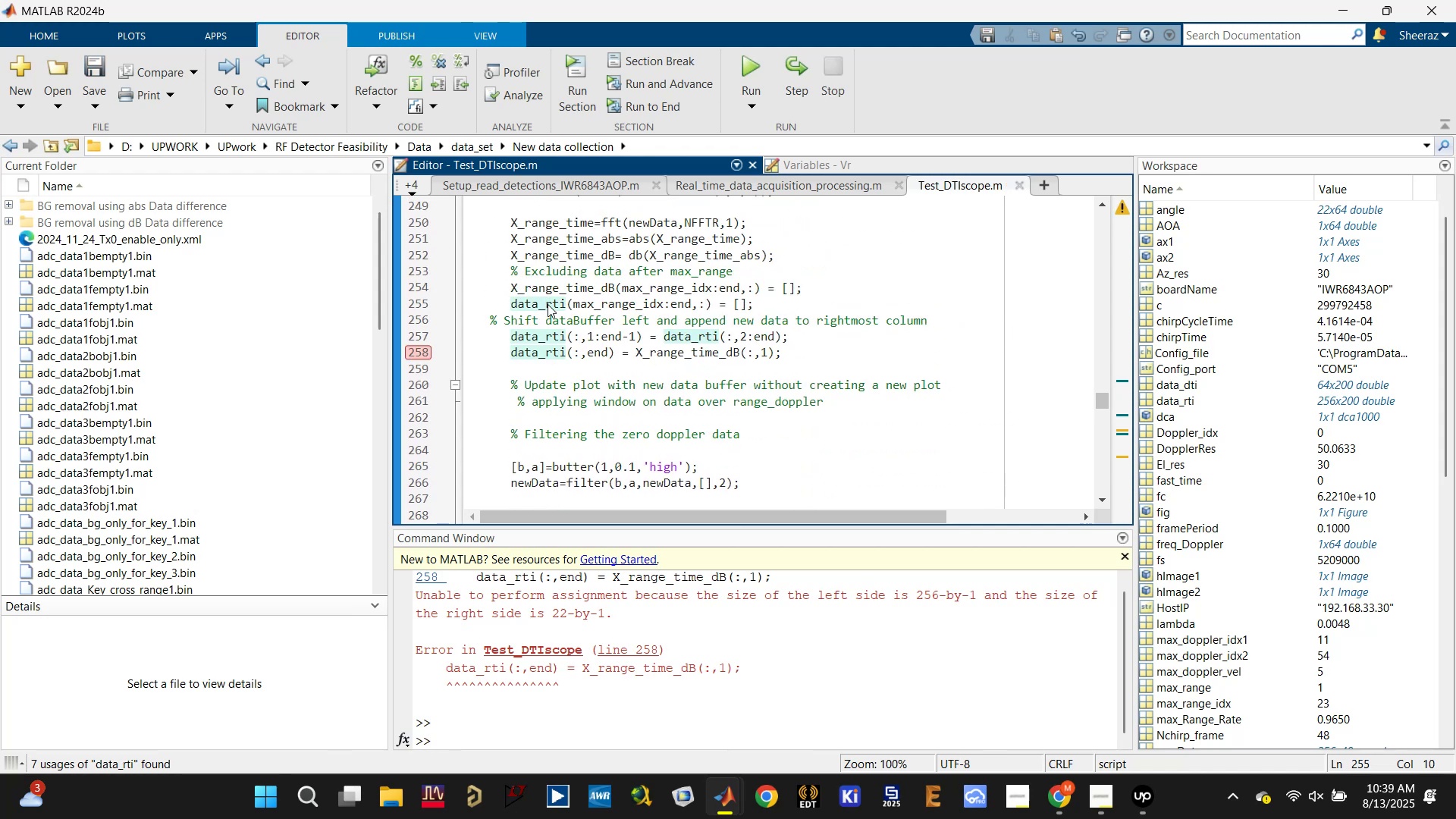 
scroll: coordinate [536, 309], scroll_direction: down, amount: 3.0
 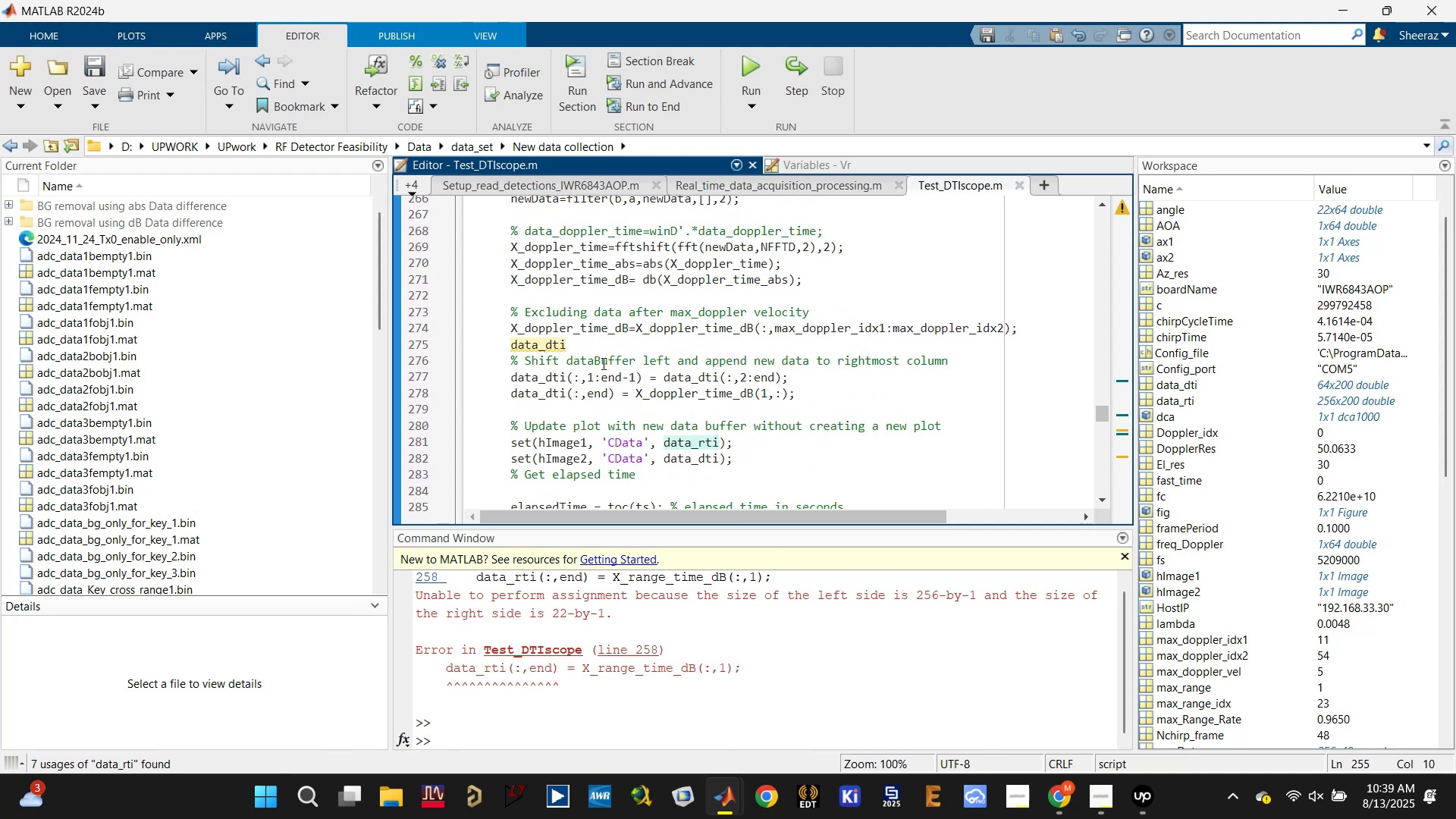 
type(())
 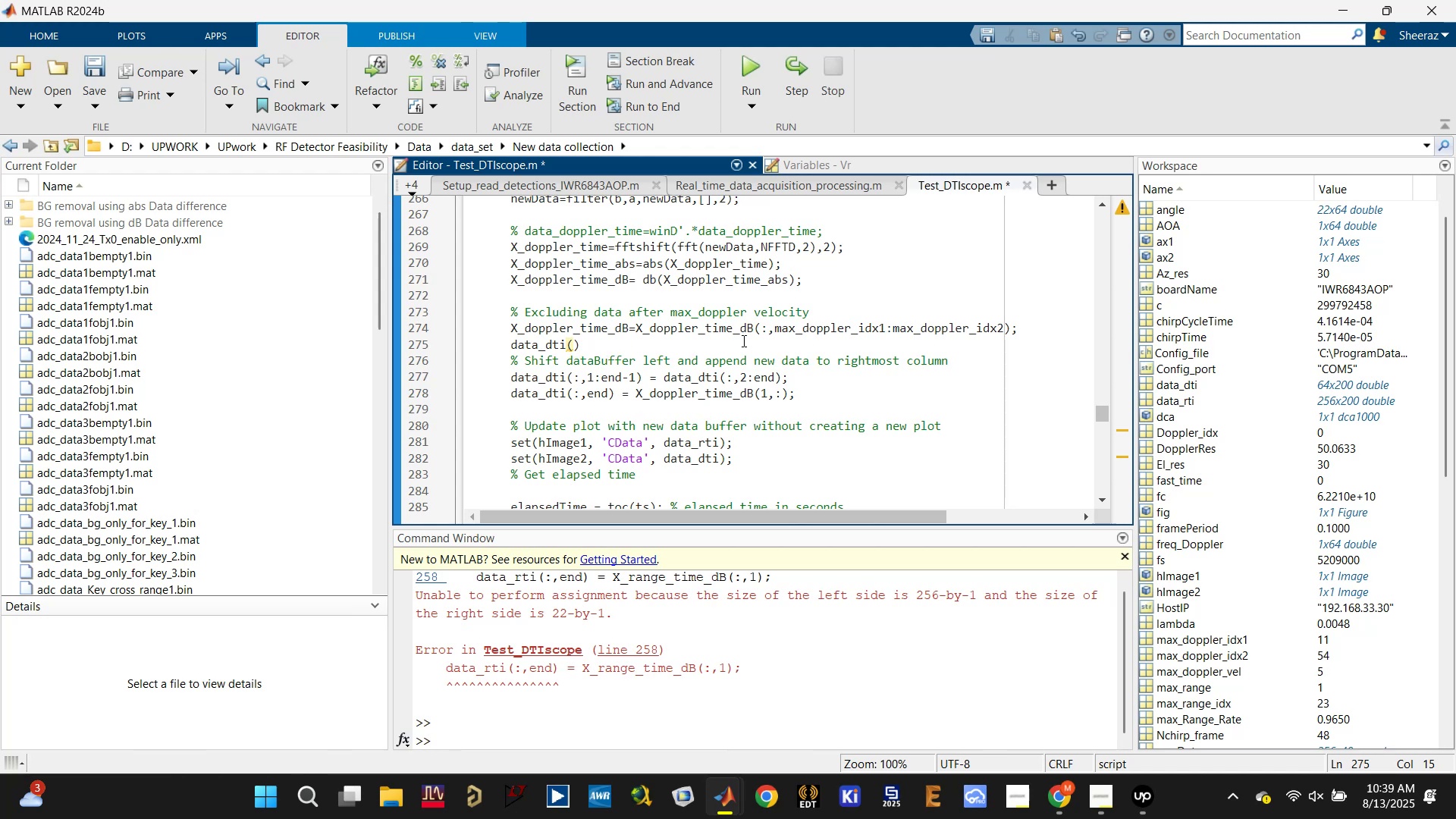 
left_click_drag(start_coordinate=[759, 329], to_coordinate=[1002, 328])
 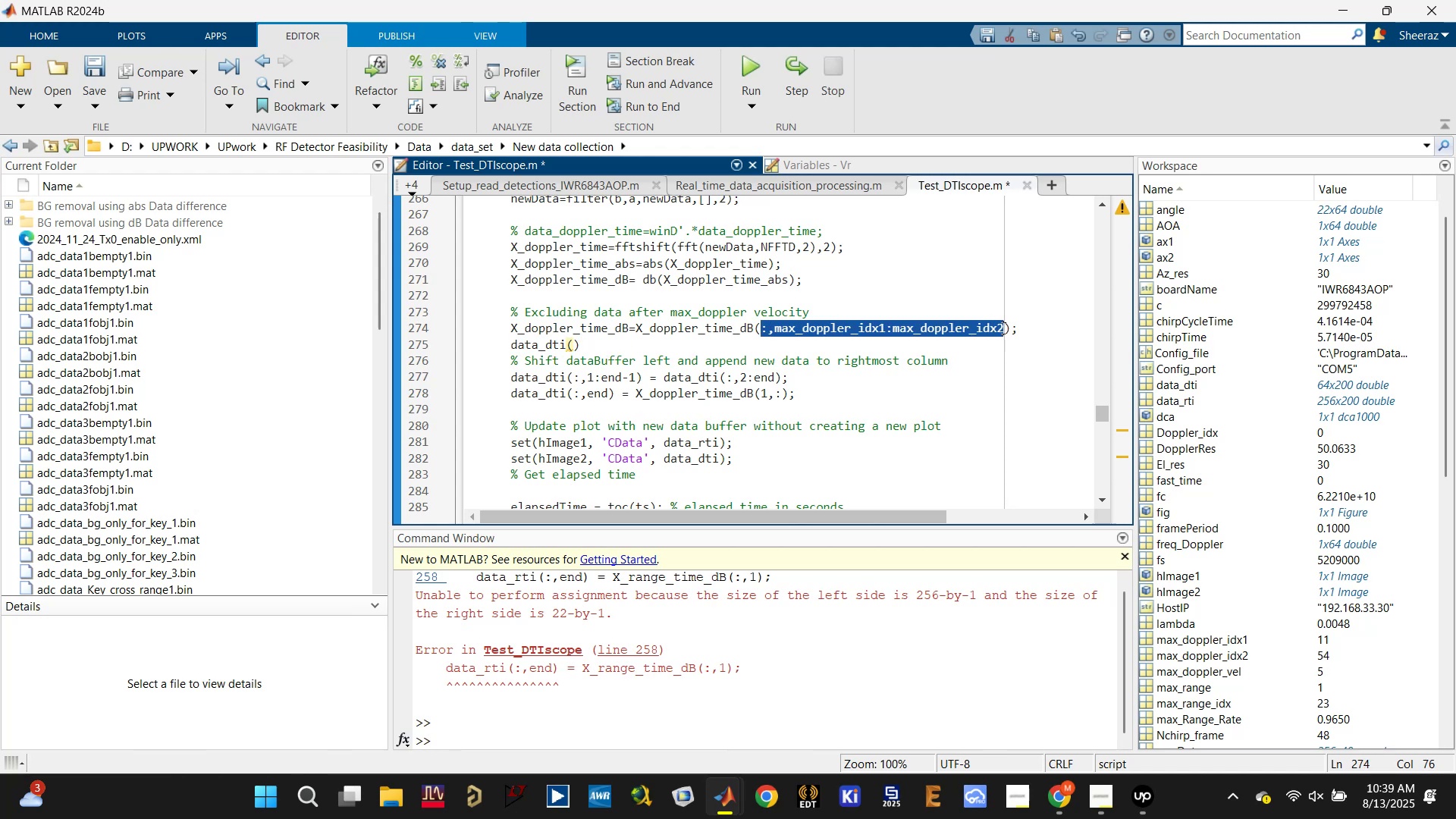 
key(Control+C)
 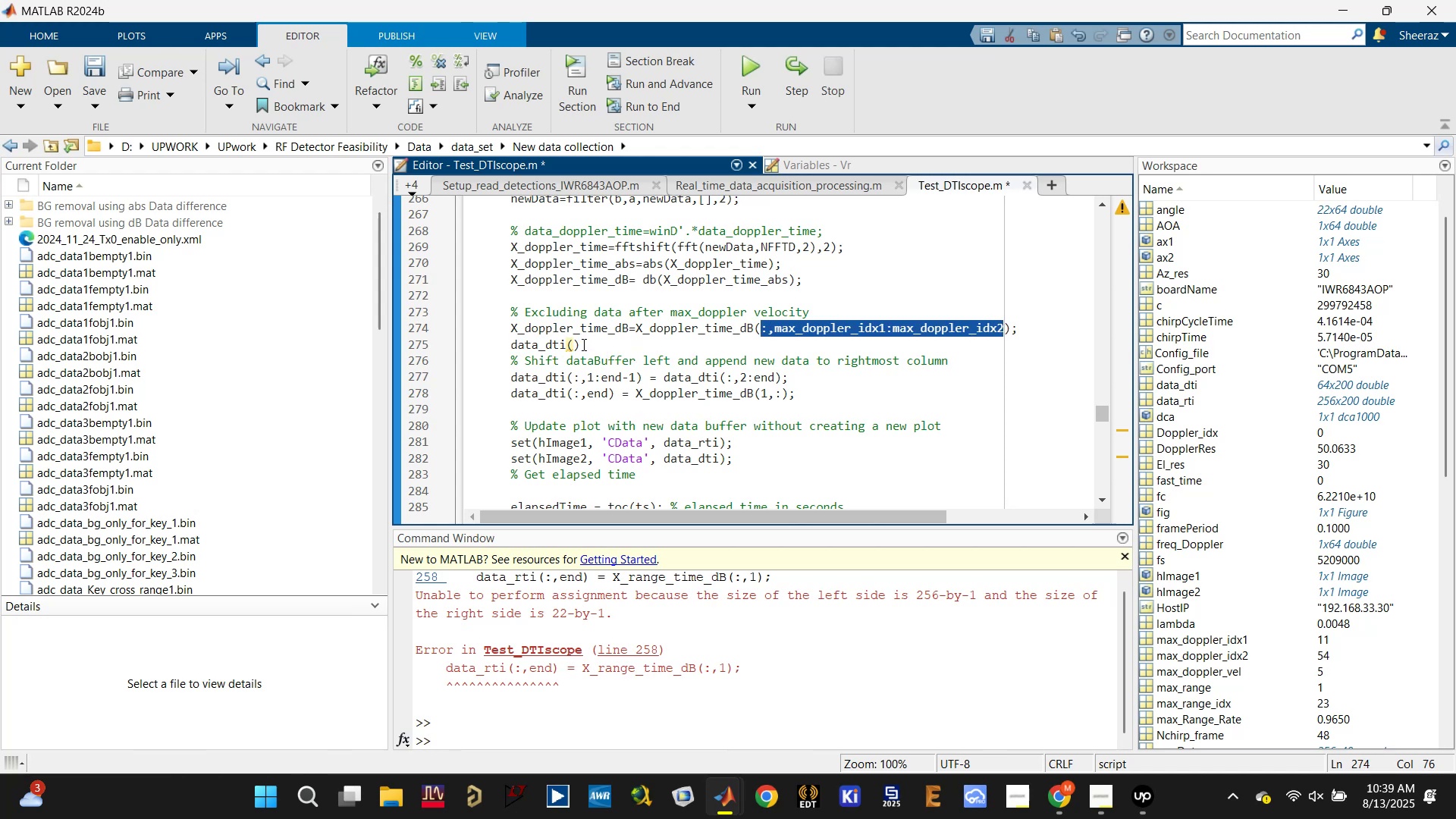 
left_click([573, 340])
 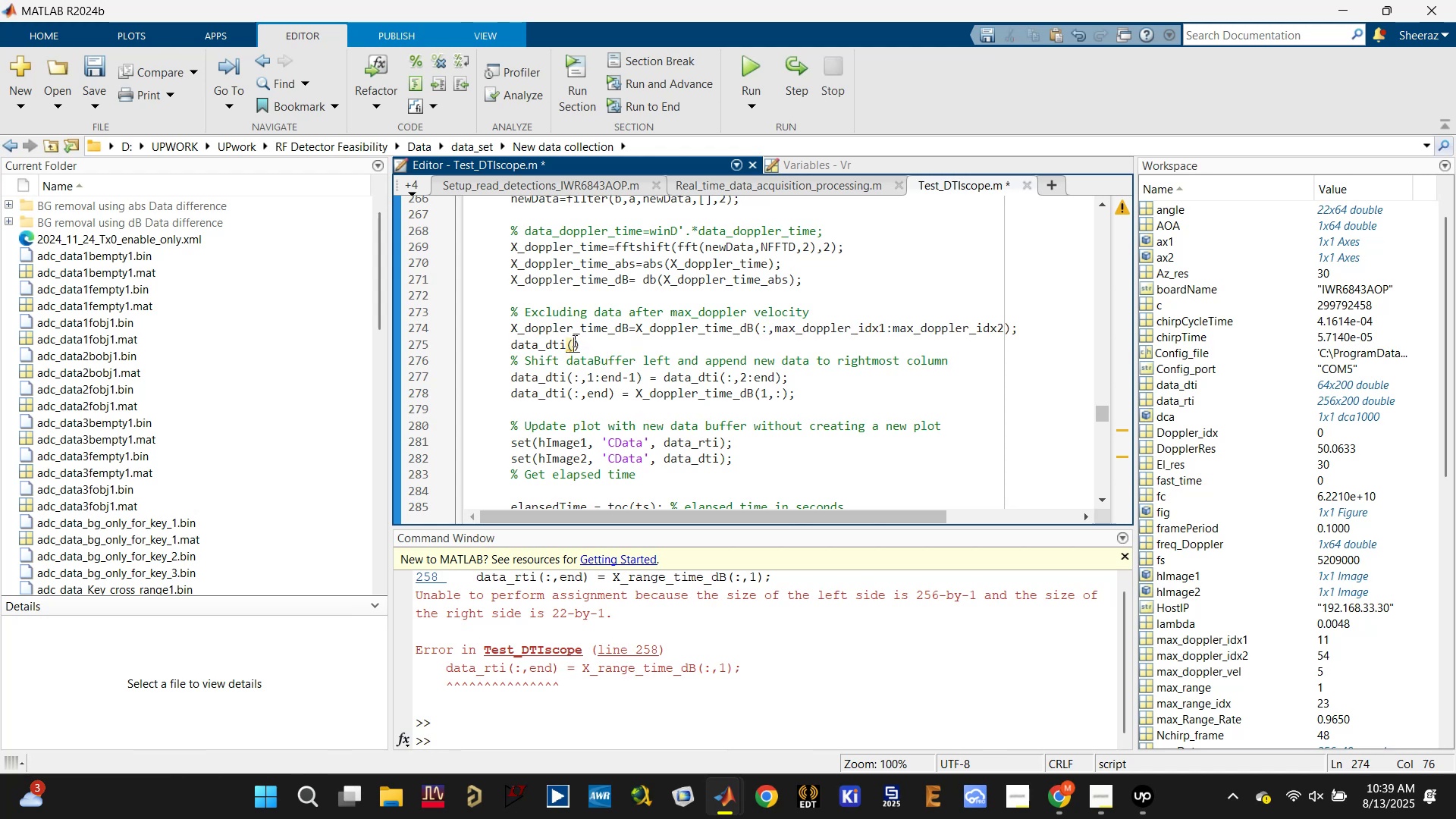 
key(Control+V)
 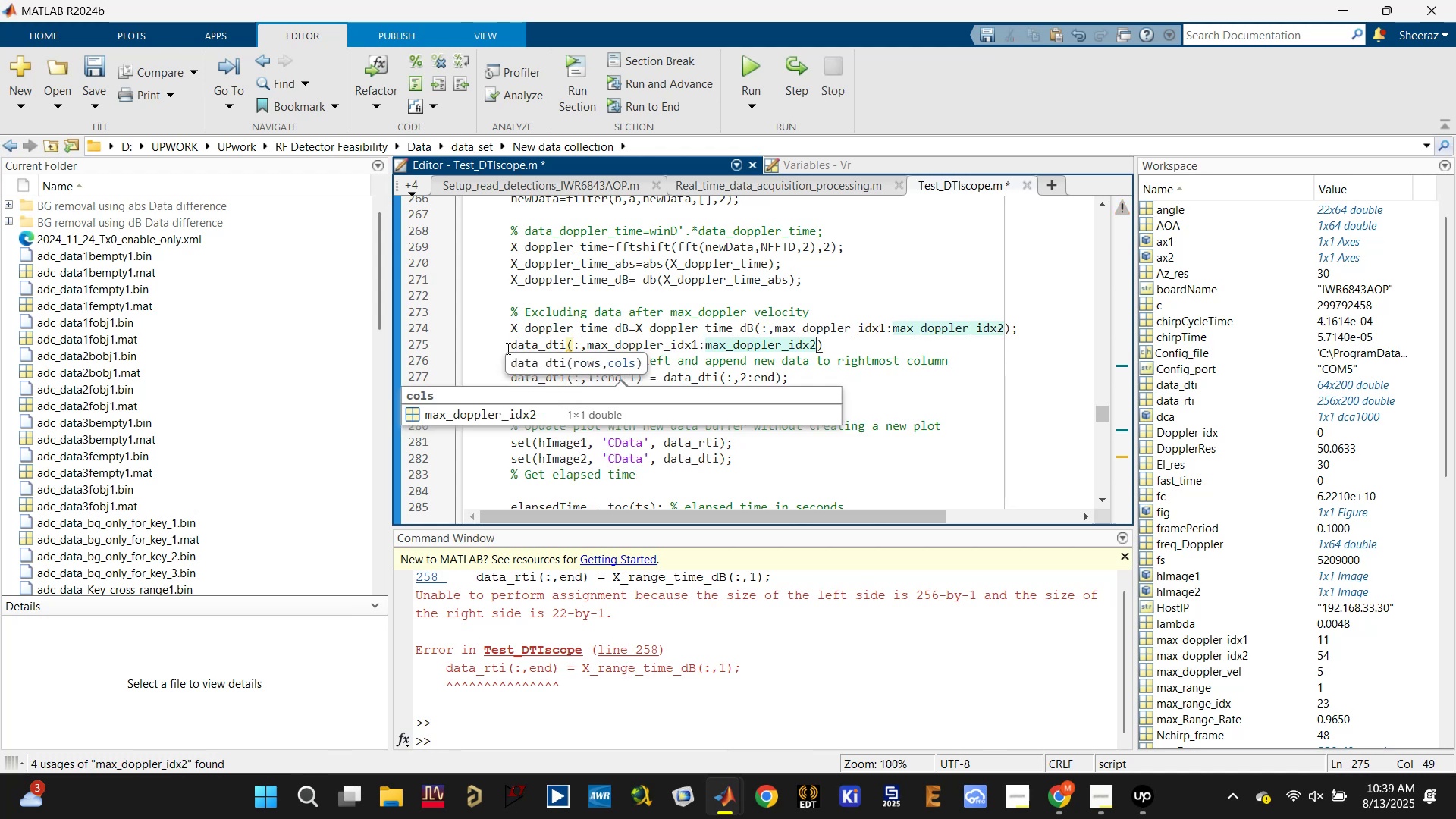 
left_click([511, 343])
 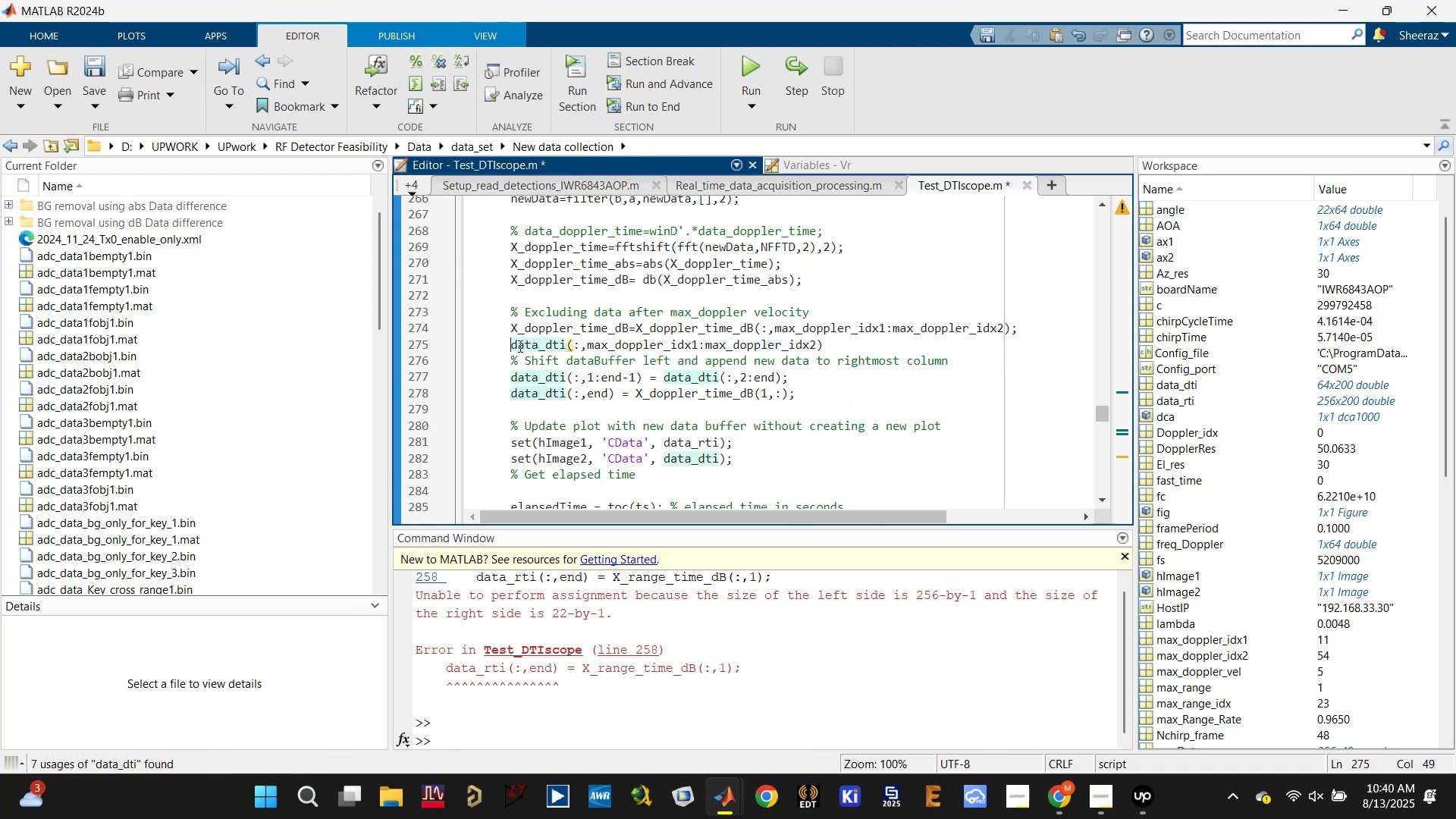 
type(data_dti=)
 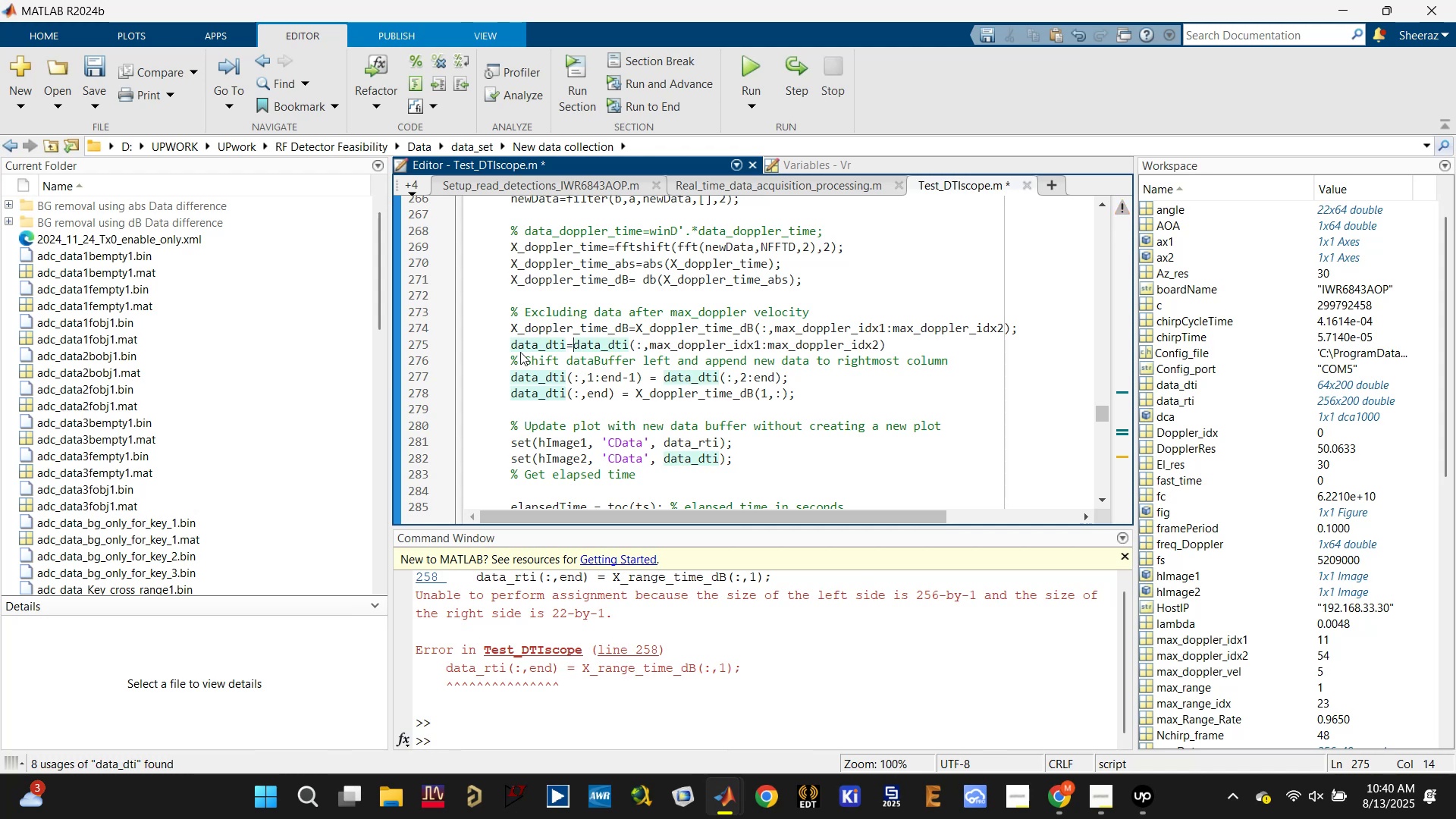 
left_click([901, 344])
 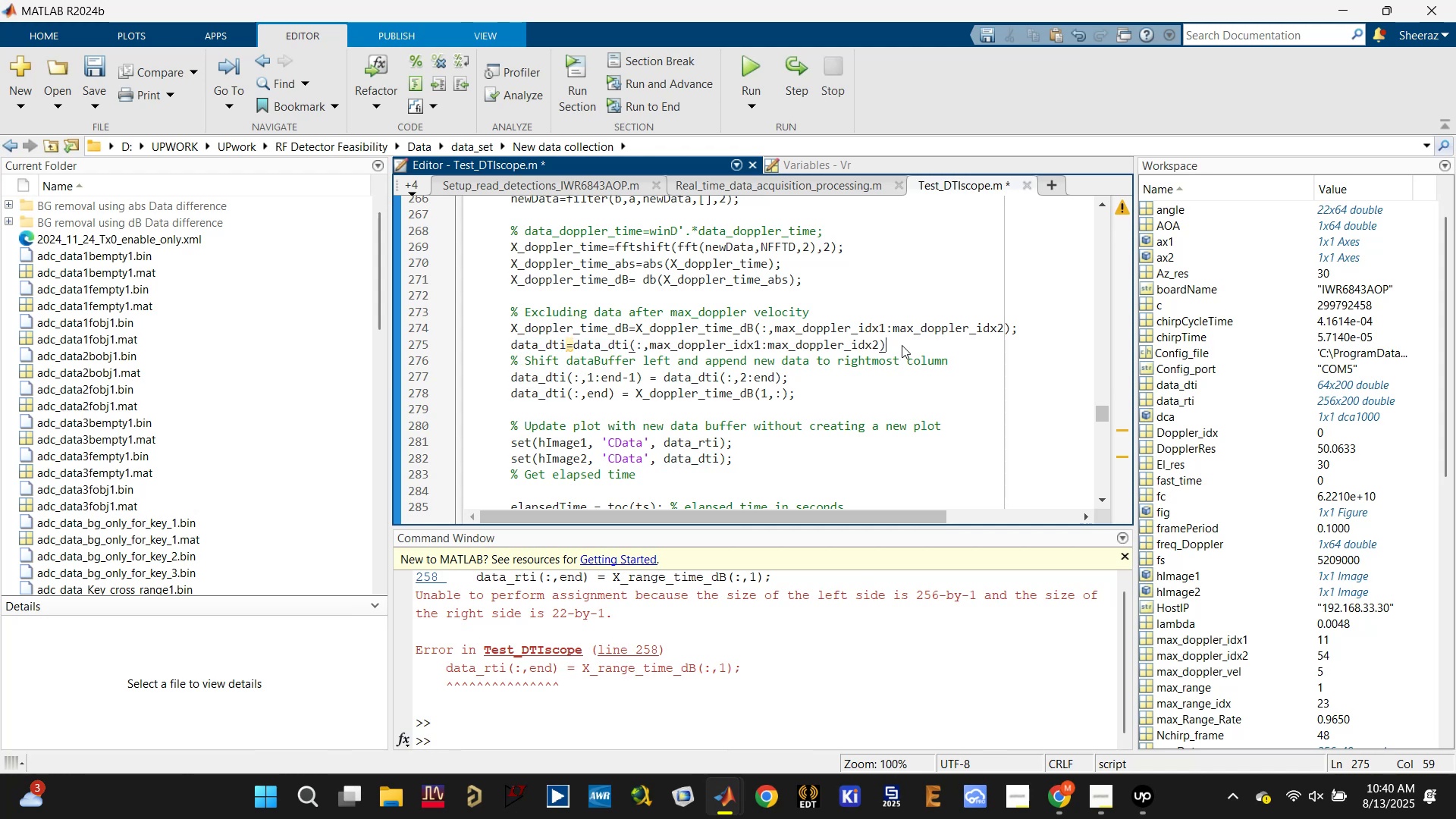 
key(Semicolon)
 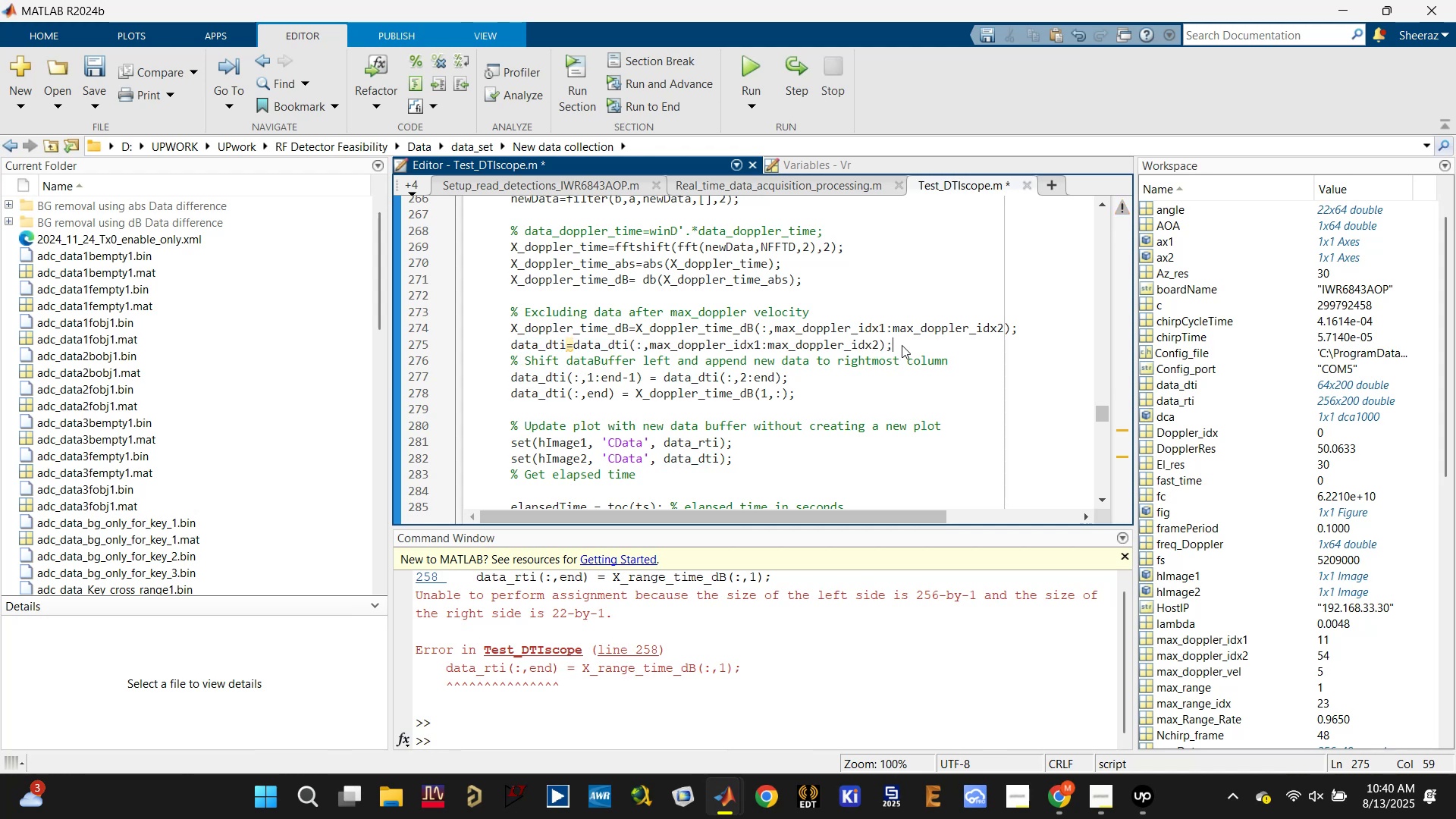 
key(Control+S)
 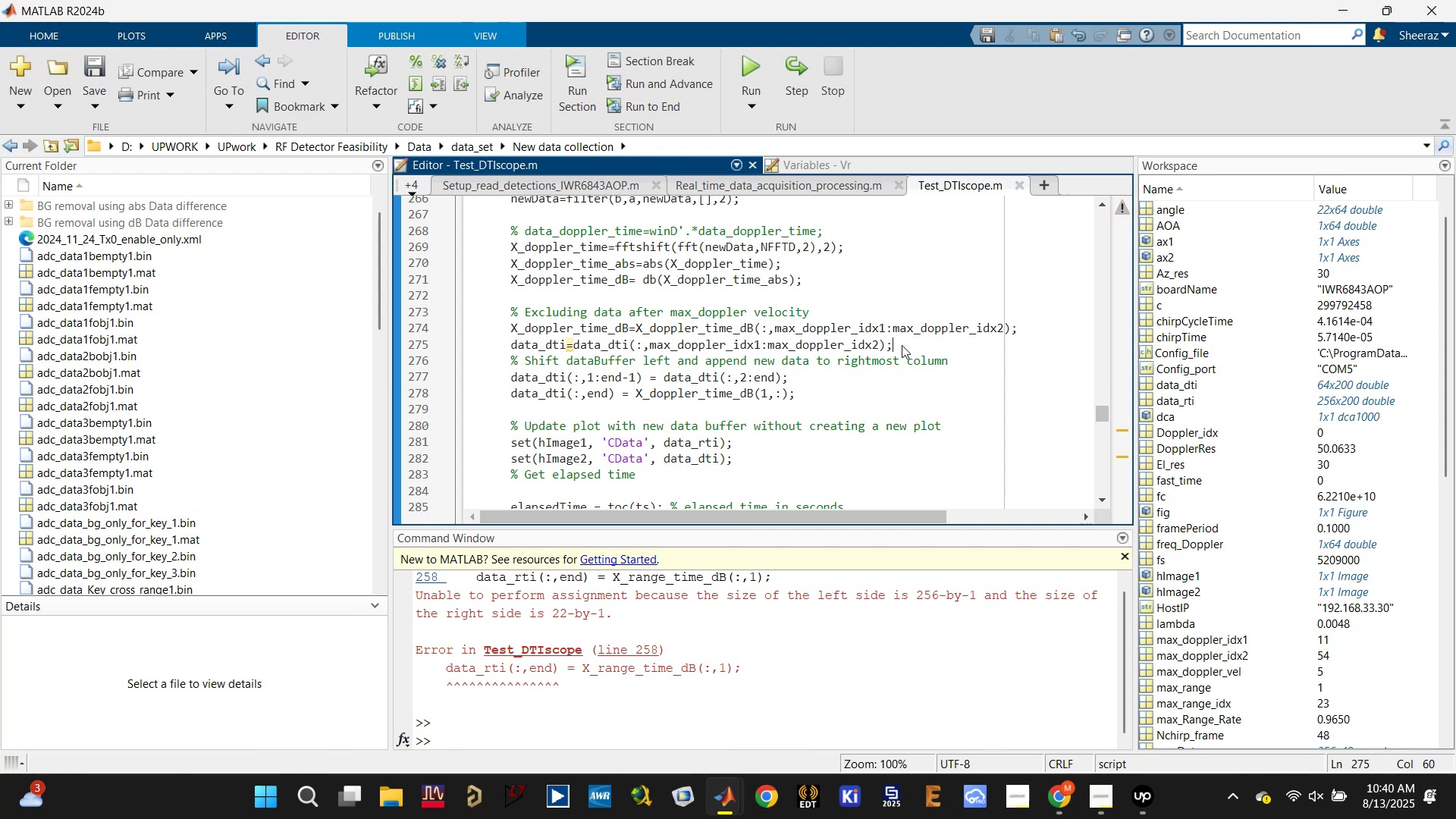 
key(Control+S)
 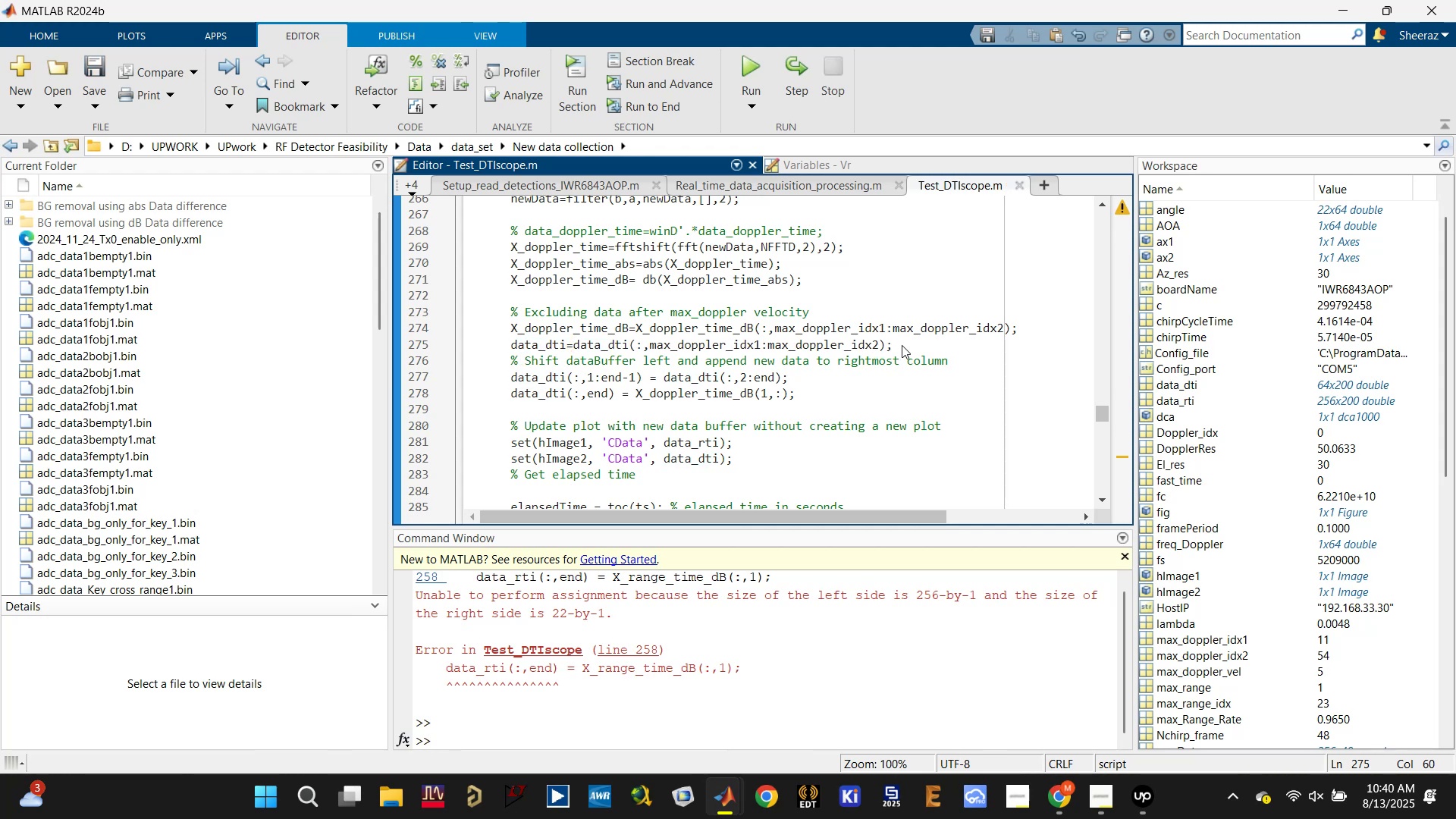 
key(Control+S)
 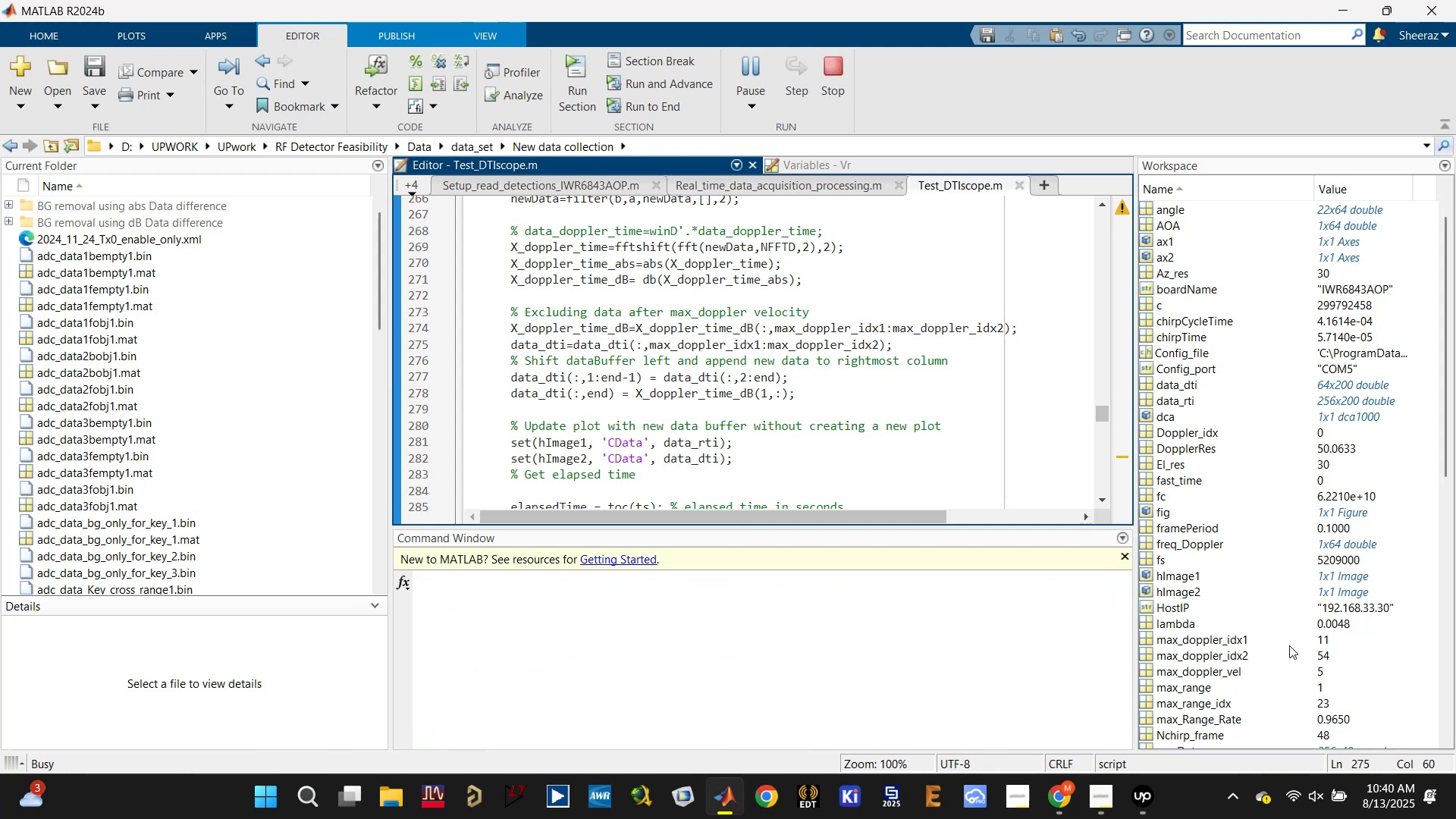 
wait(5.06)
 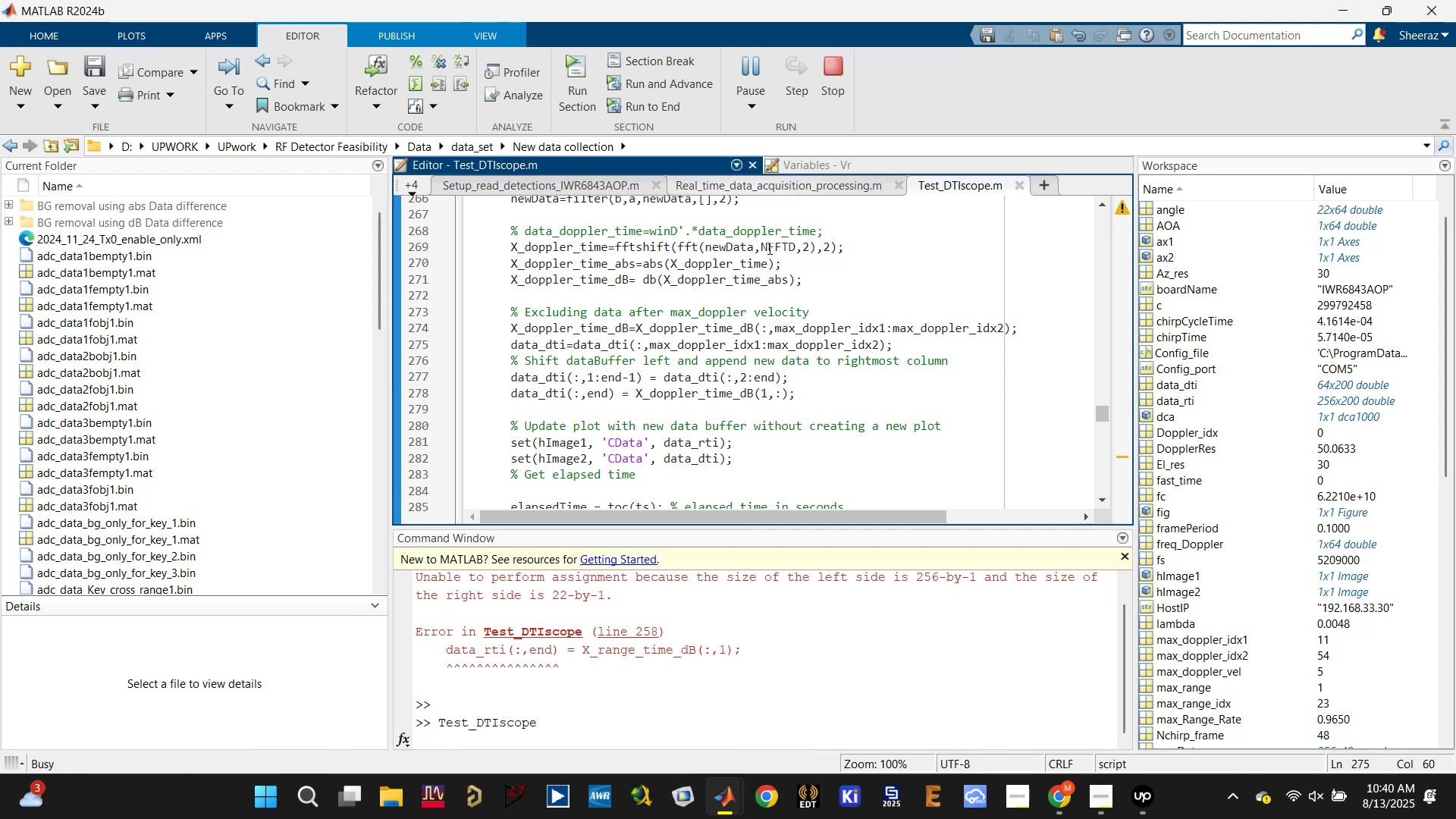 
left_click([1141, 808])
 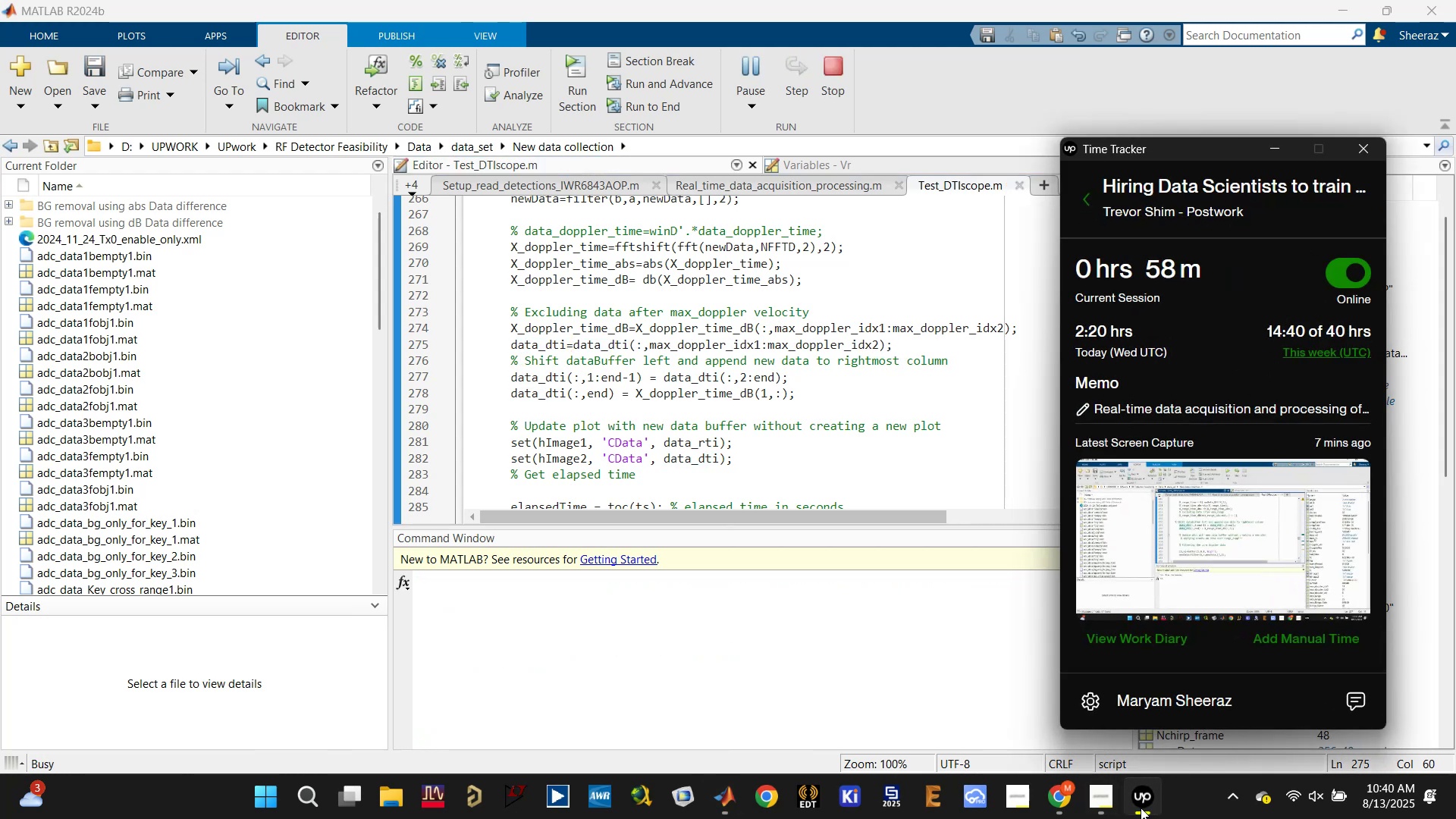 
left_click([1141, 808])
 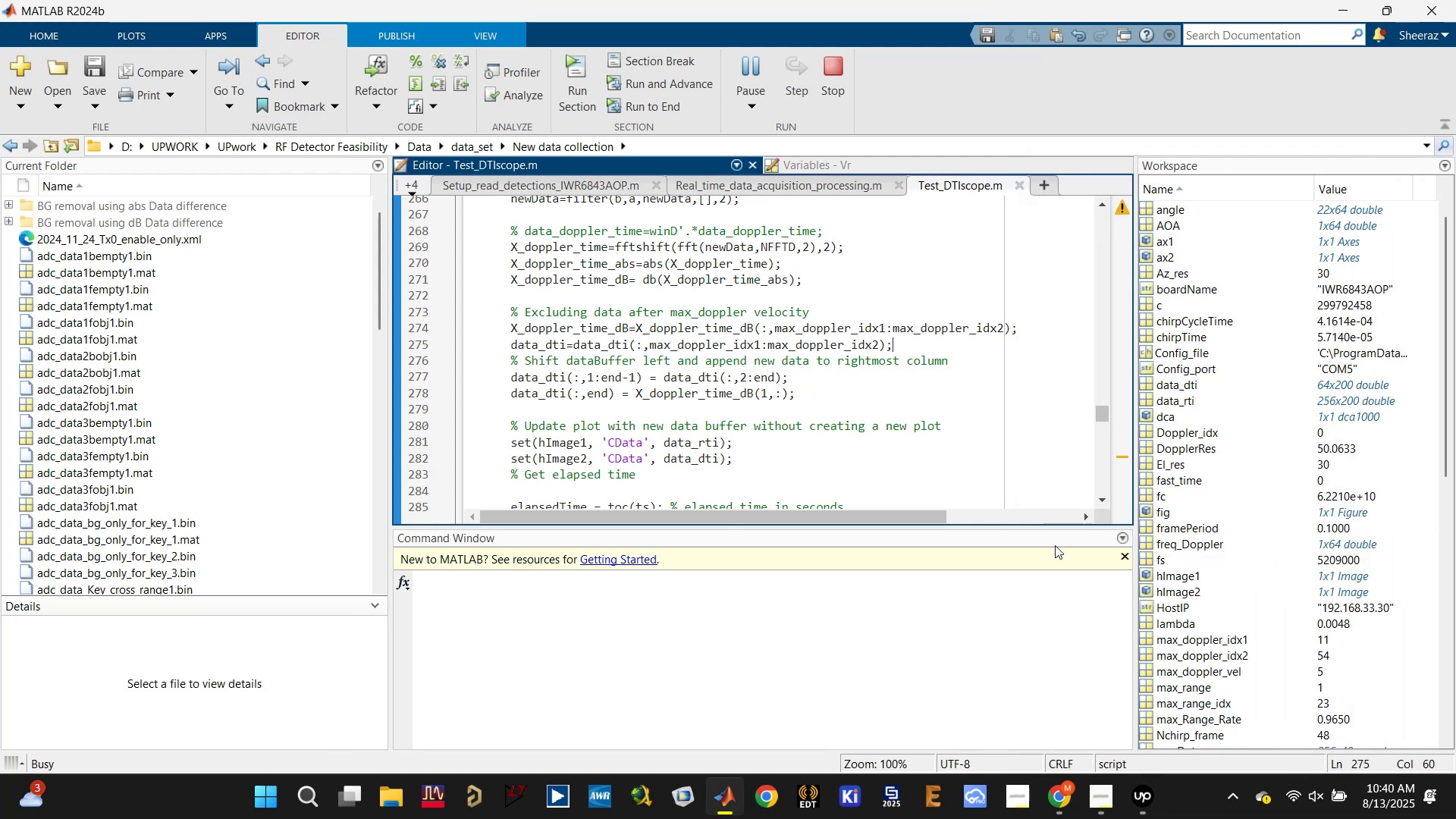 
left_click([1065, 797])
 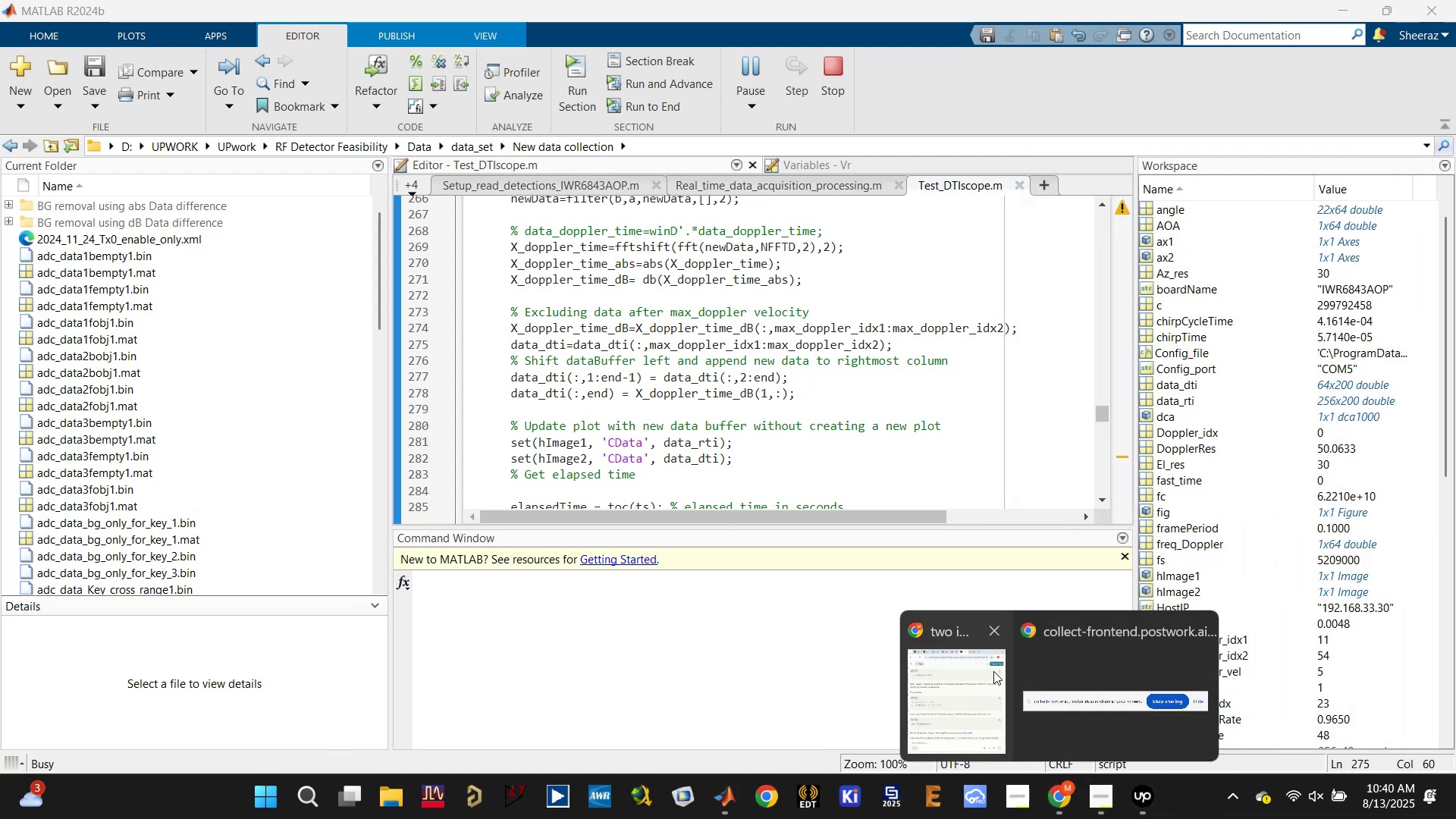 
left_click([966, 672])
 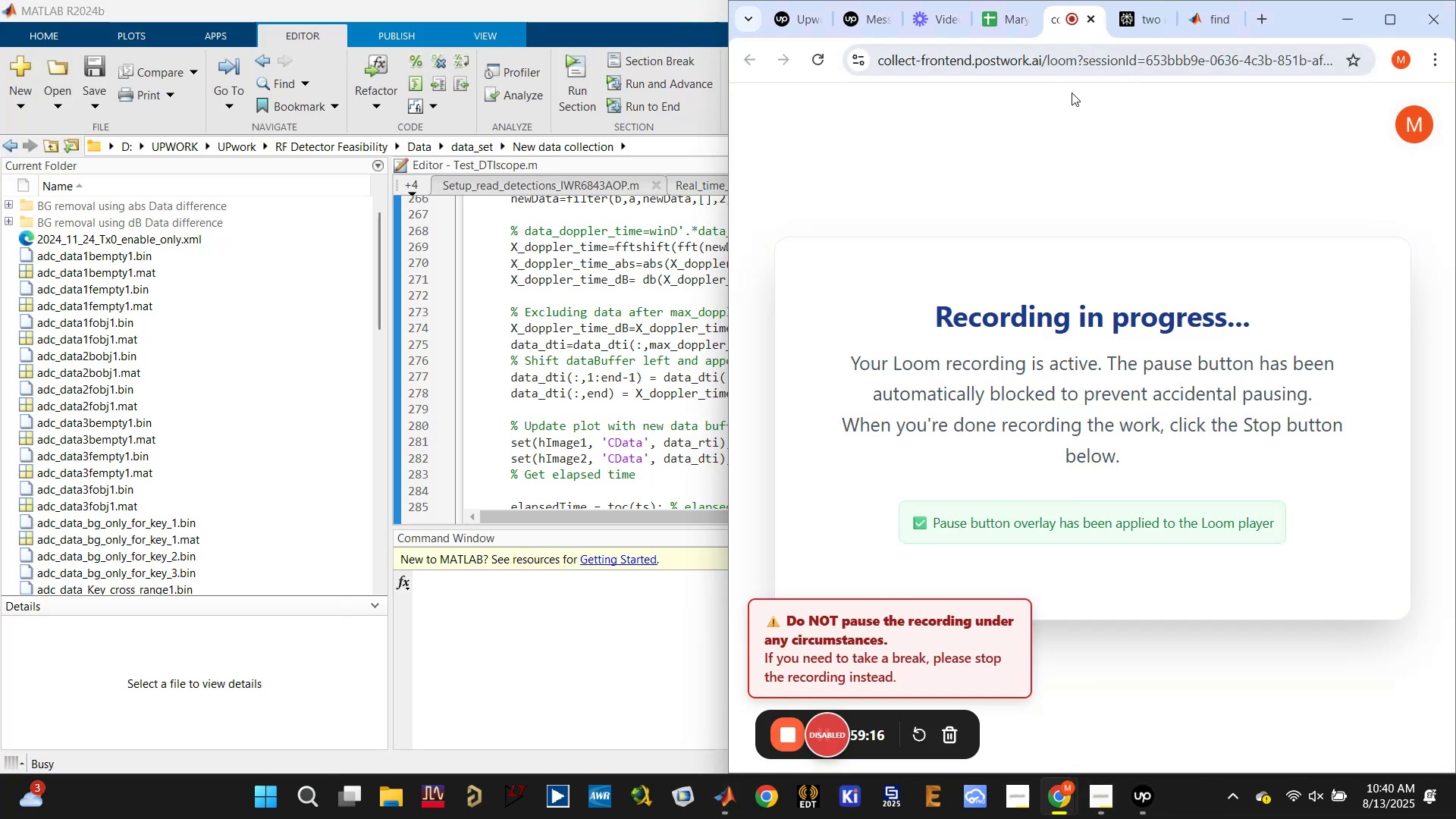 
left_click([1348, 13])
 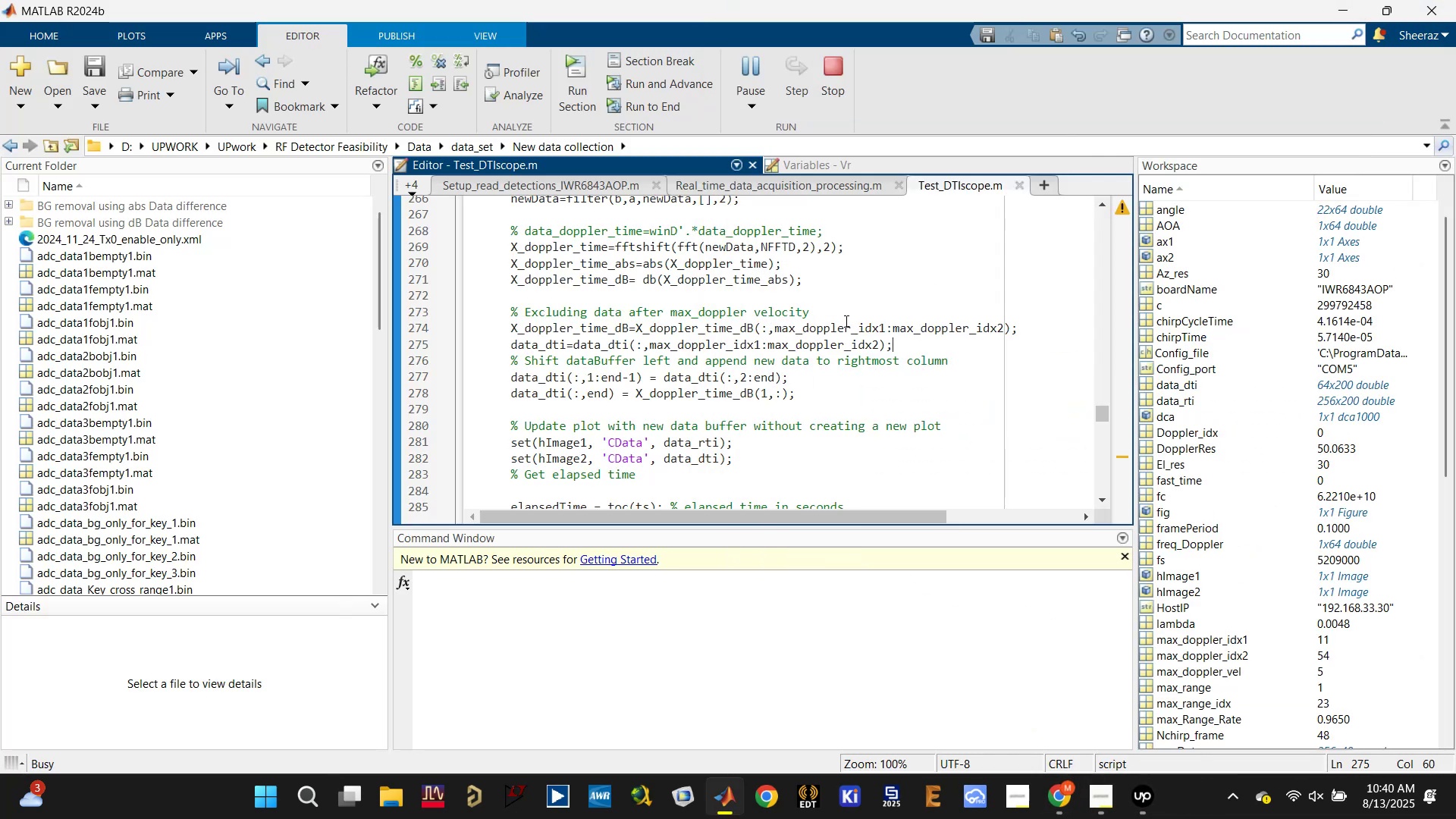 
left_click([918, 278])
 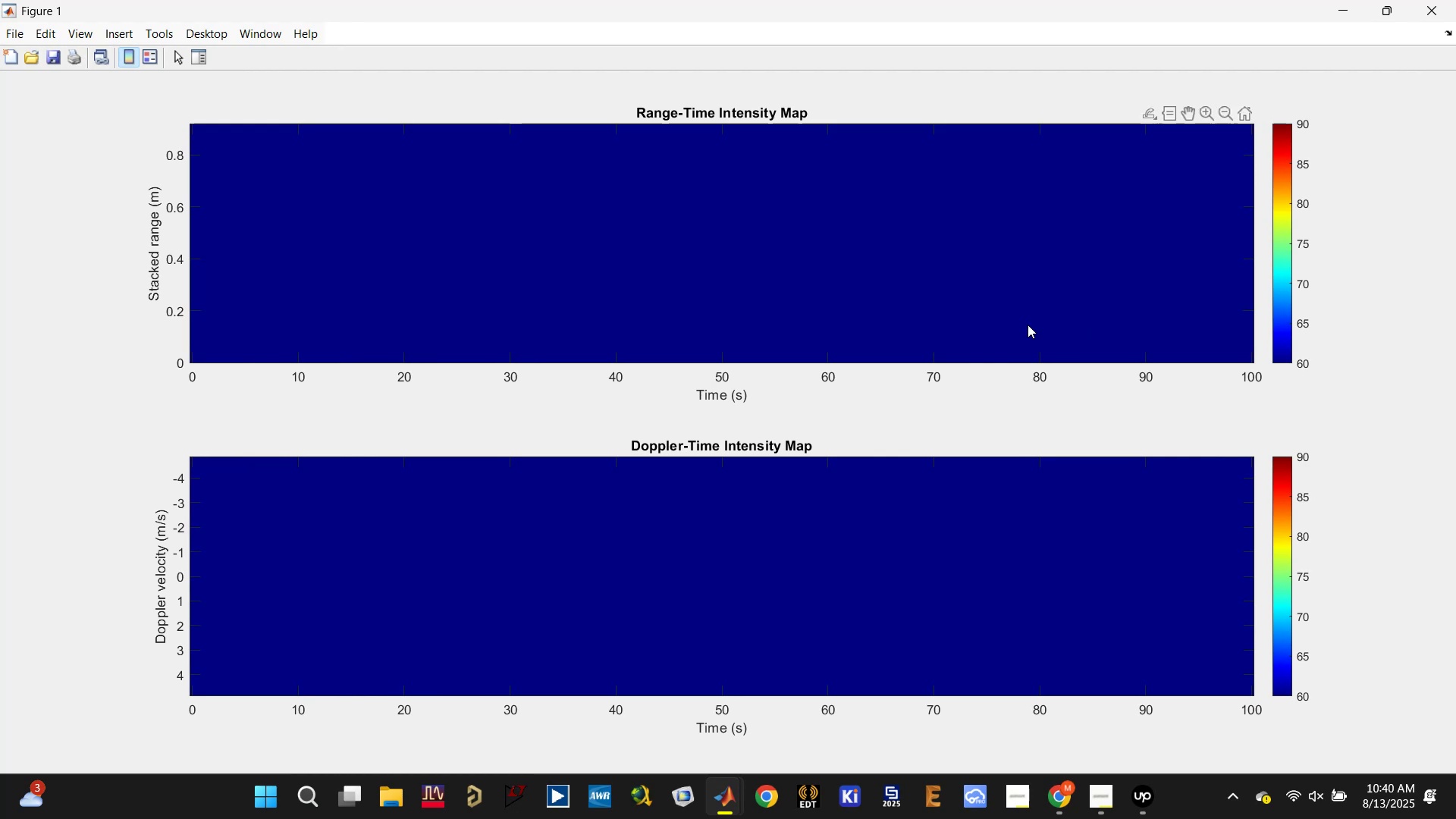 
double_click([958, 13])
 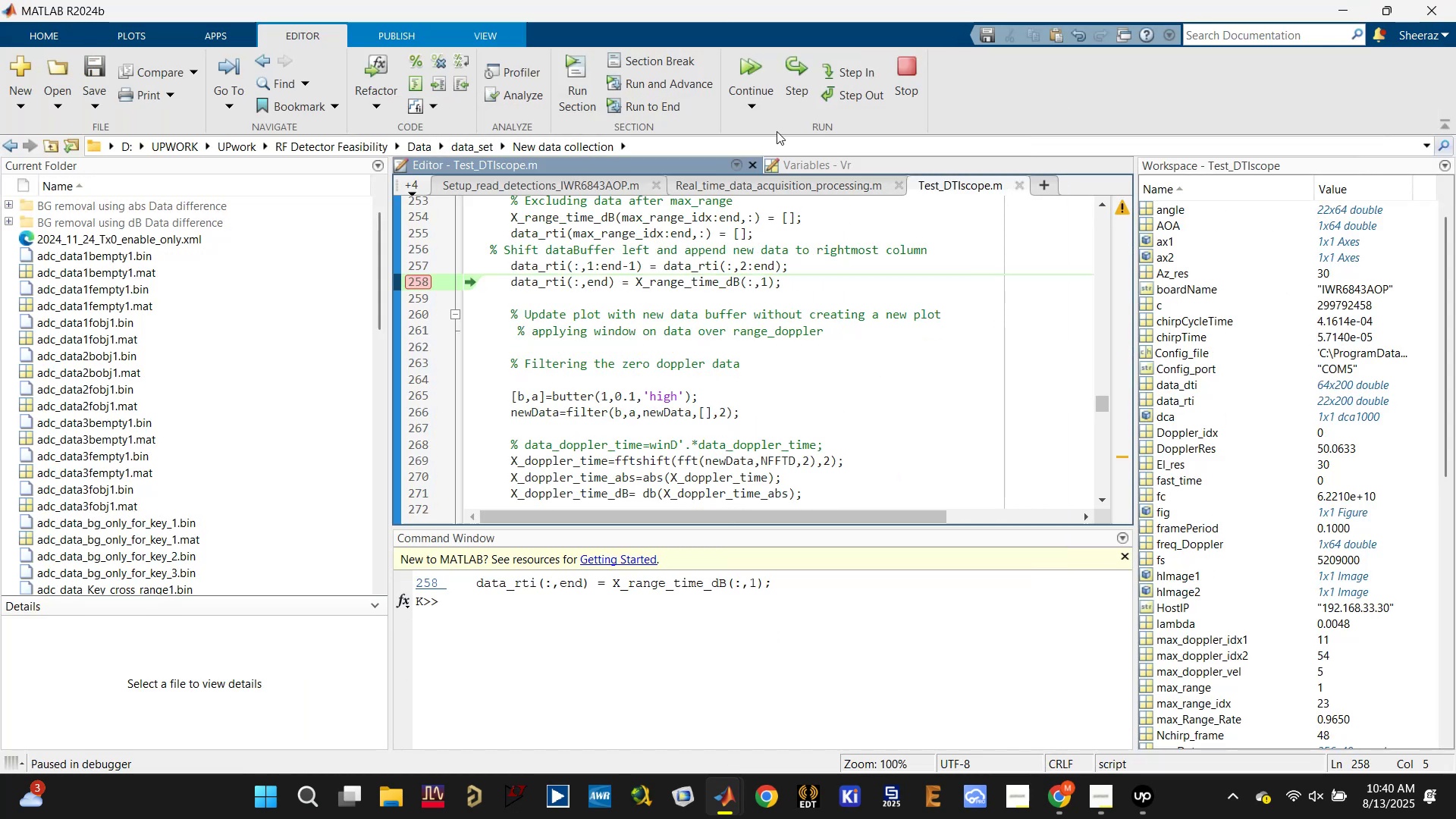 
left_click([795, 63])
 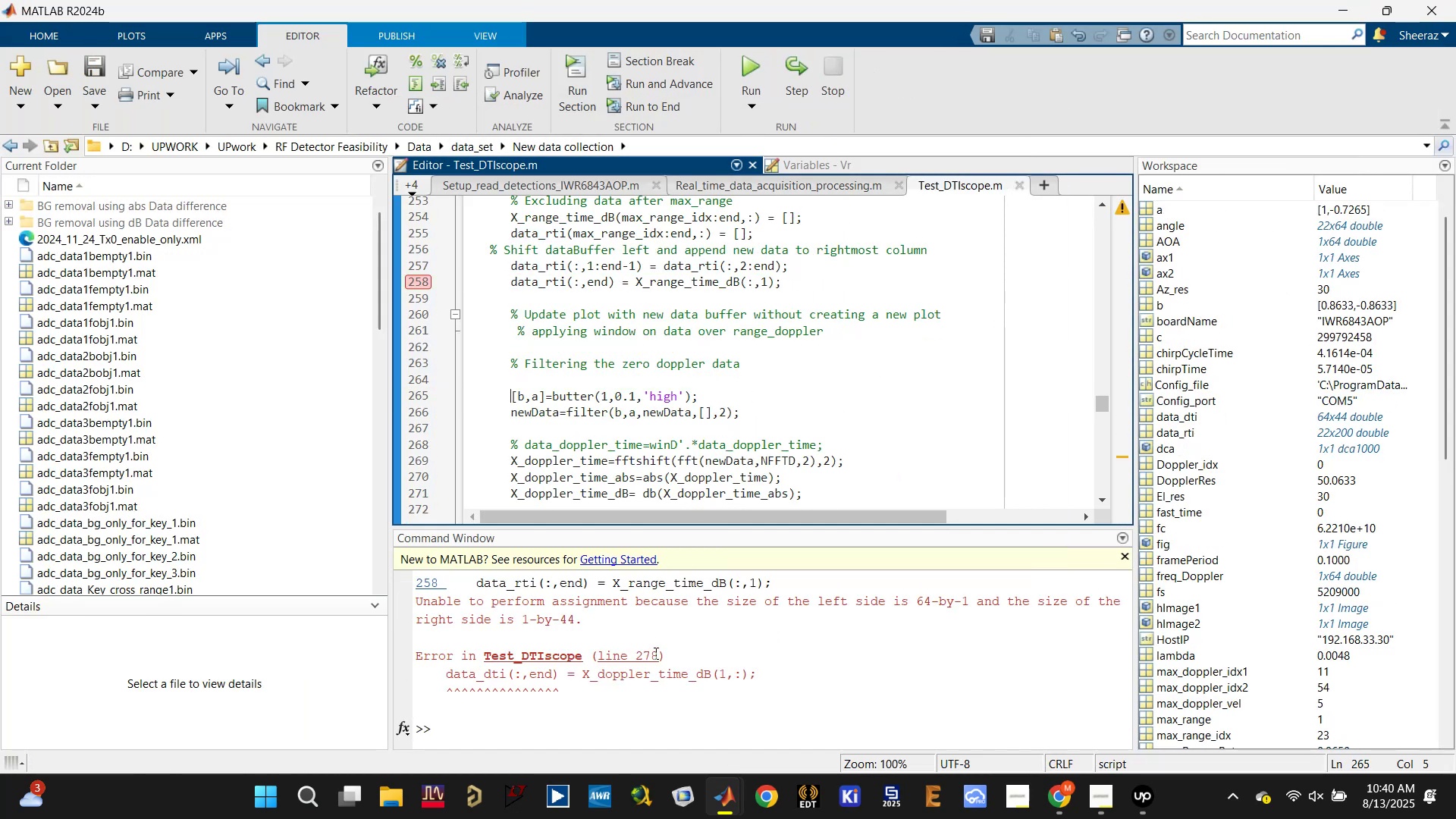 
mouse_move([1054, 794])
 